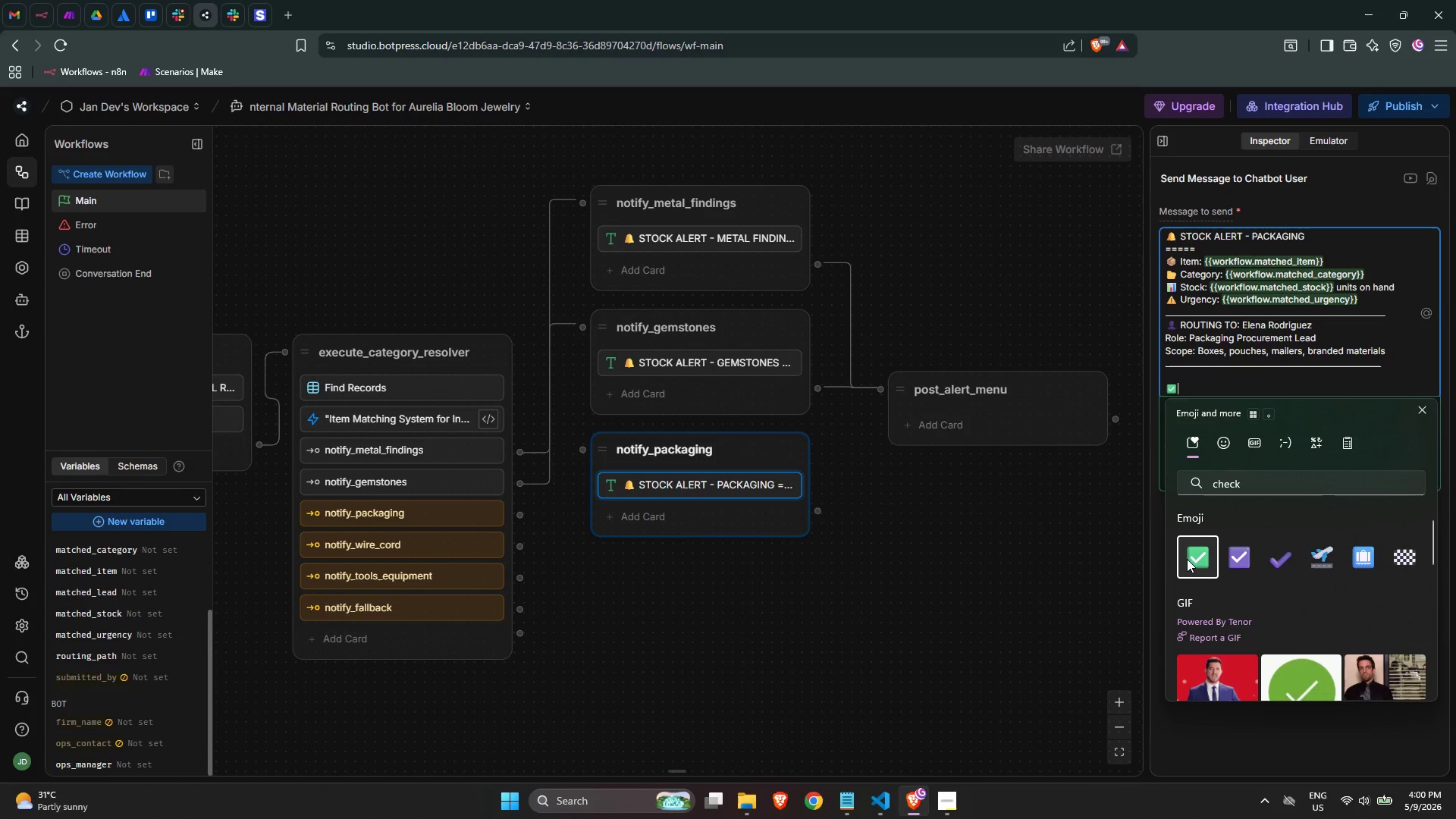 
type( Alert: "")
 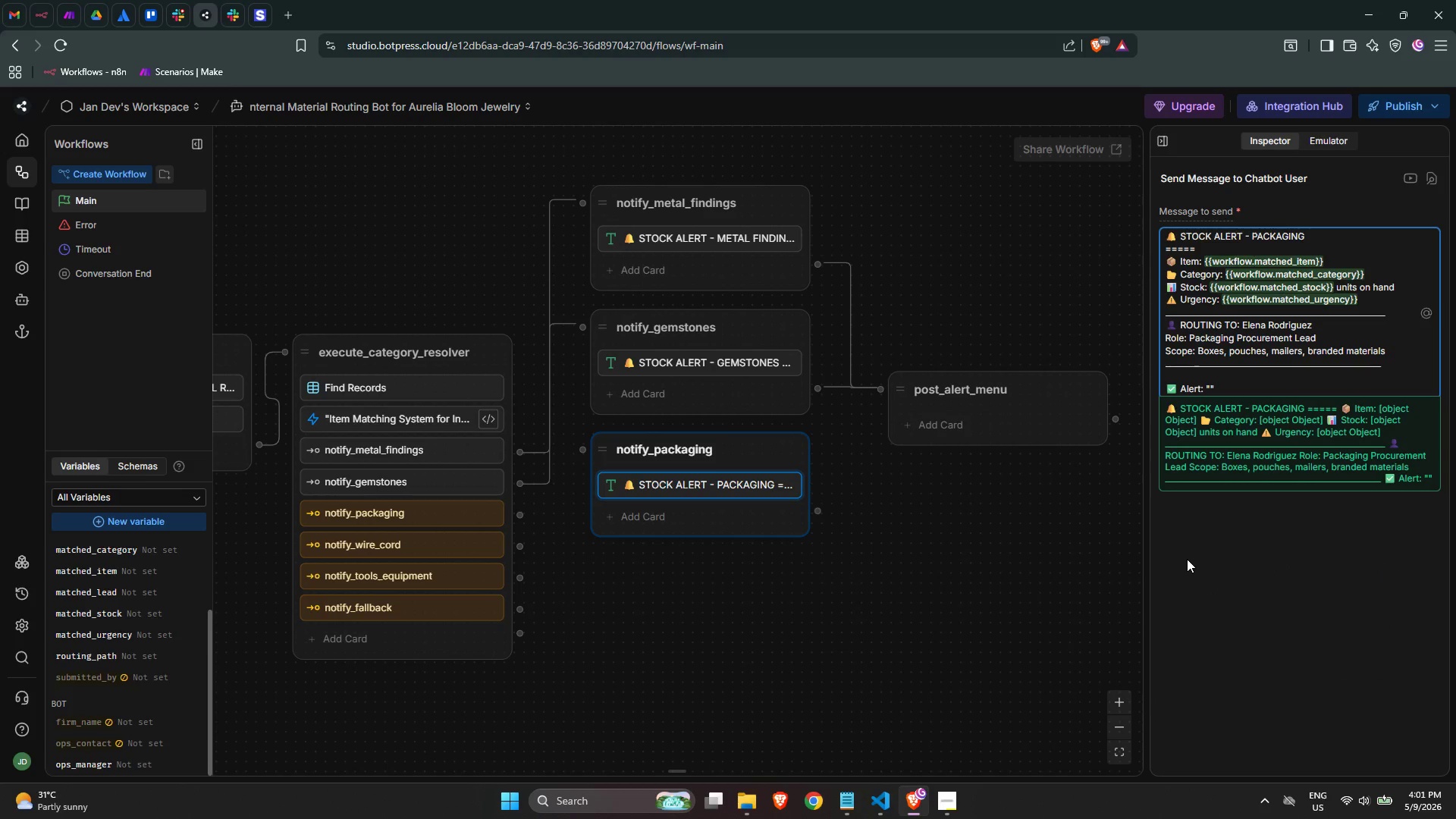 
key(ArrowLeft)
 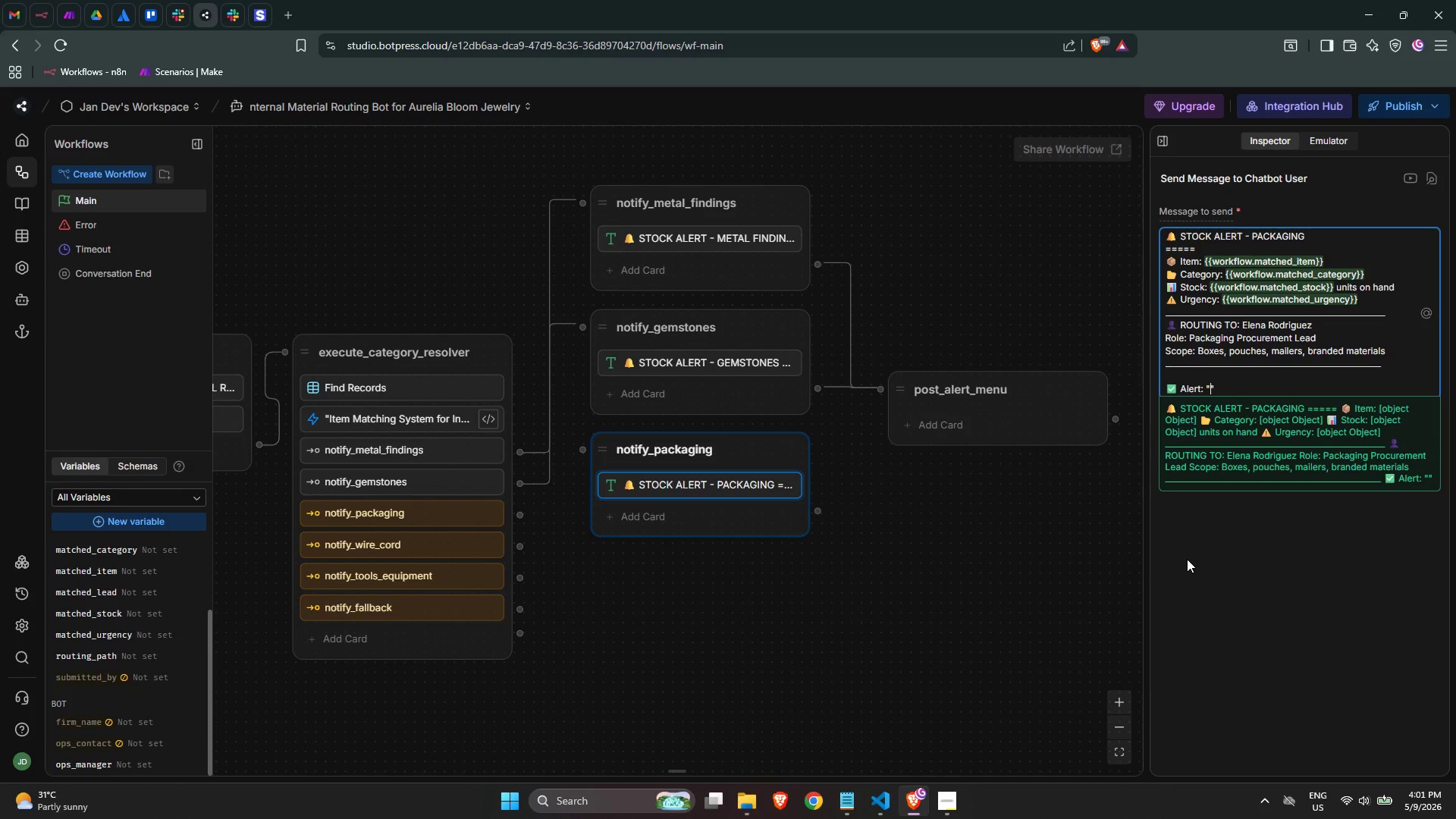 
key(Shift+BracketLeft)
 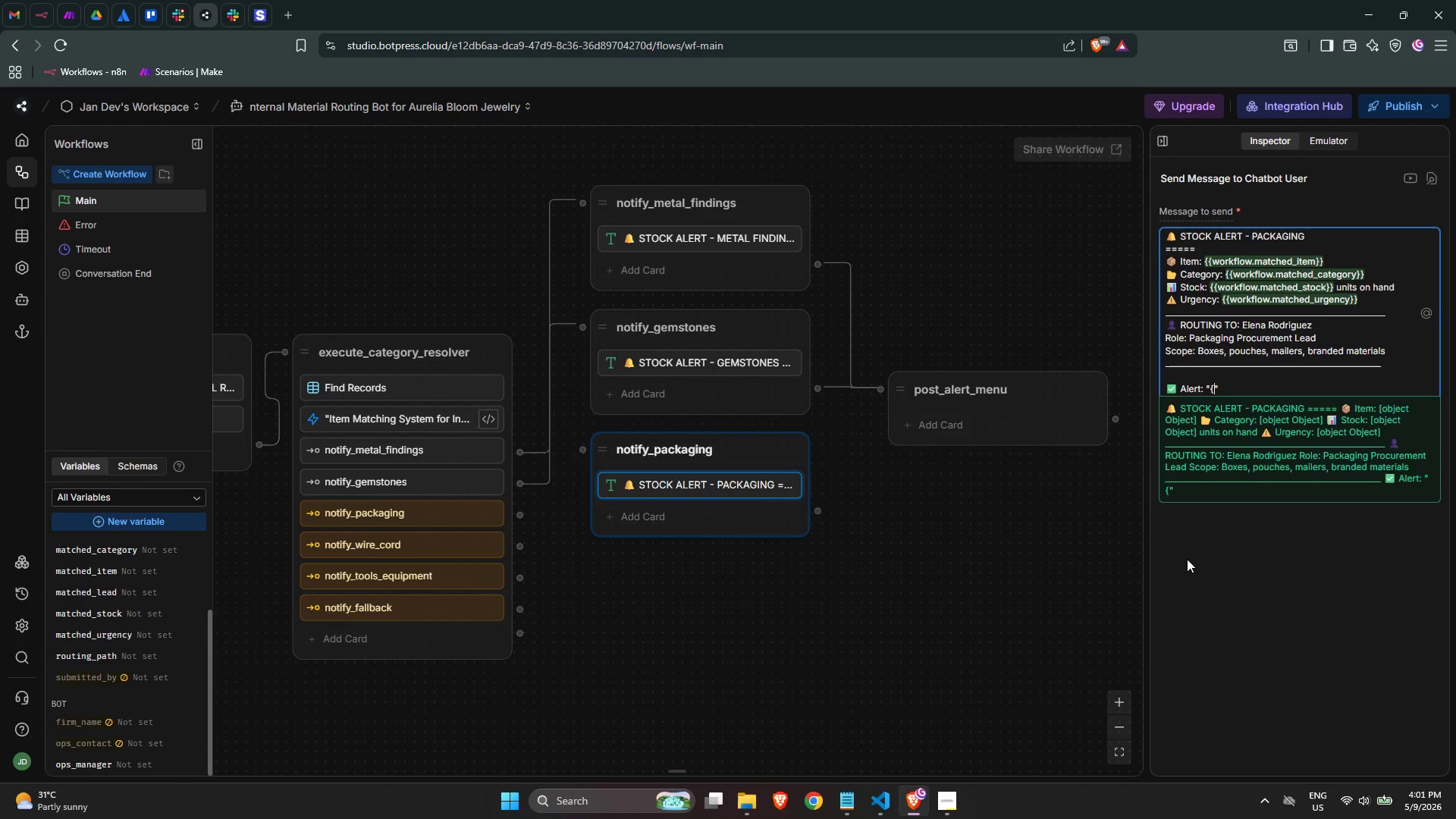 
key(Shift+BracketLeft)
 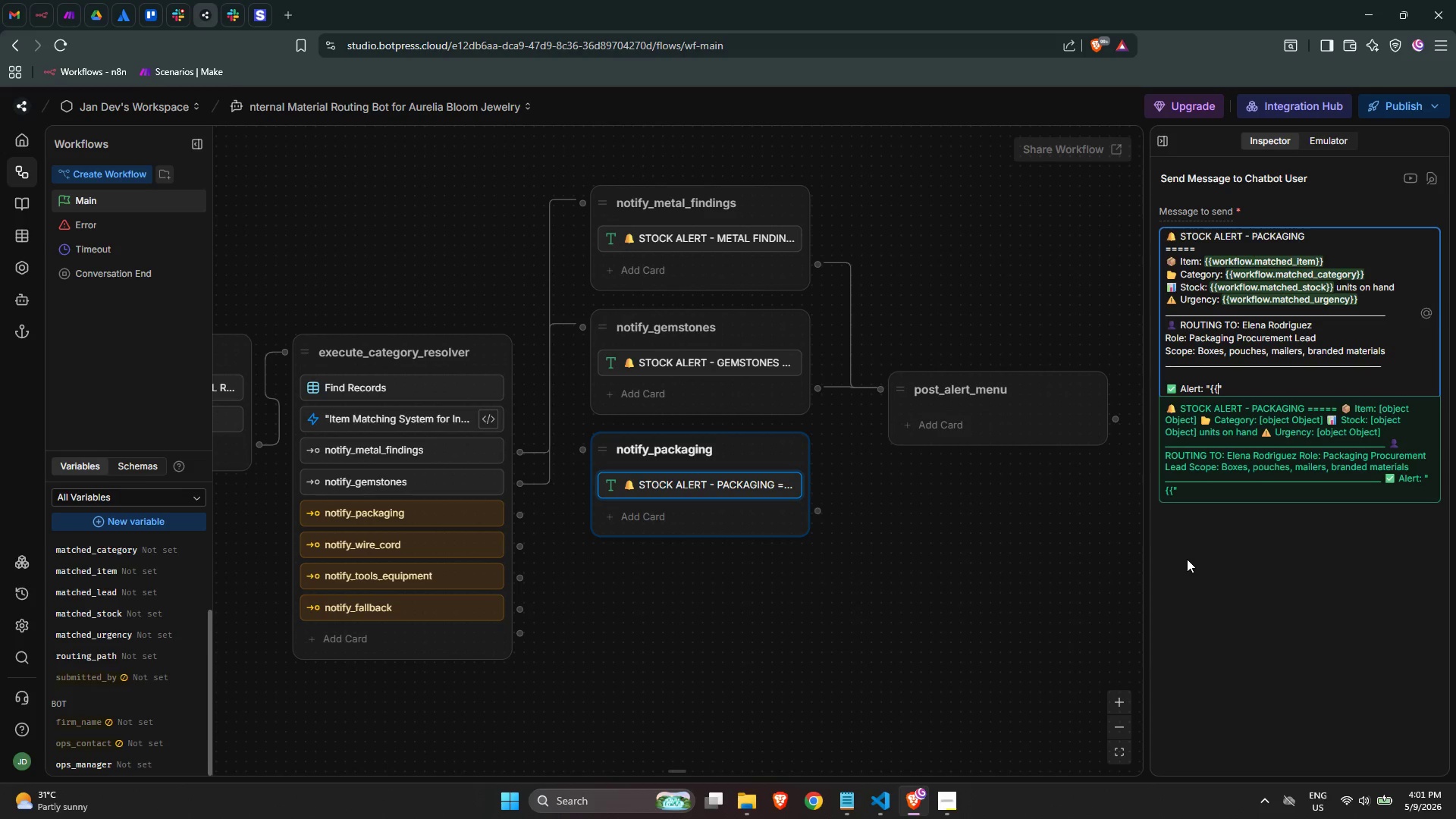 
key(Shift+BracketRight)
 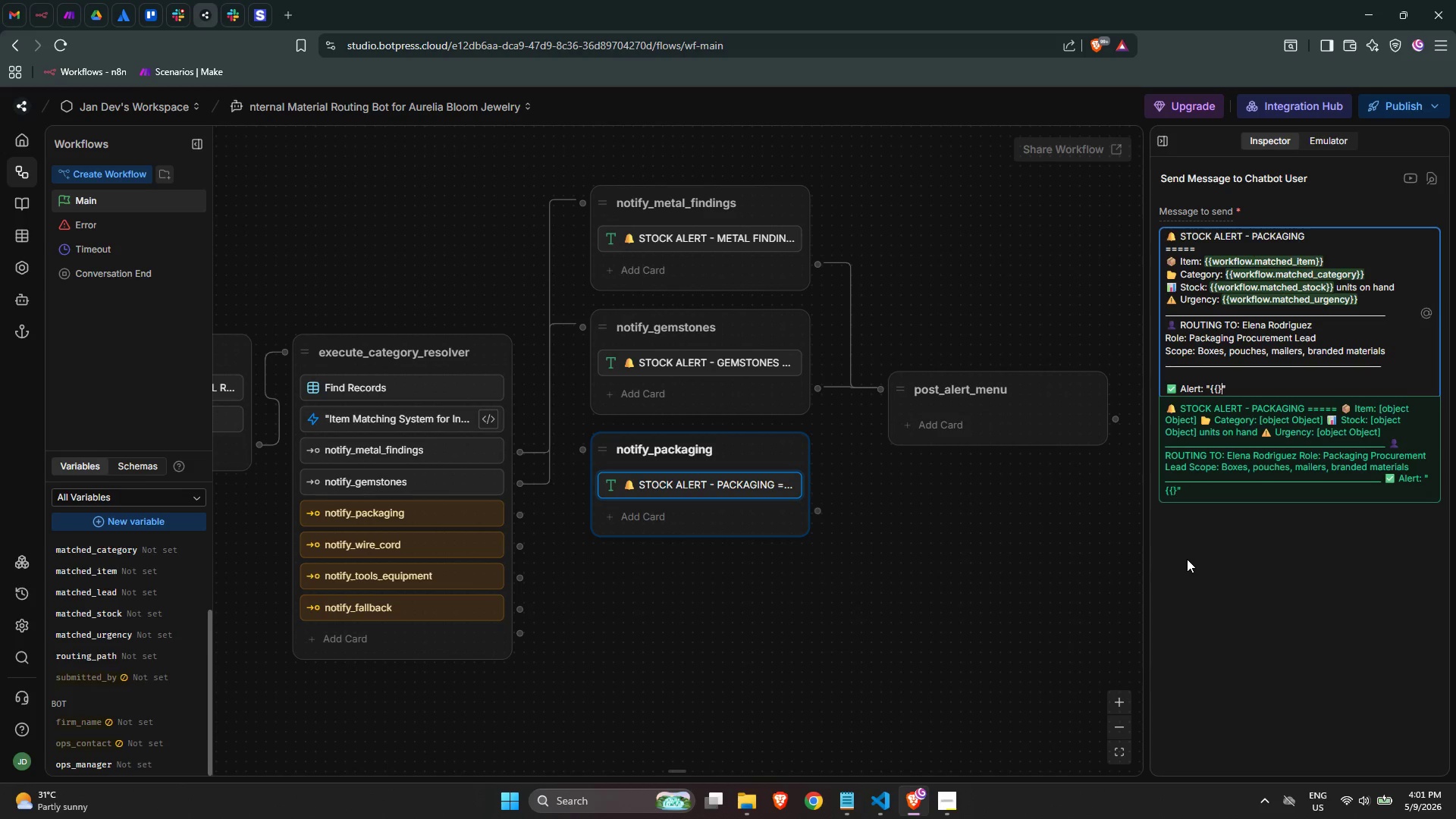 
key(Shift+BracketRight)
 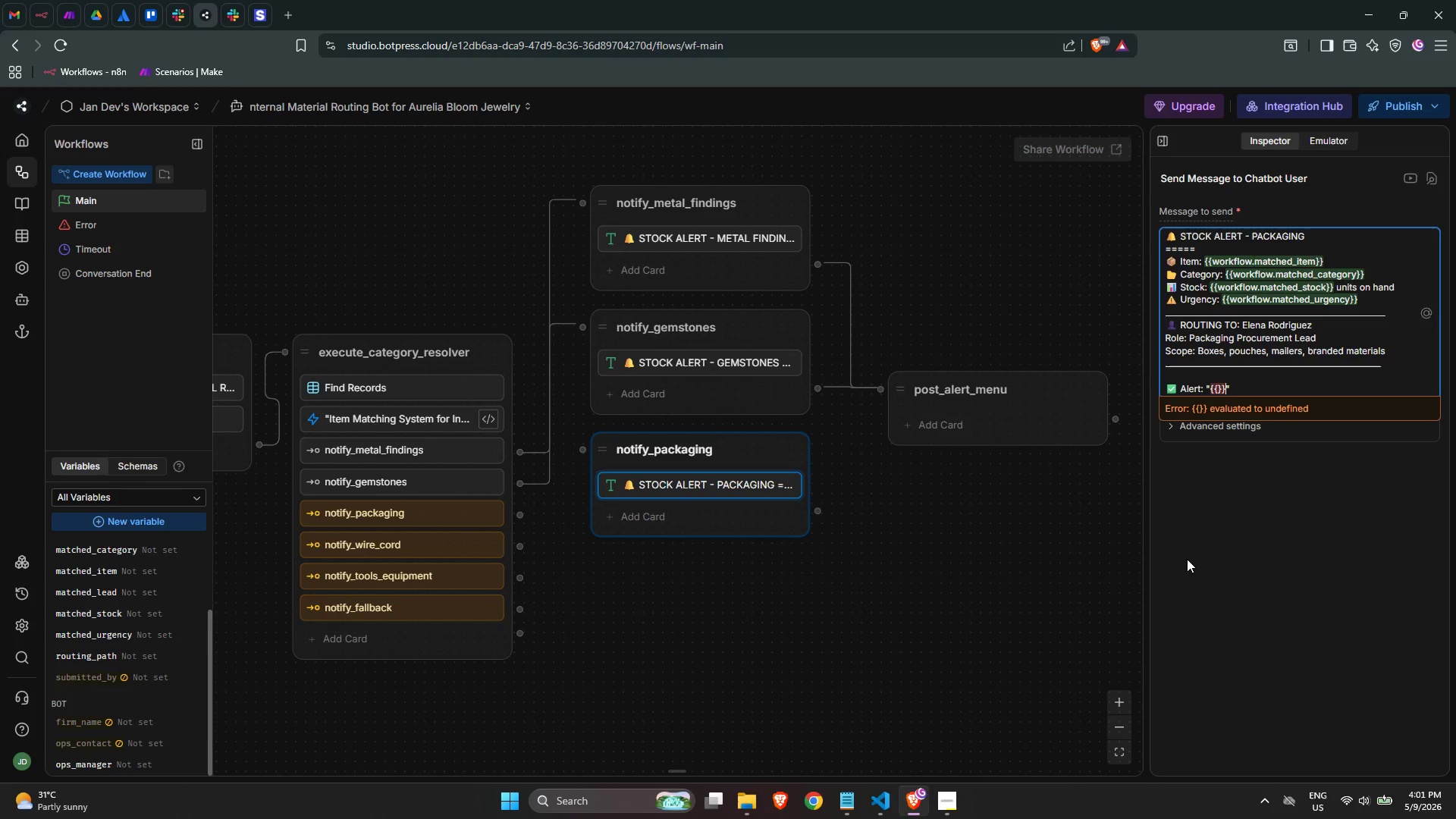 
key(ArrowLeft)
 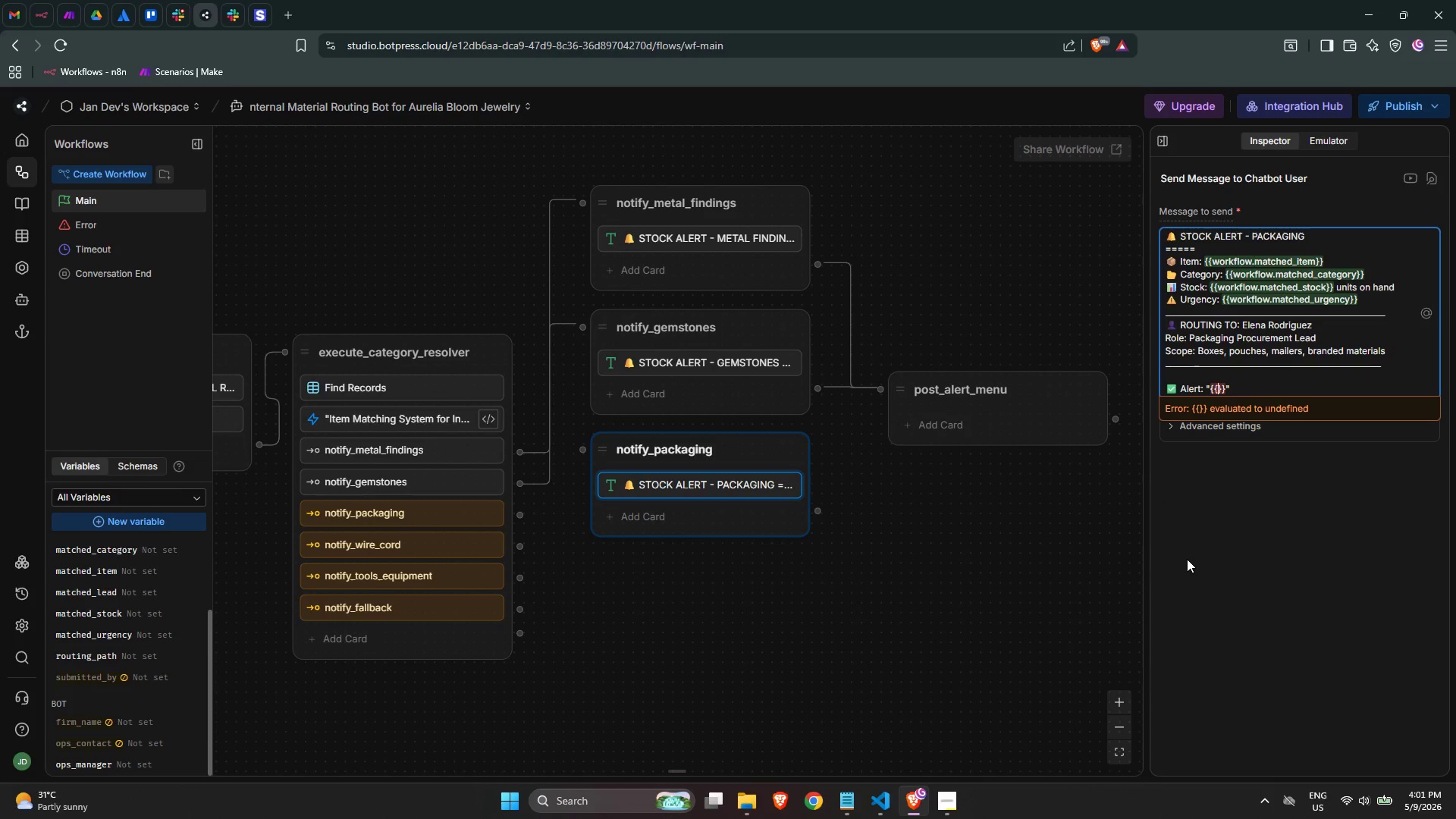 
key(ArrowLeft)
 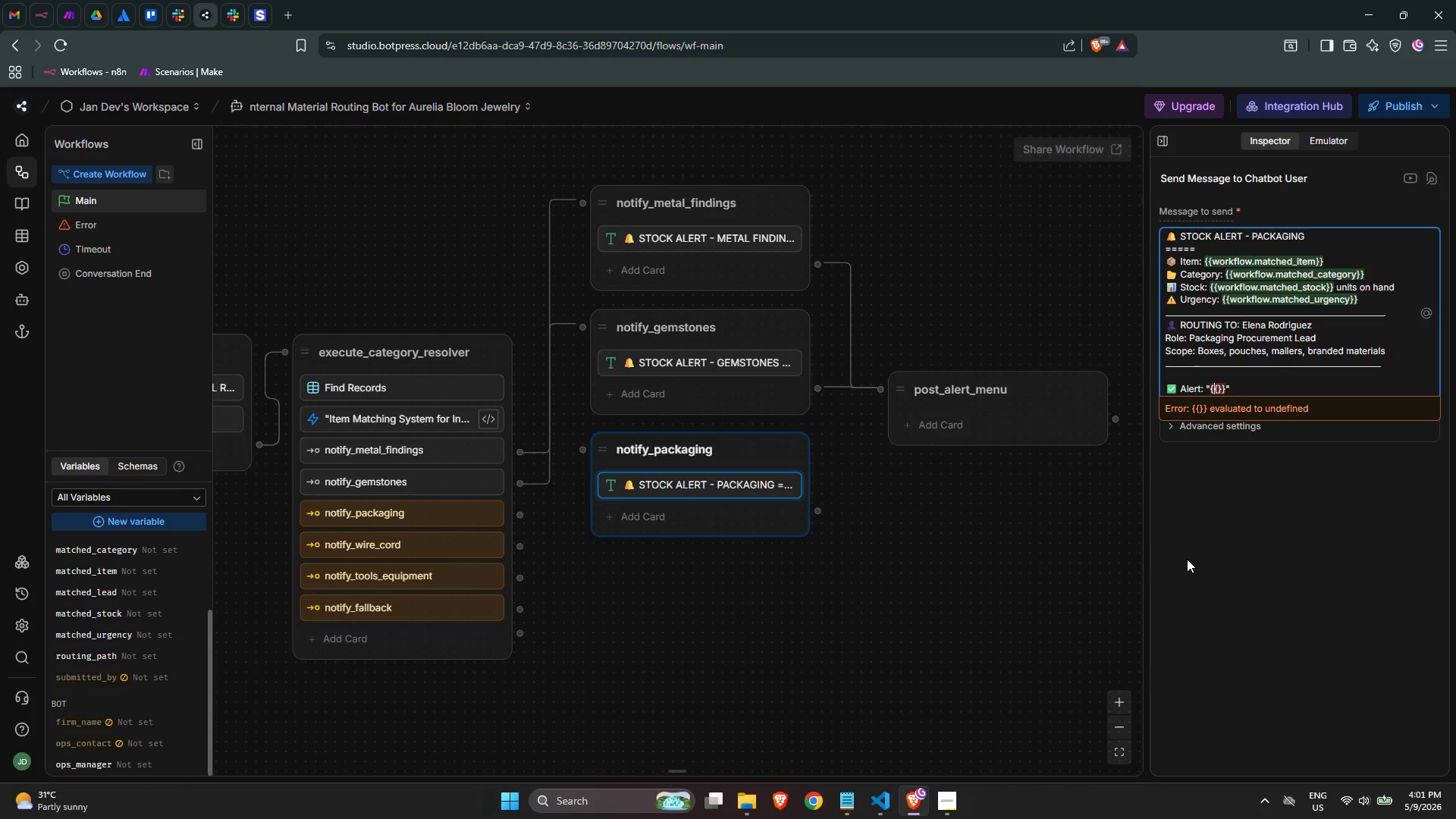 
key(ArrowLeft)
 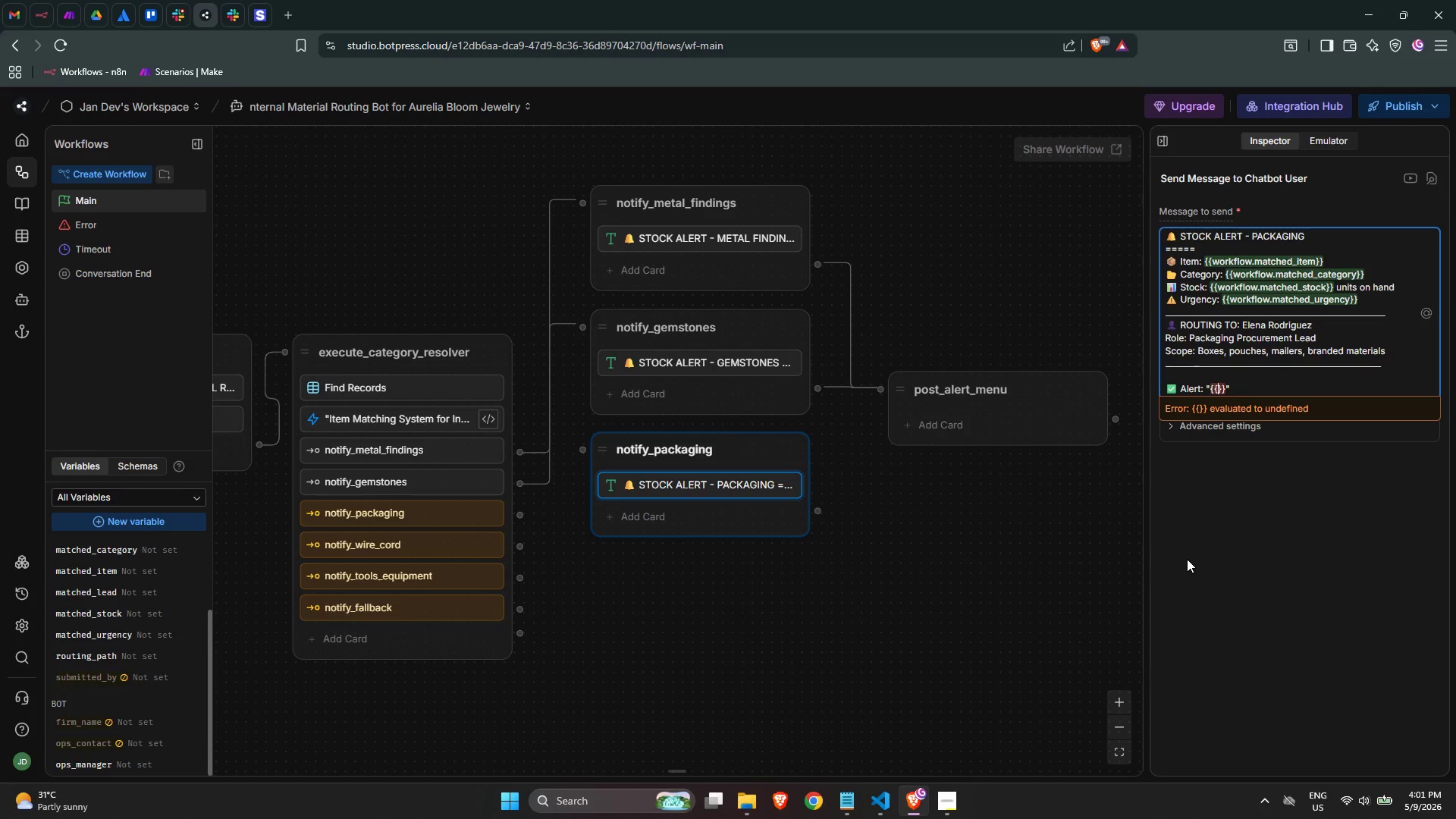 
key(ArrowRight)
 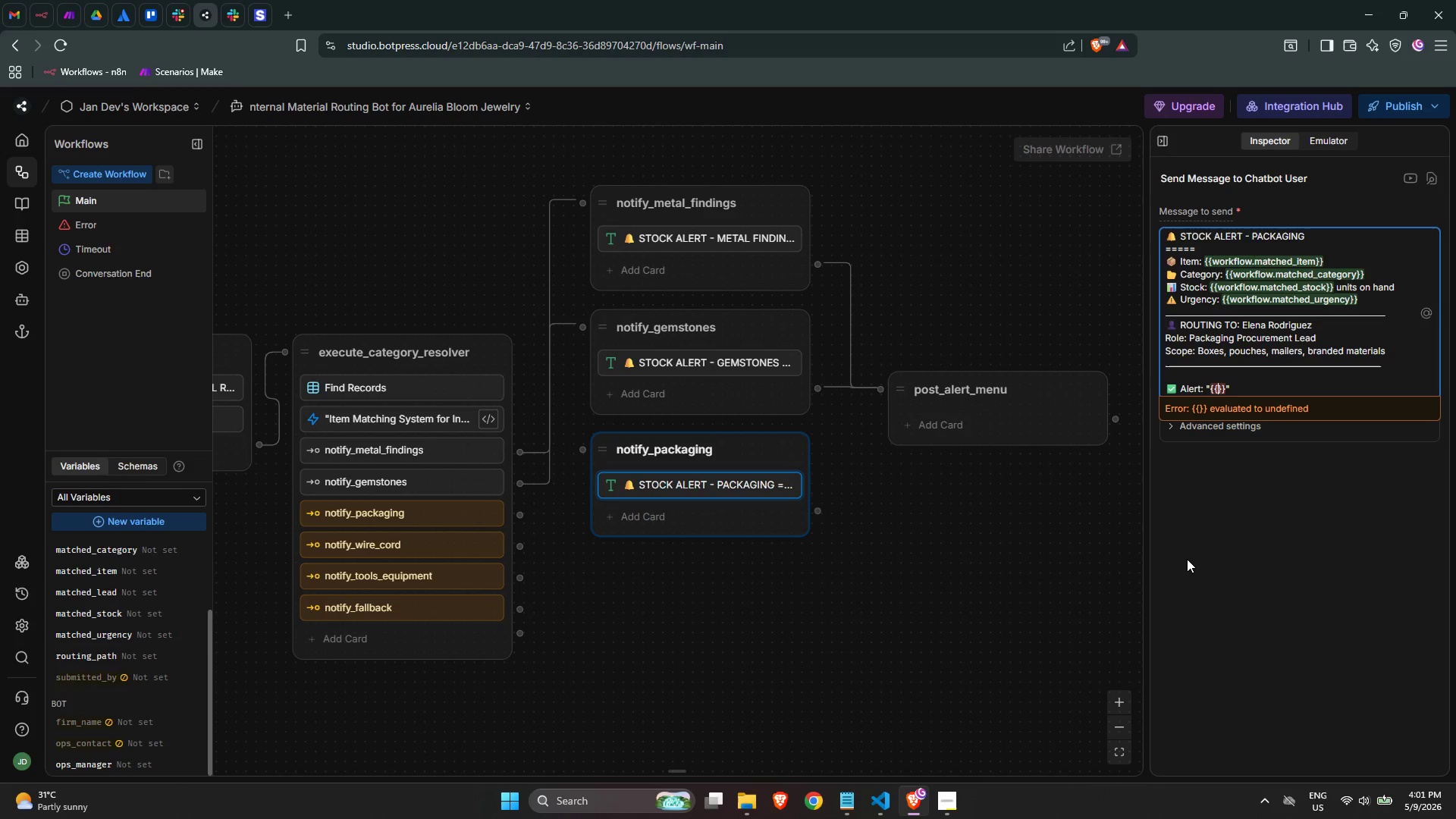 
type(workf)
 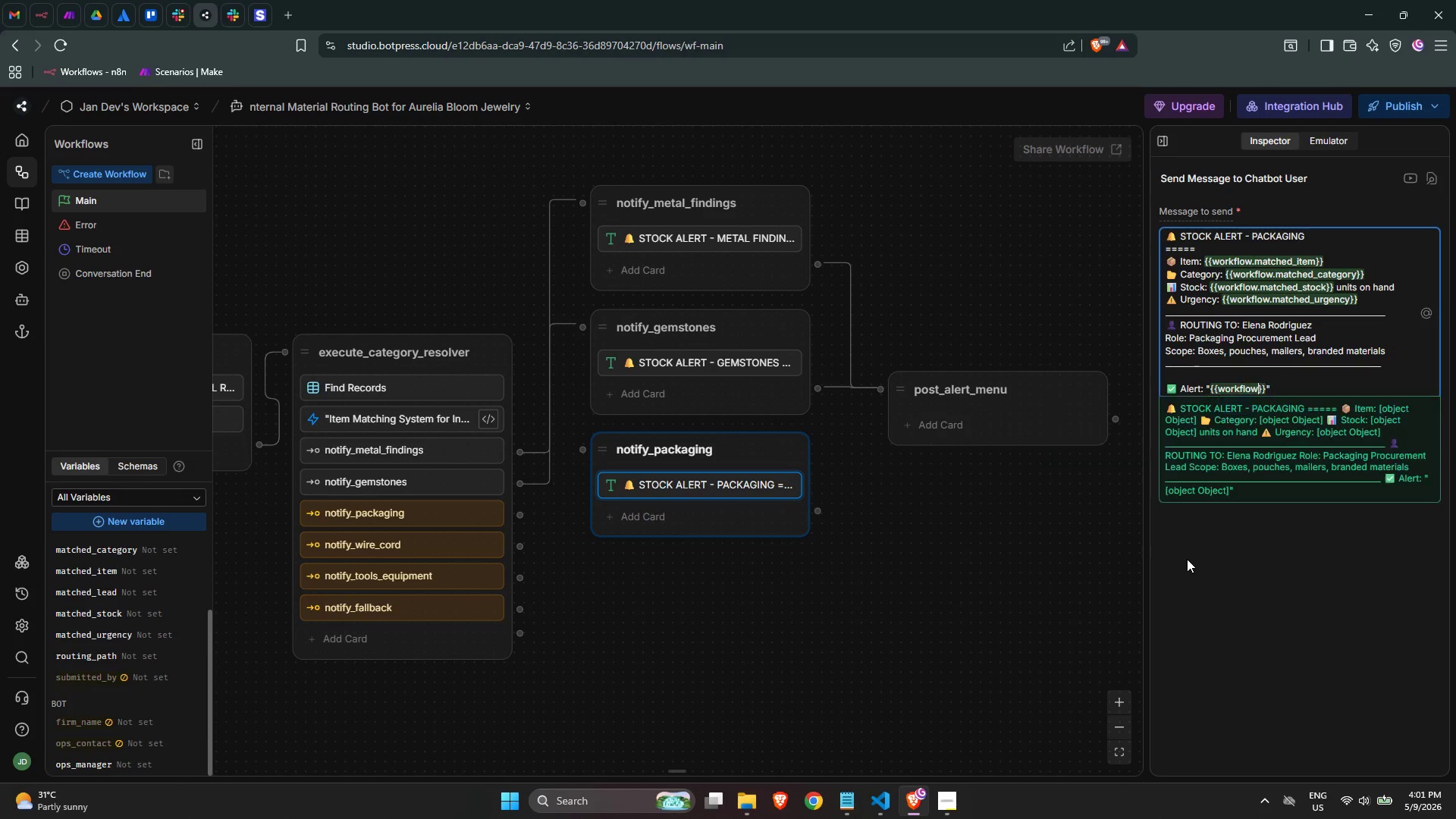 
key(Enter)
 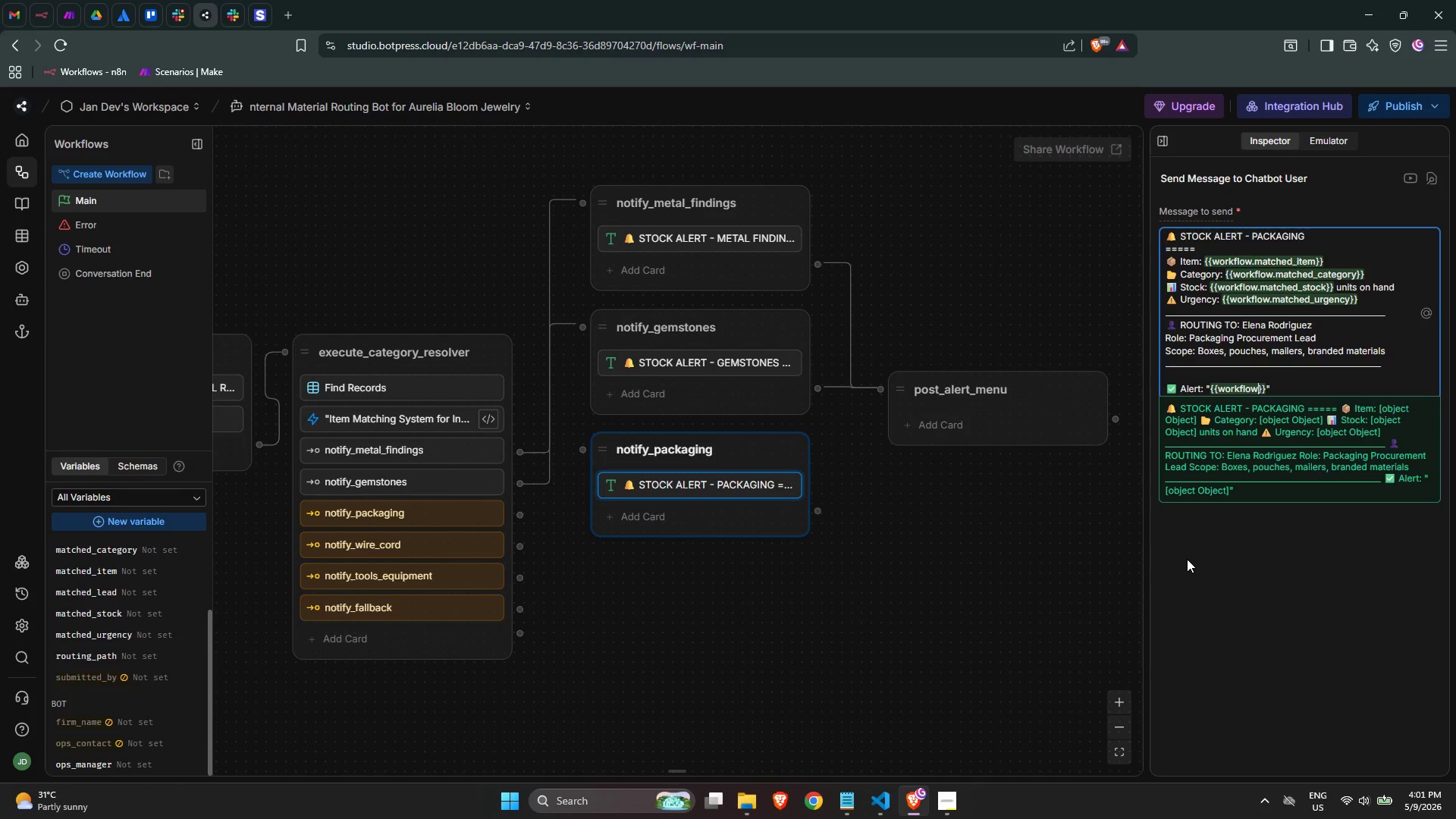 
type(.matce)
key(Backspace)
type(hed_item)
 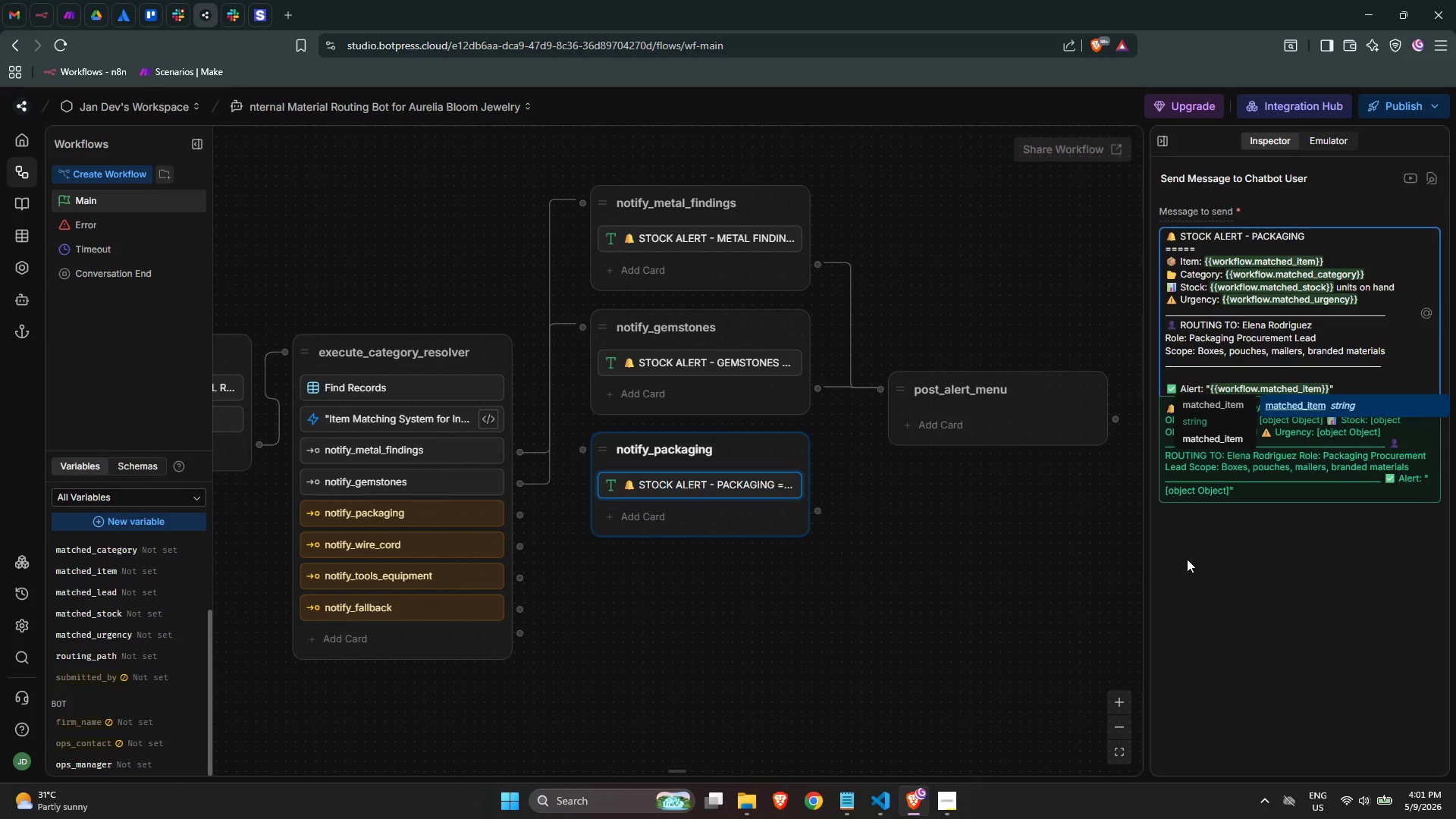 
key(ArrowRight)
 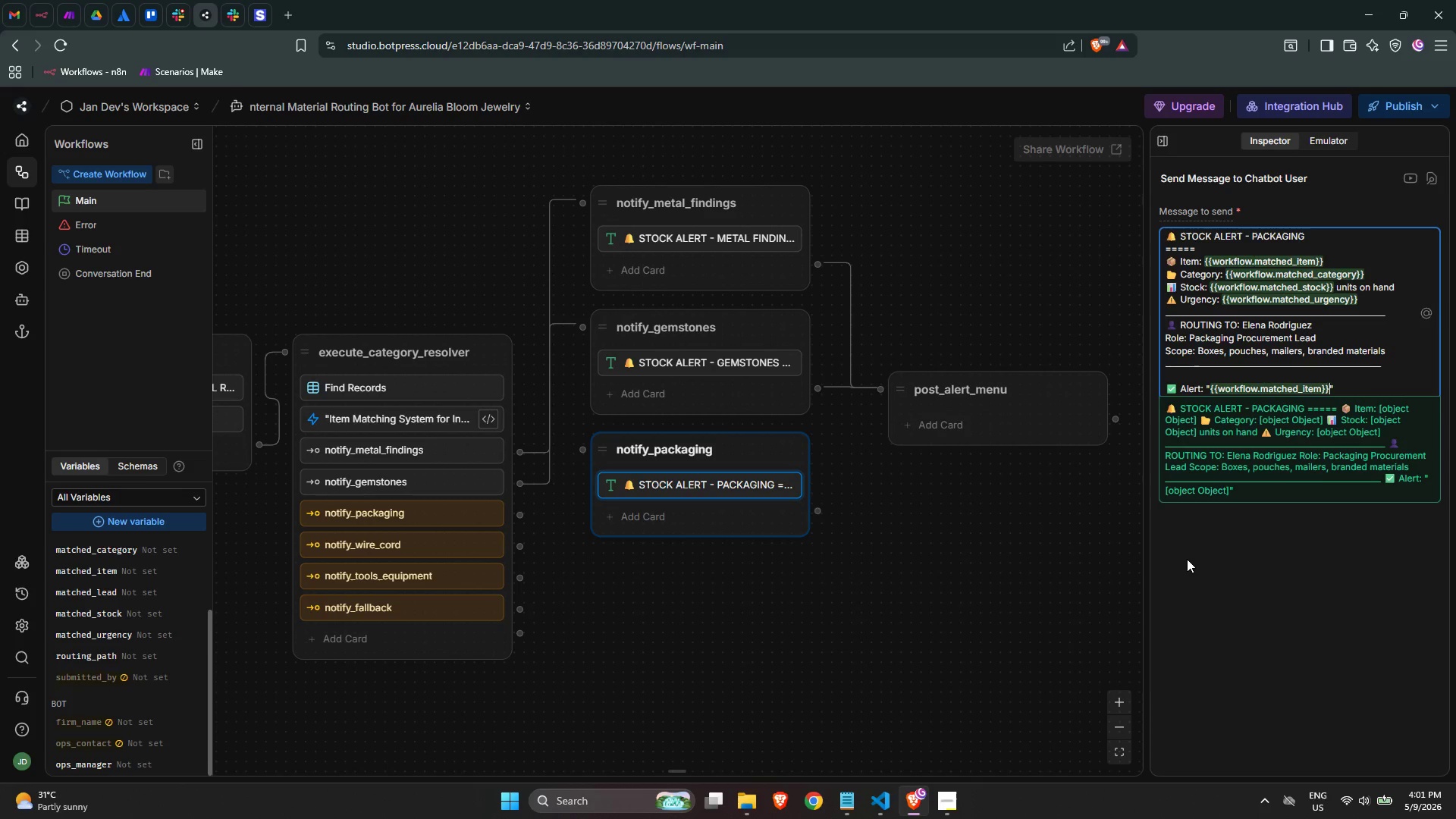 
key(ArrowRight)
 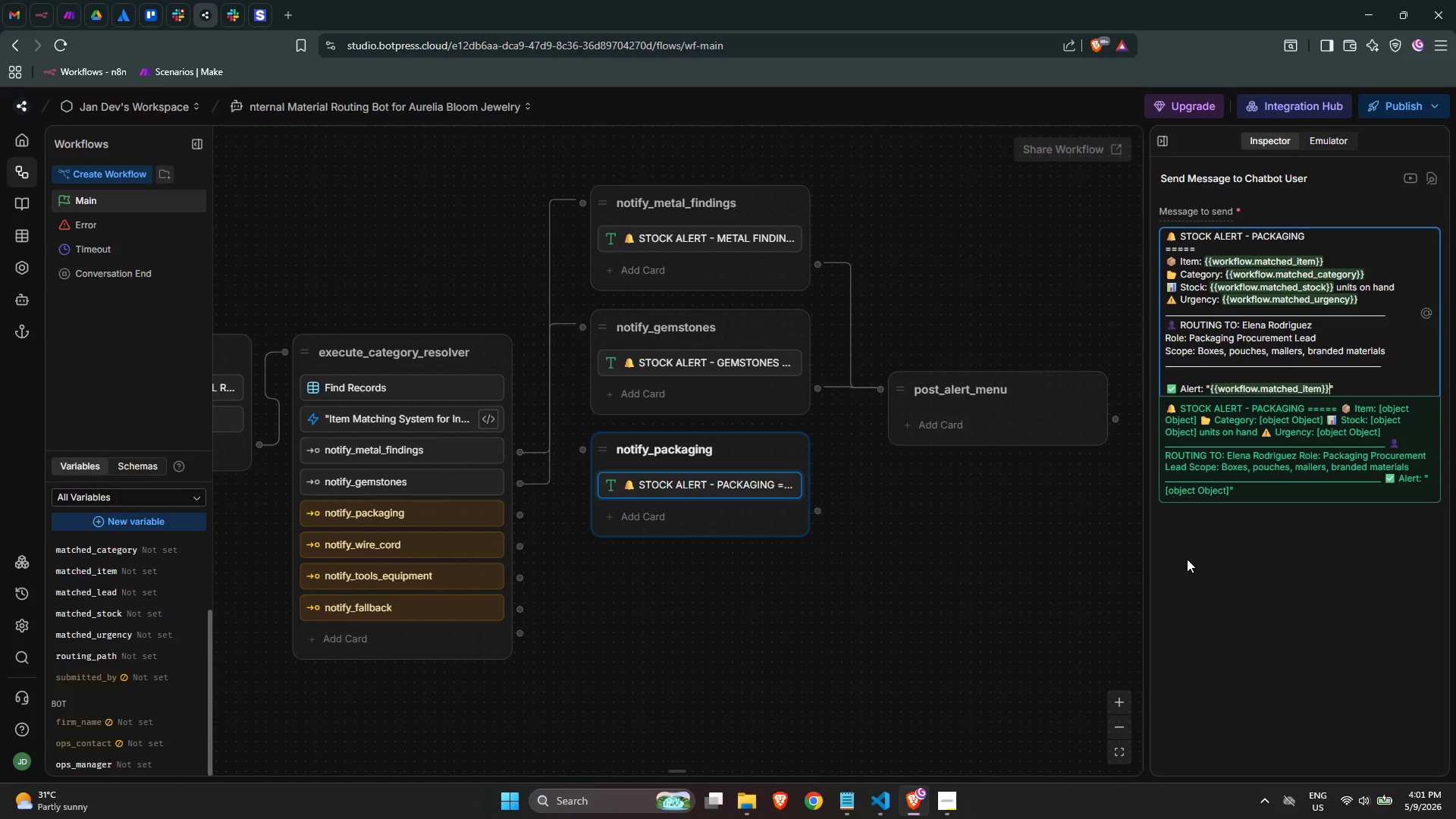 
key(ArrowRight)
 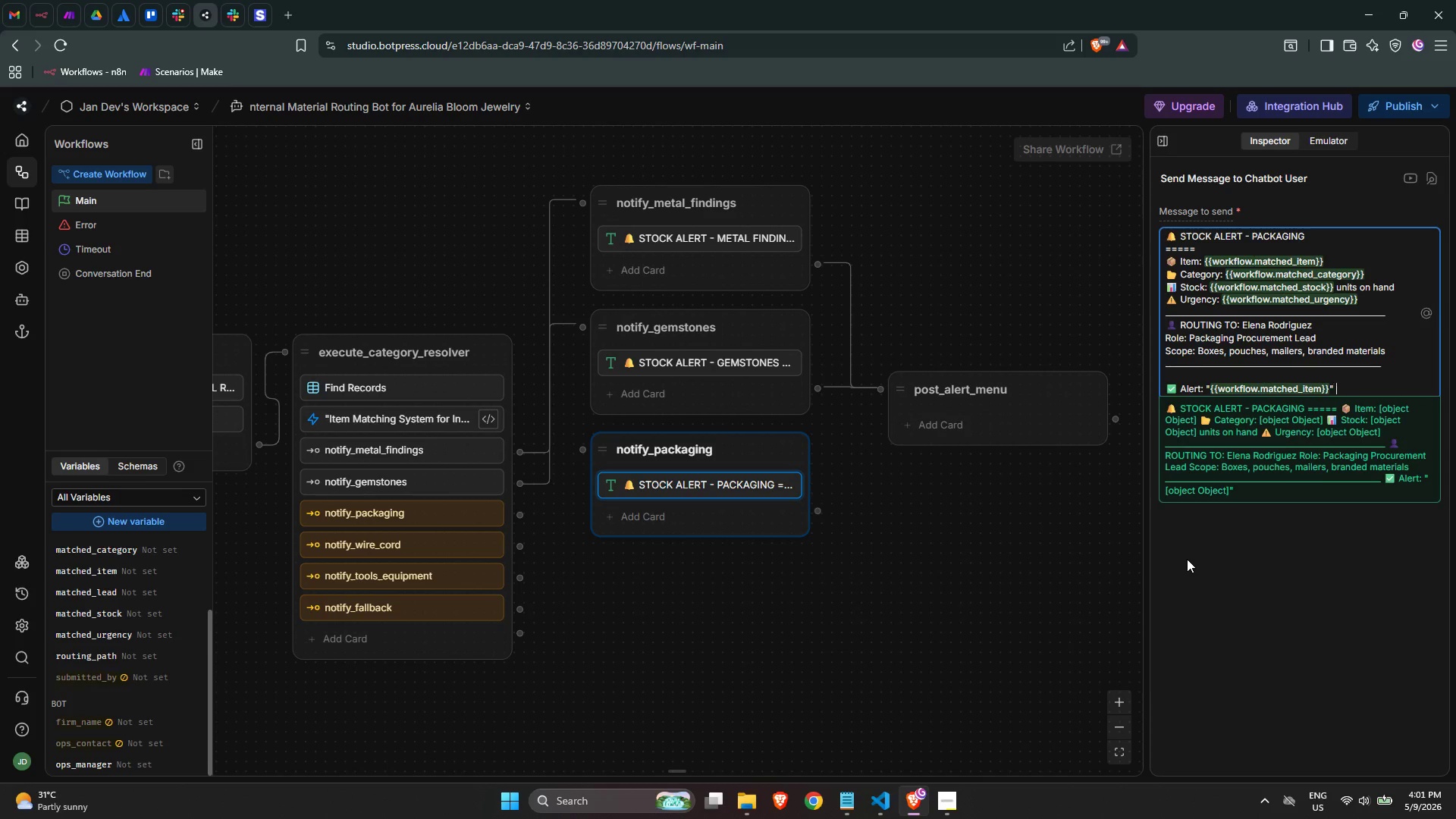 
type( s)
key(Backspace)
type(is low. Notifying Elena Rodriq)
key(Backspace)
type(guez)
 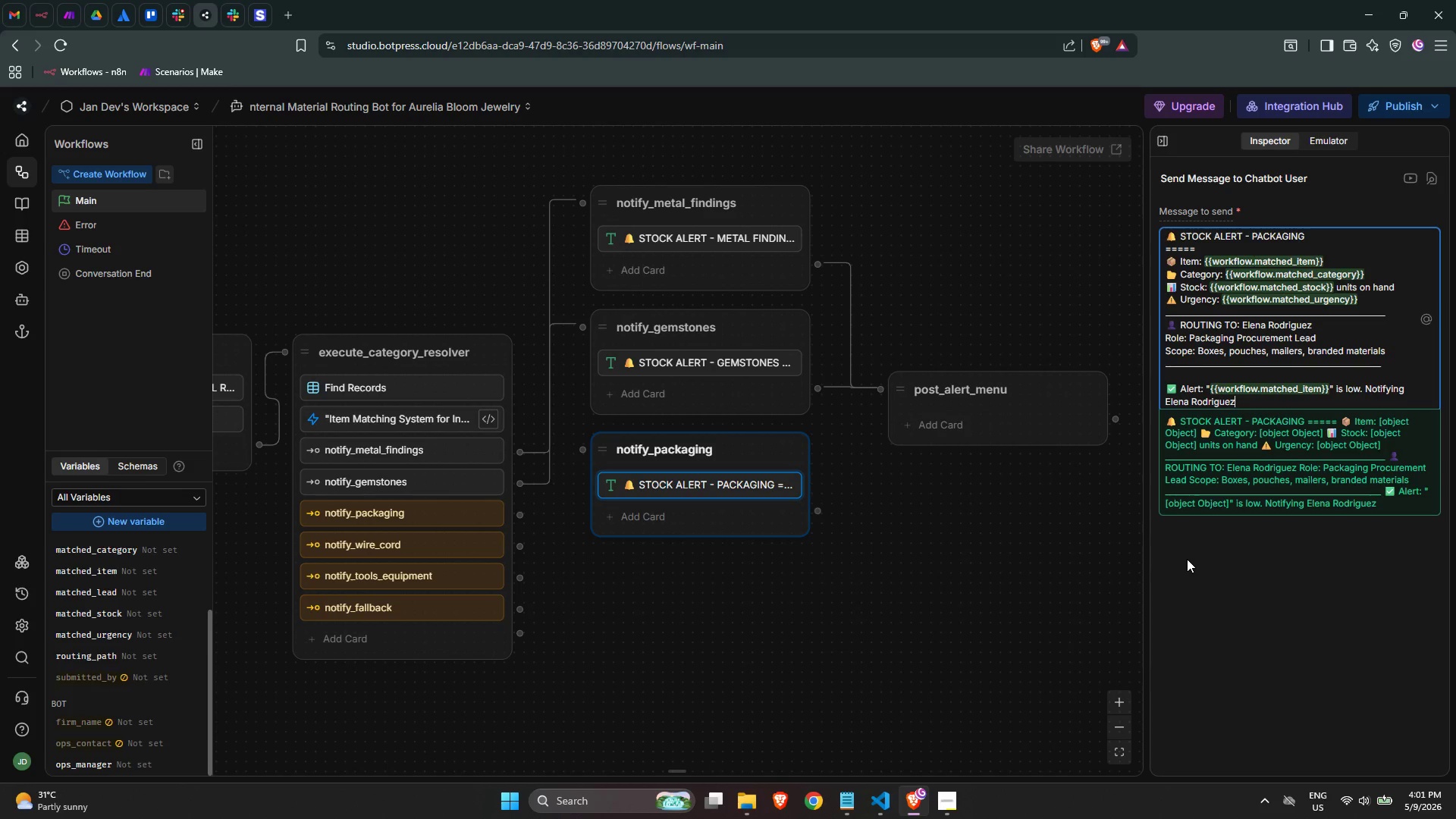 
type( now.)
 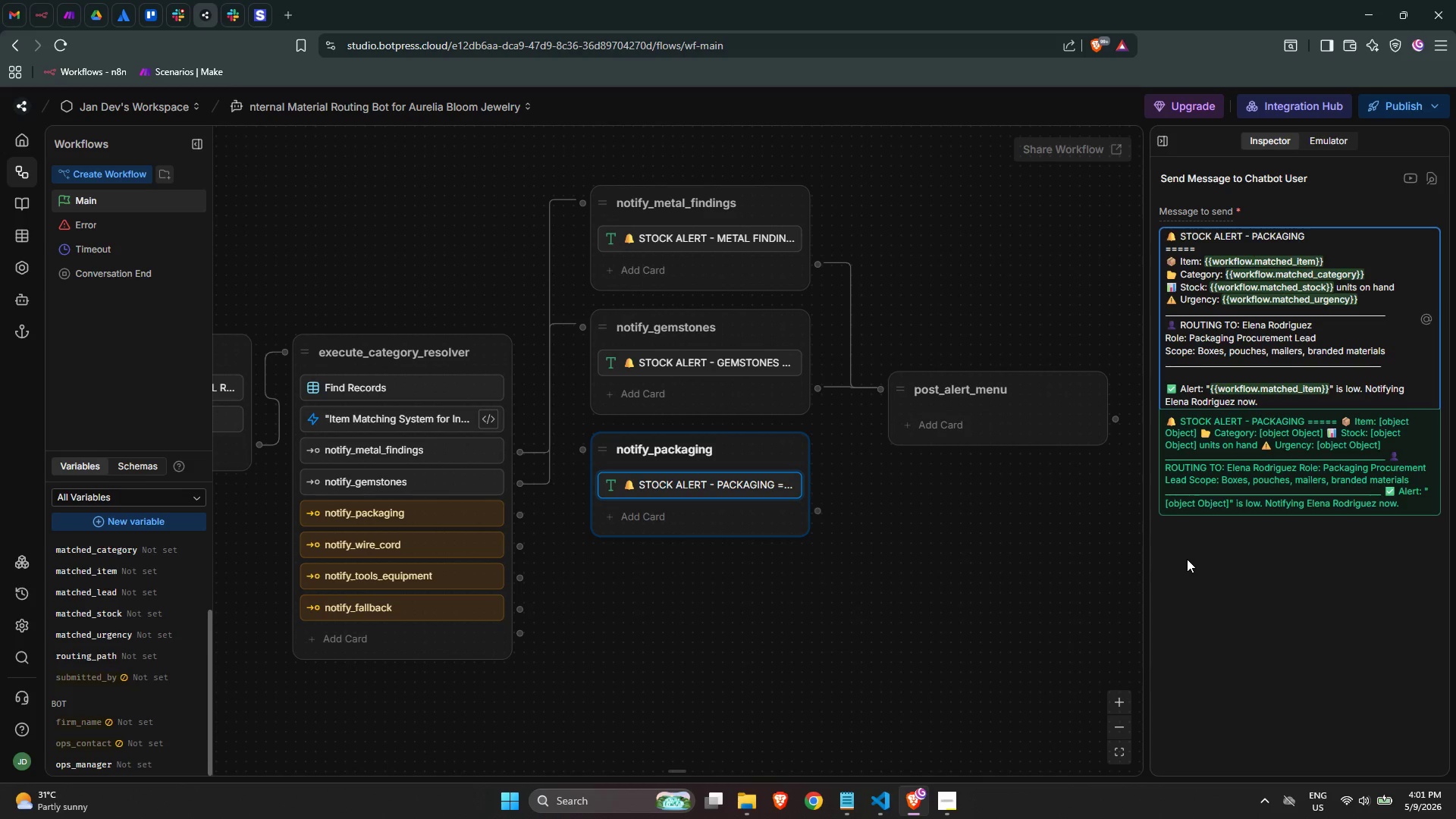 
key(Enter)
 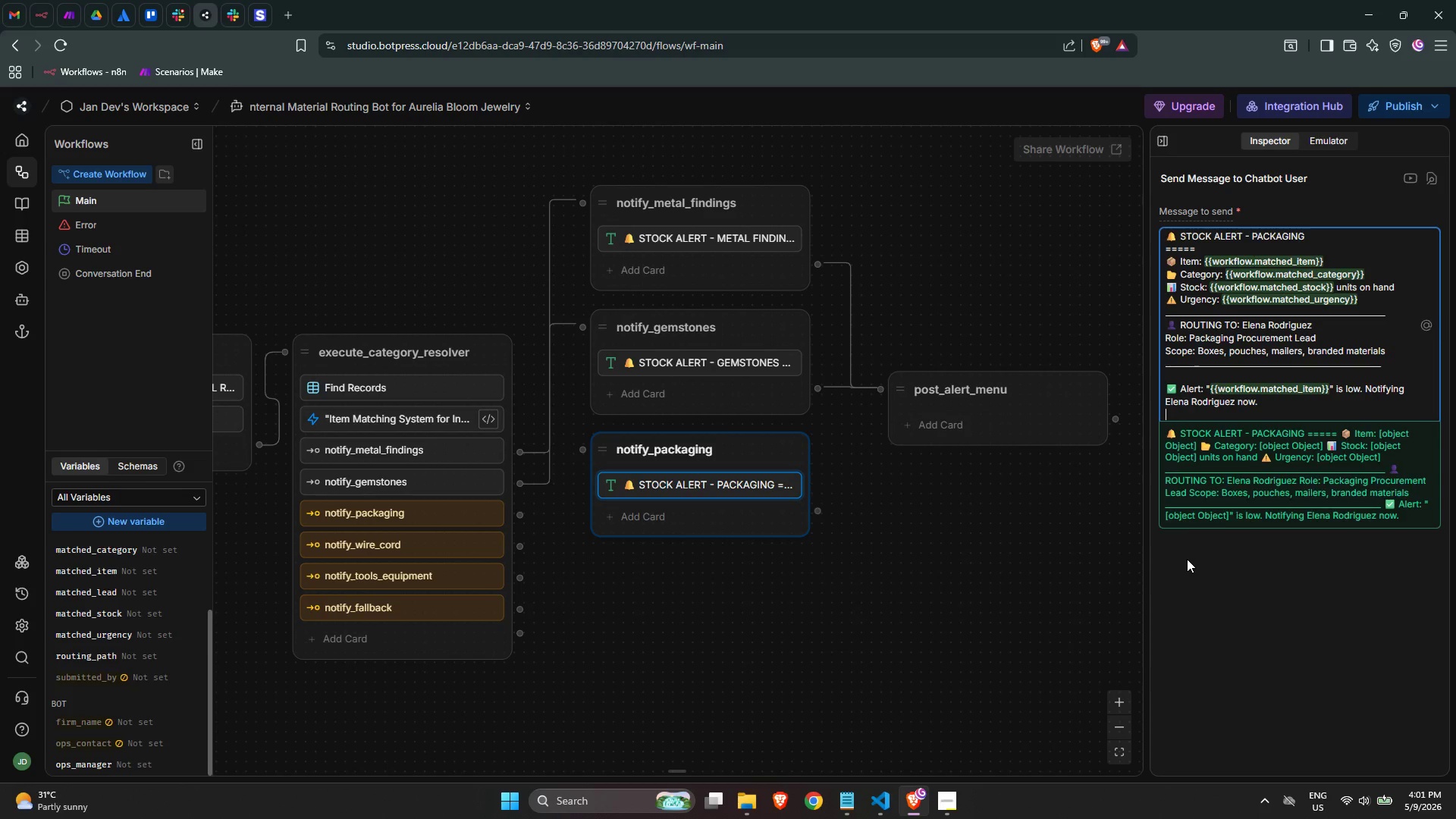 
key(Enter)
 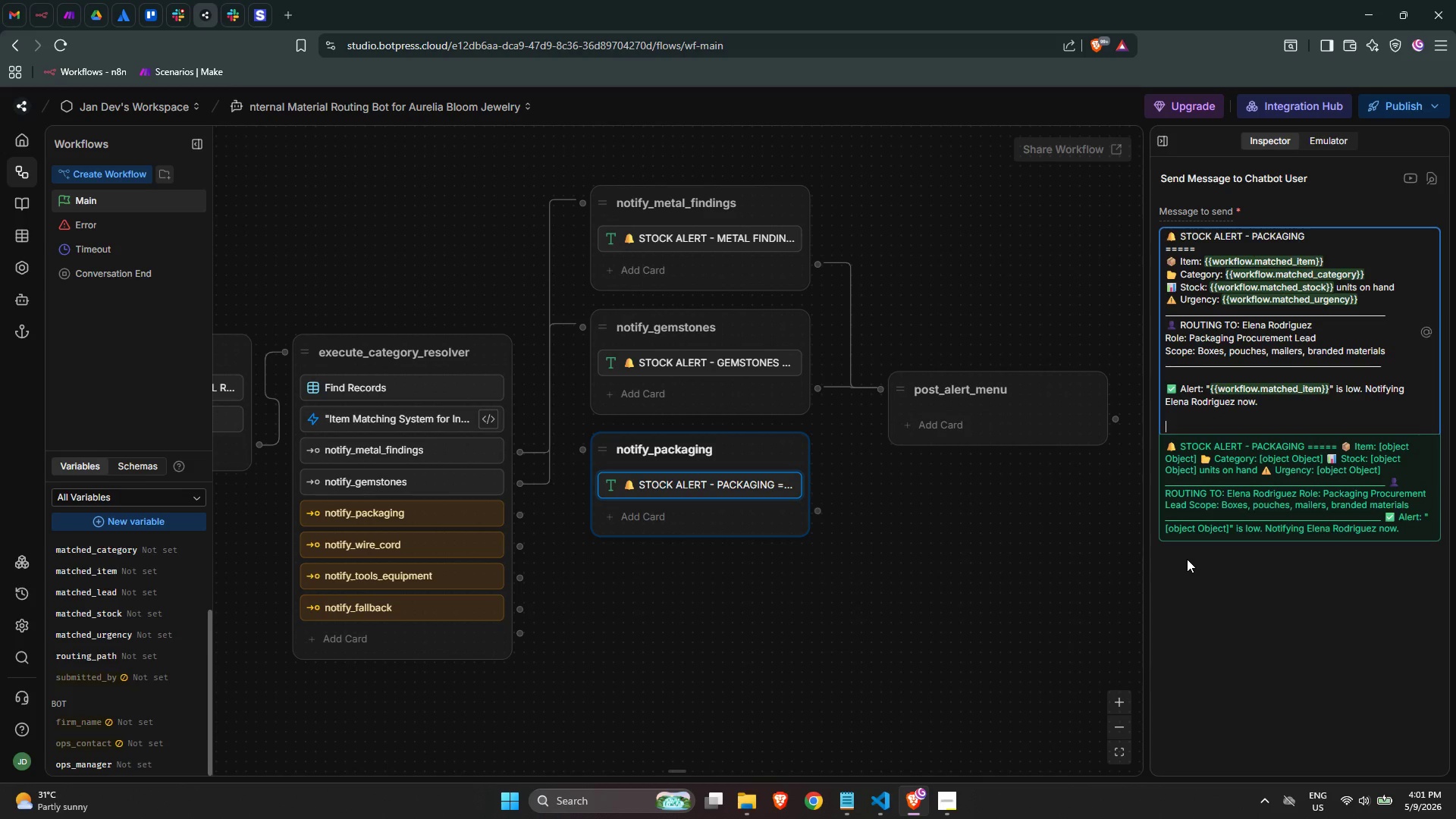 
type(Elena Rodriguez)
 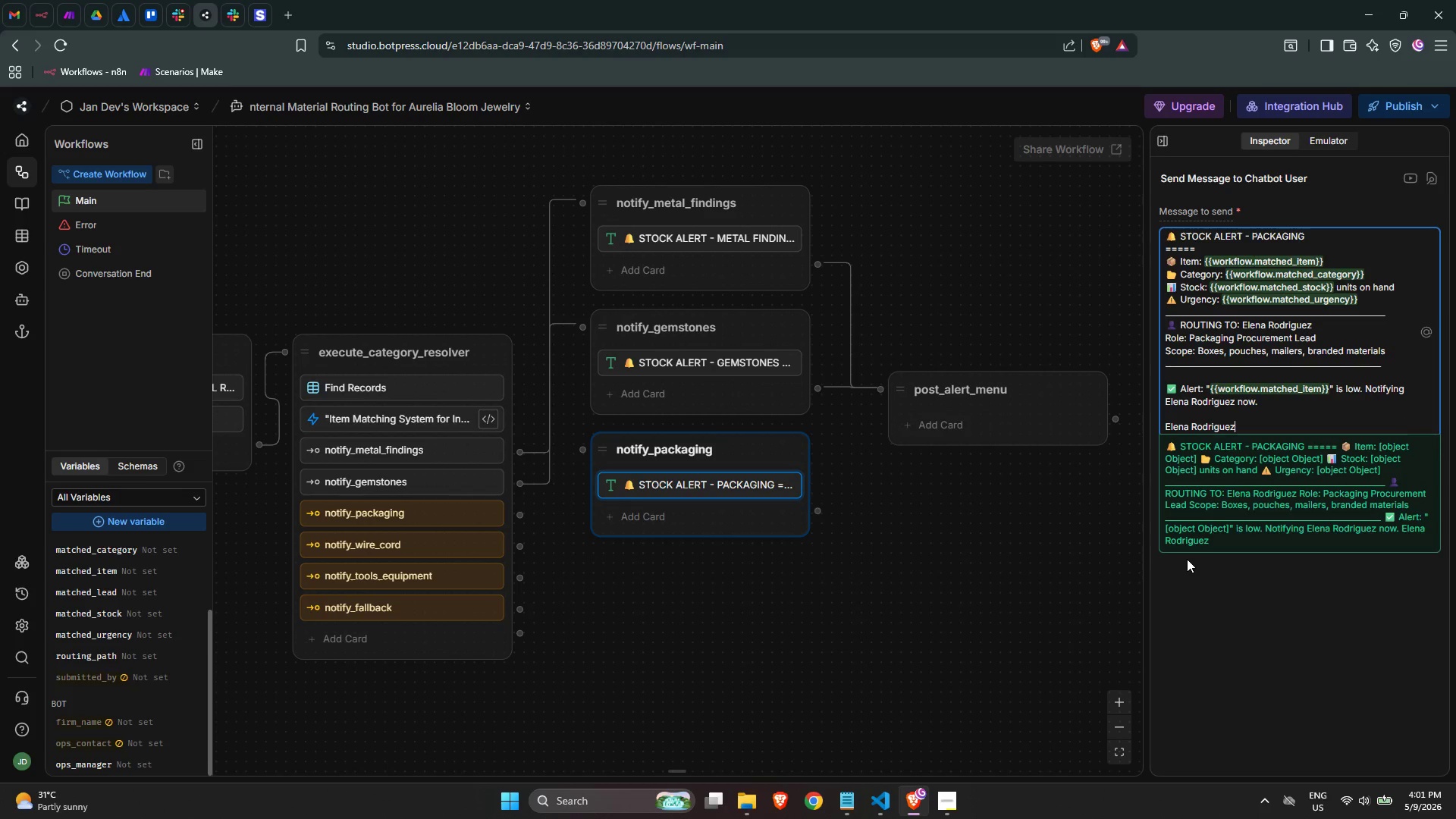 
type( has been flagged to review stock and iniated)
key(Backspace)
key(Backspace)
key(Backspace)
key(Backspace)
key(Backspace)
type(itiate a reorder for this tim)
key(Backspace)
key(Backspace)
key(Backspace)
key(Backspace)
type( item.)
 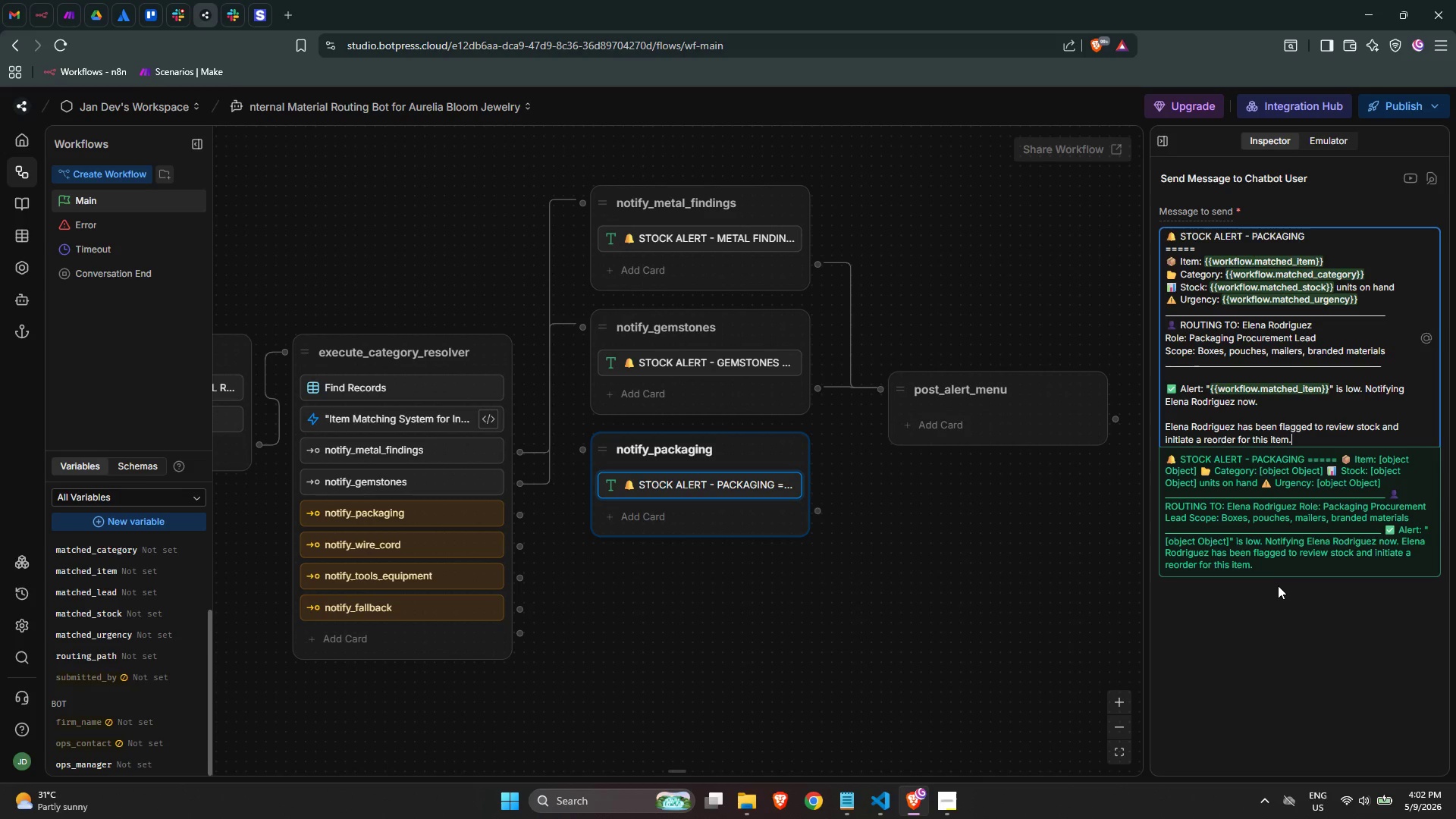 
wait(11.53)
 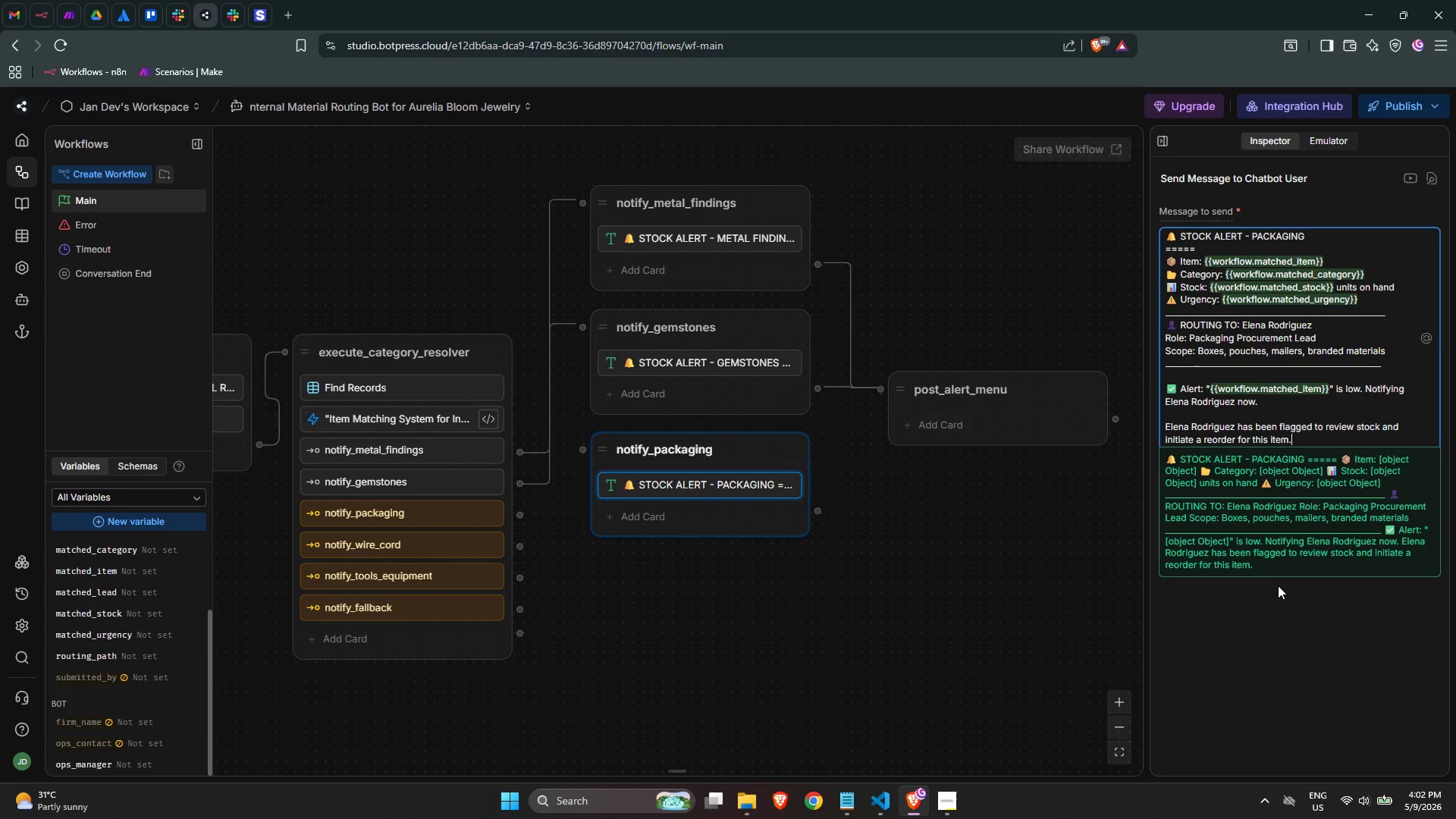 
left_click_drag(start_coordinate=[820, 510], to_coordinate=[888, 401])
 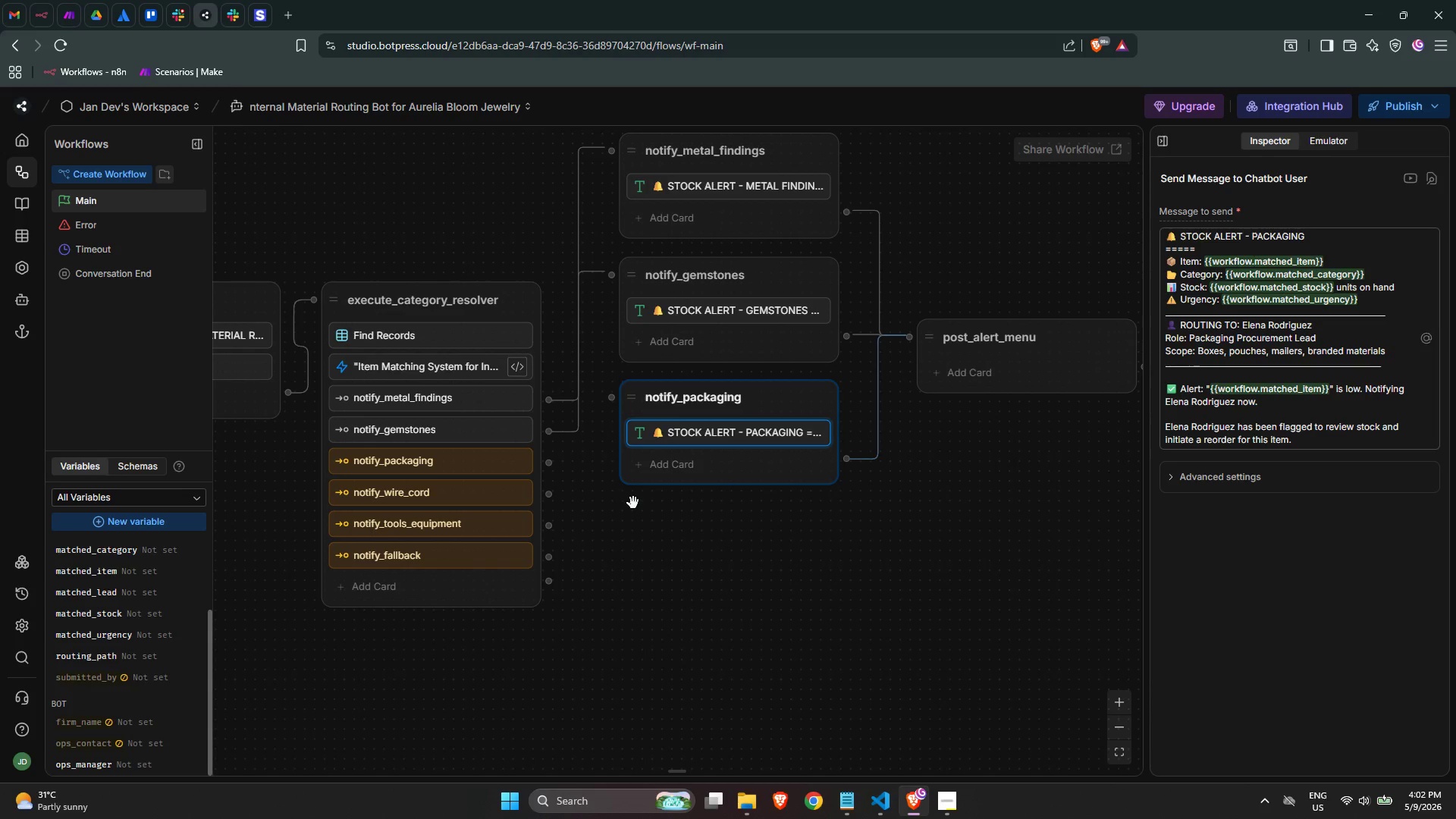 
right_click([639, 514])
 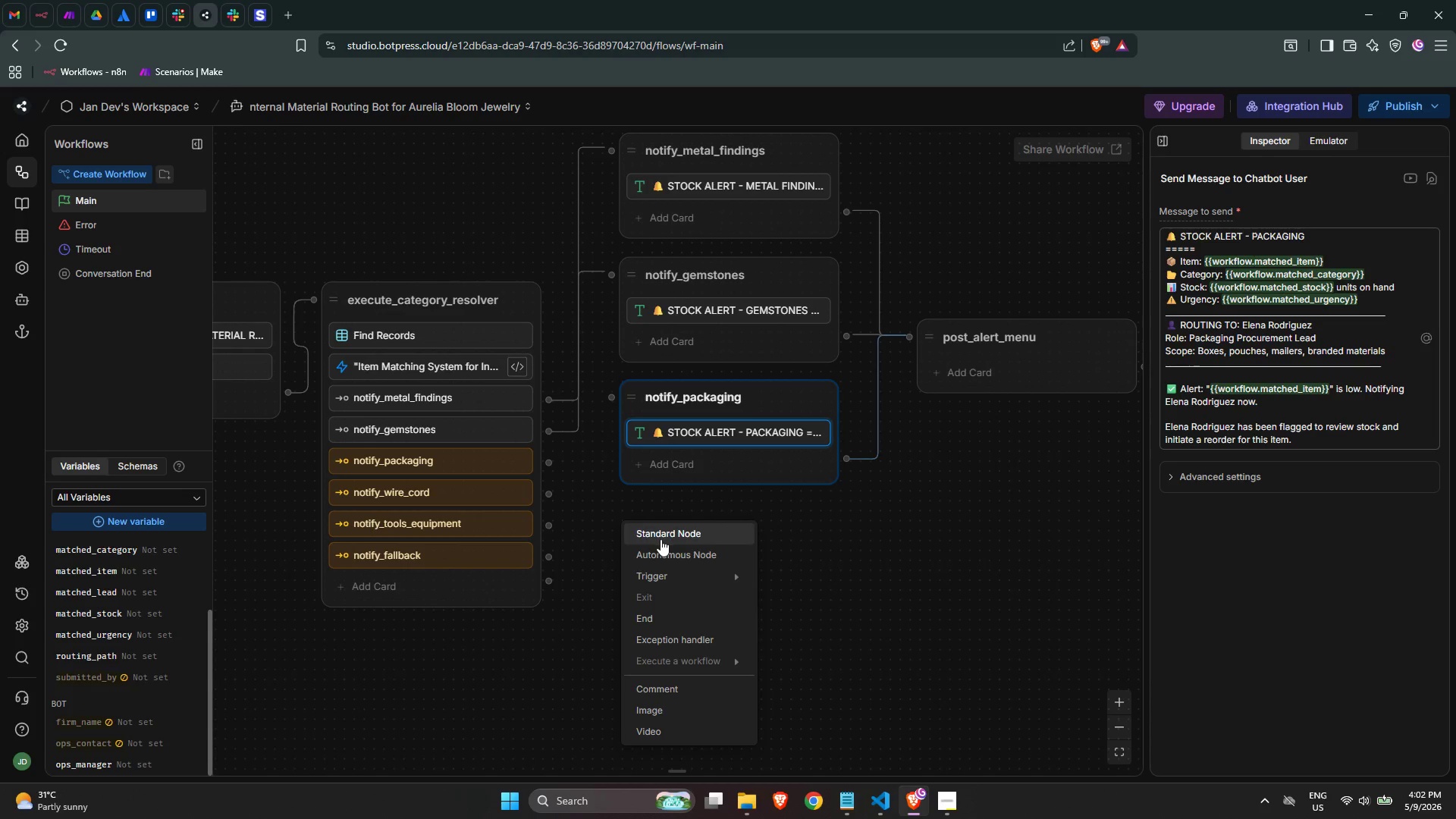 
left_click([661, 539])
 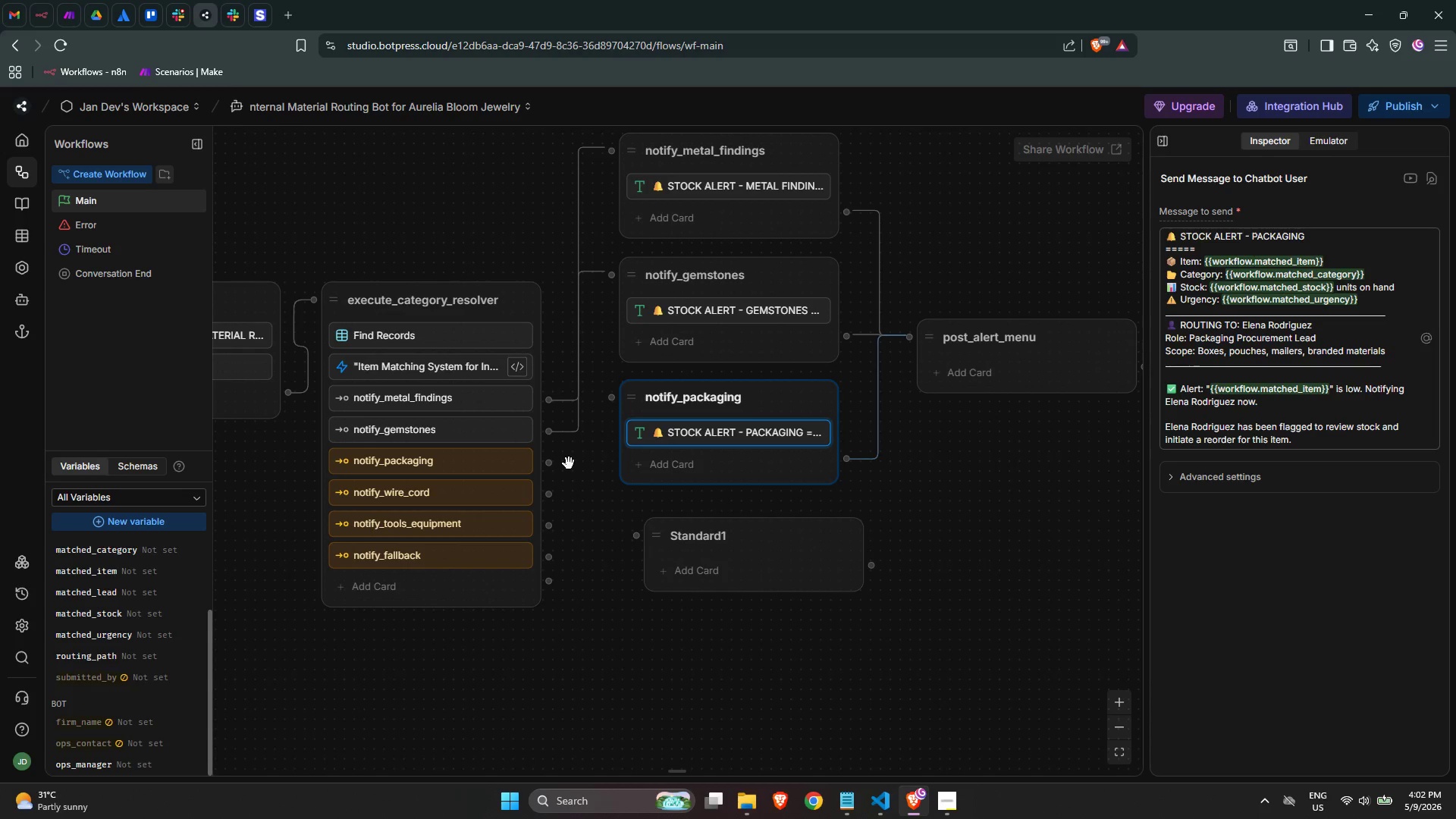 
left_click_drag(start_coordinate=[551, 464], to_coordinate=[618, 406])
 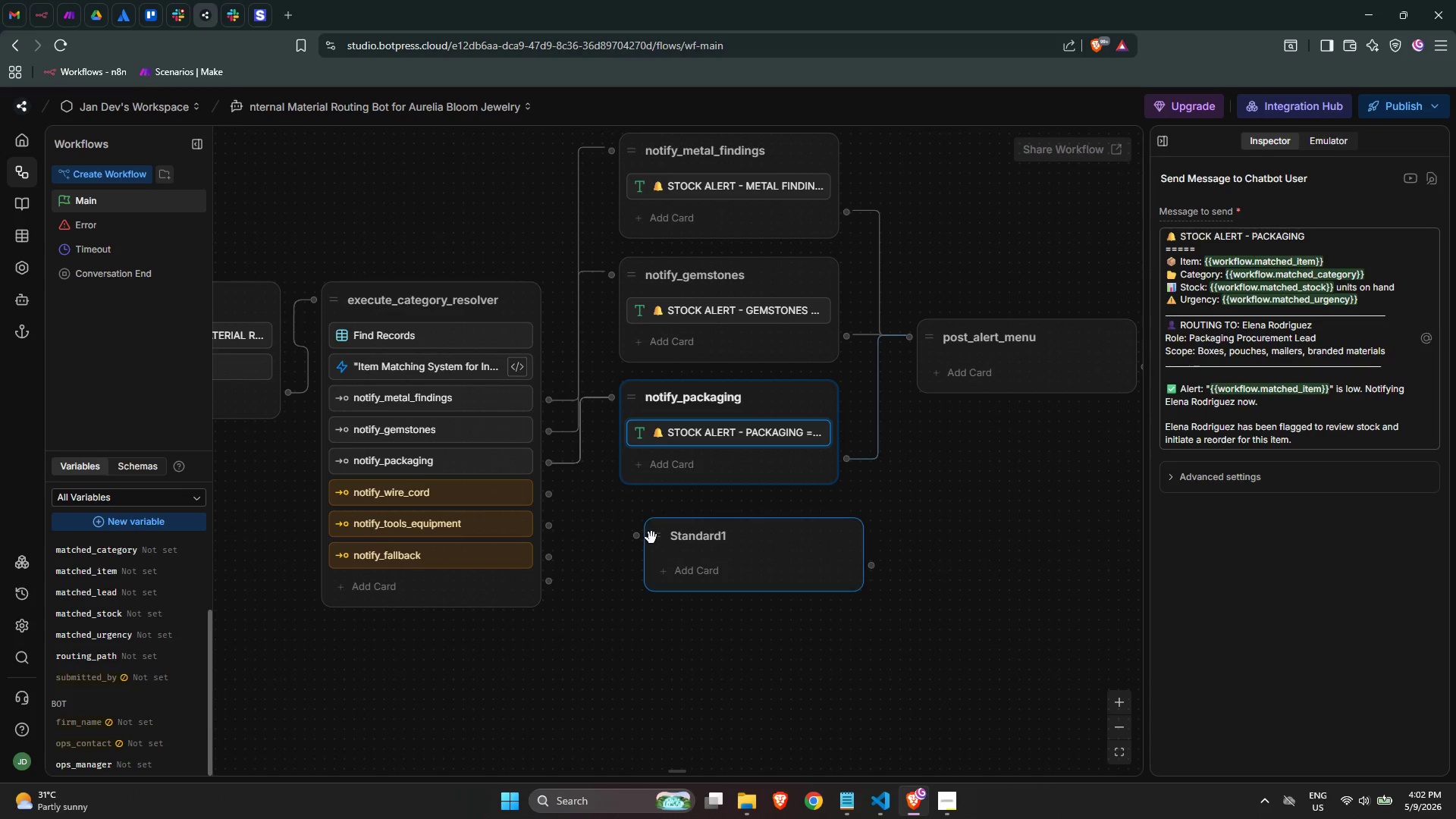 
left_click_drag(start_coordinate=[654, 541], to_coordinate=[624, 530])
 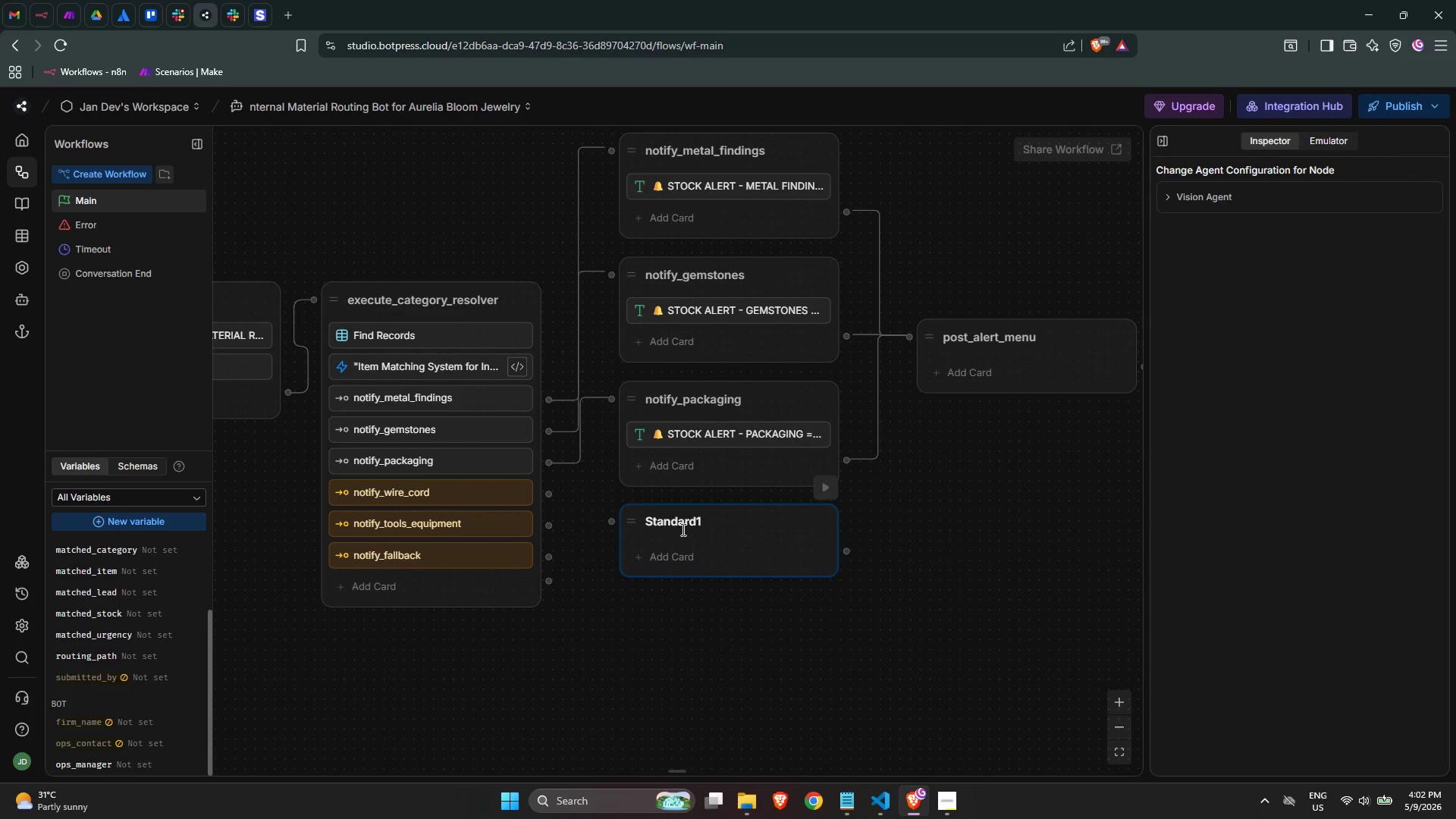 
double_click([682, 528])
 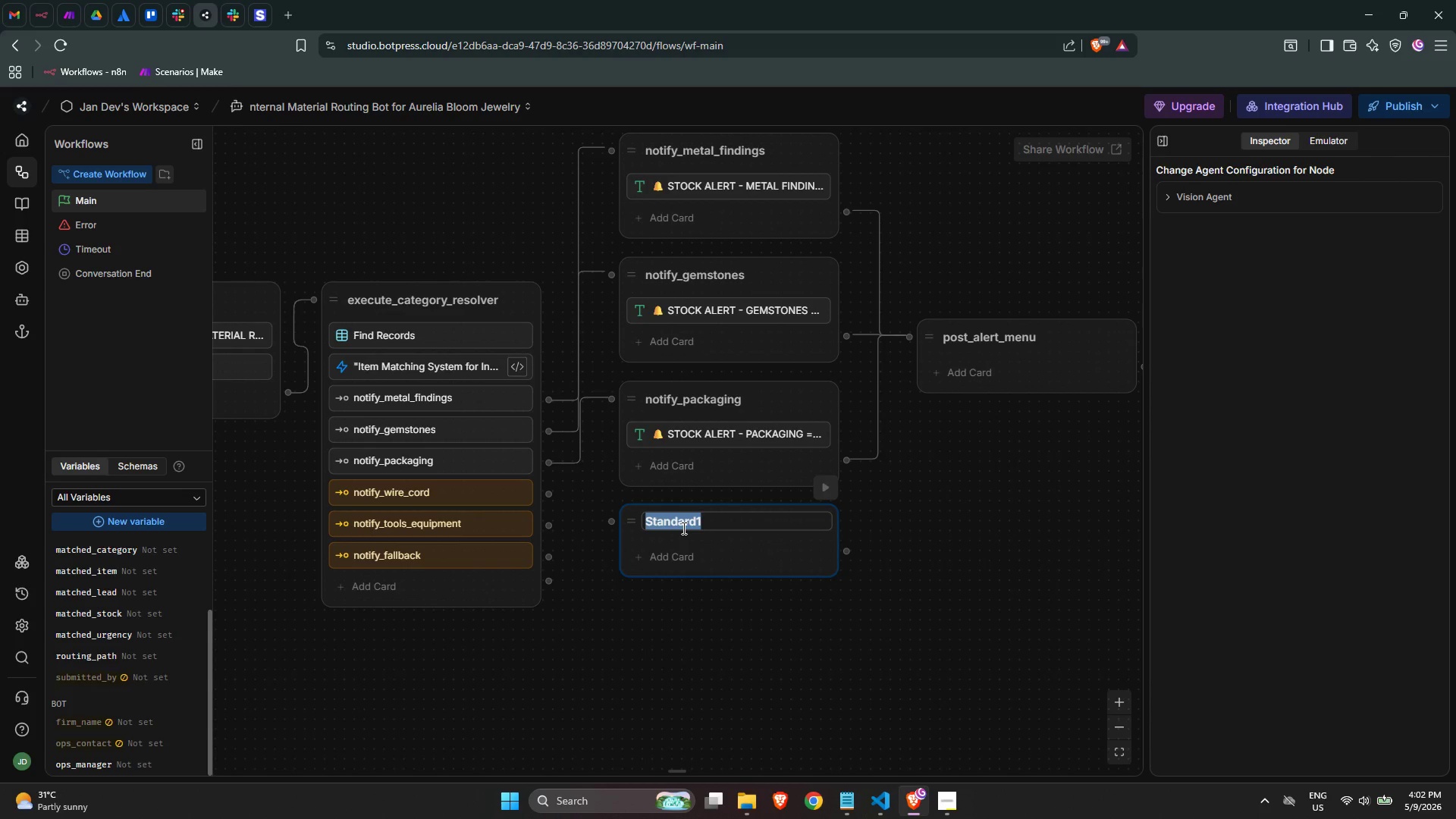 
wait(9.59)
 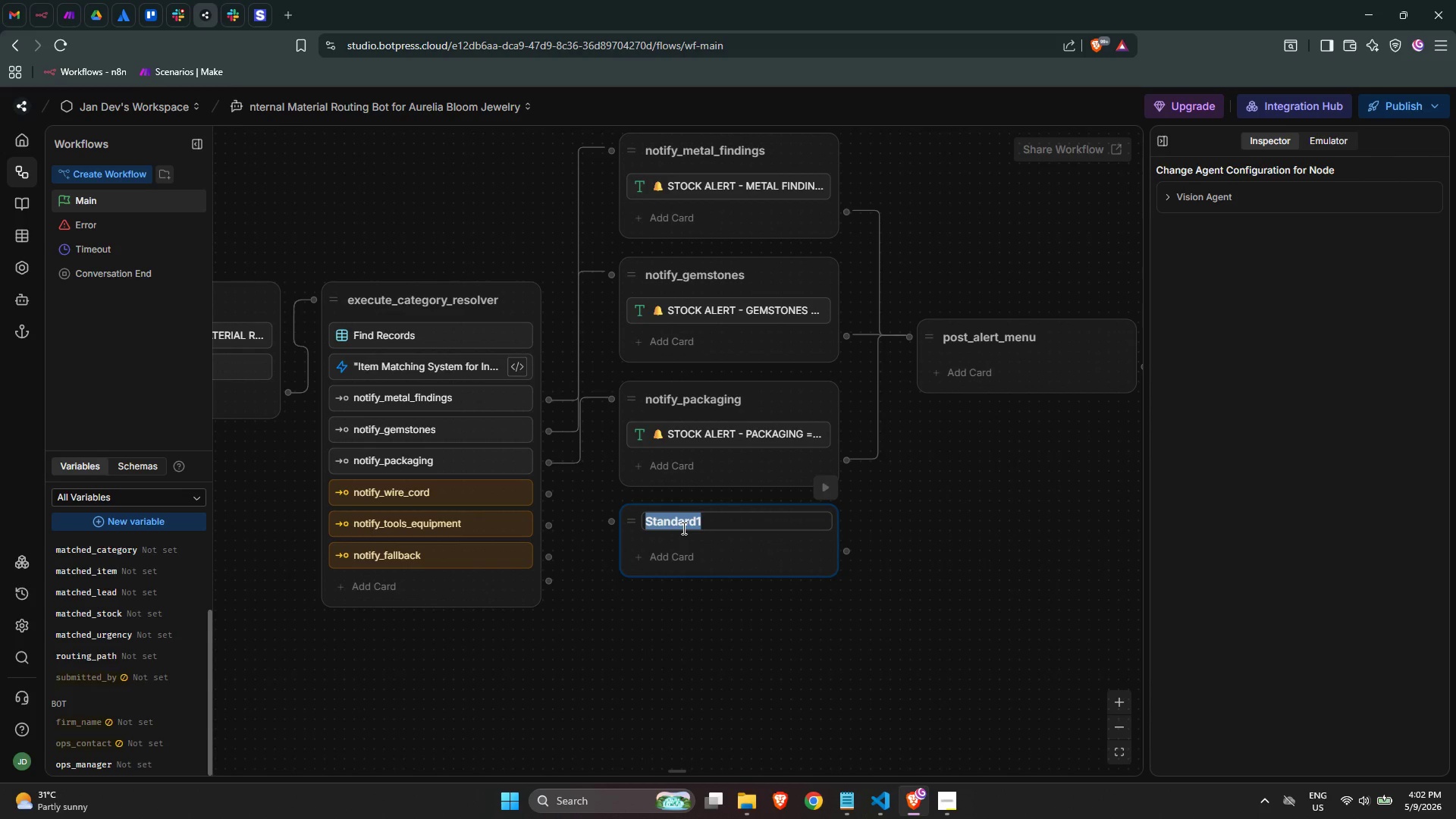 
type(notify_wire_cord)
 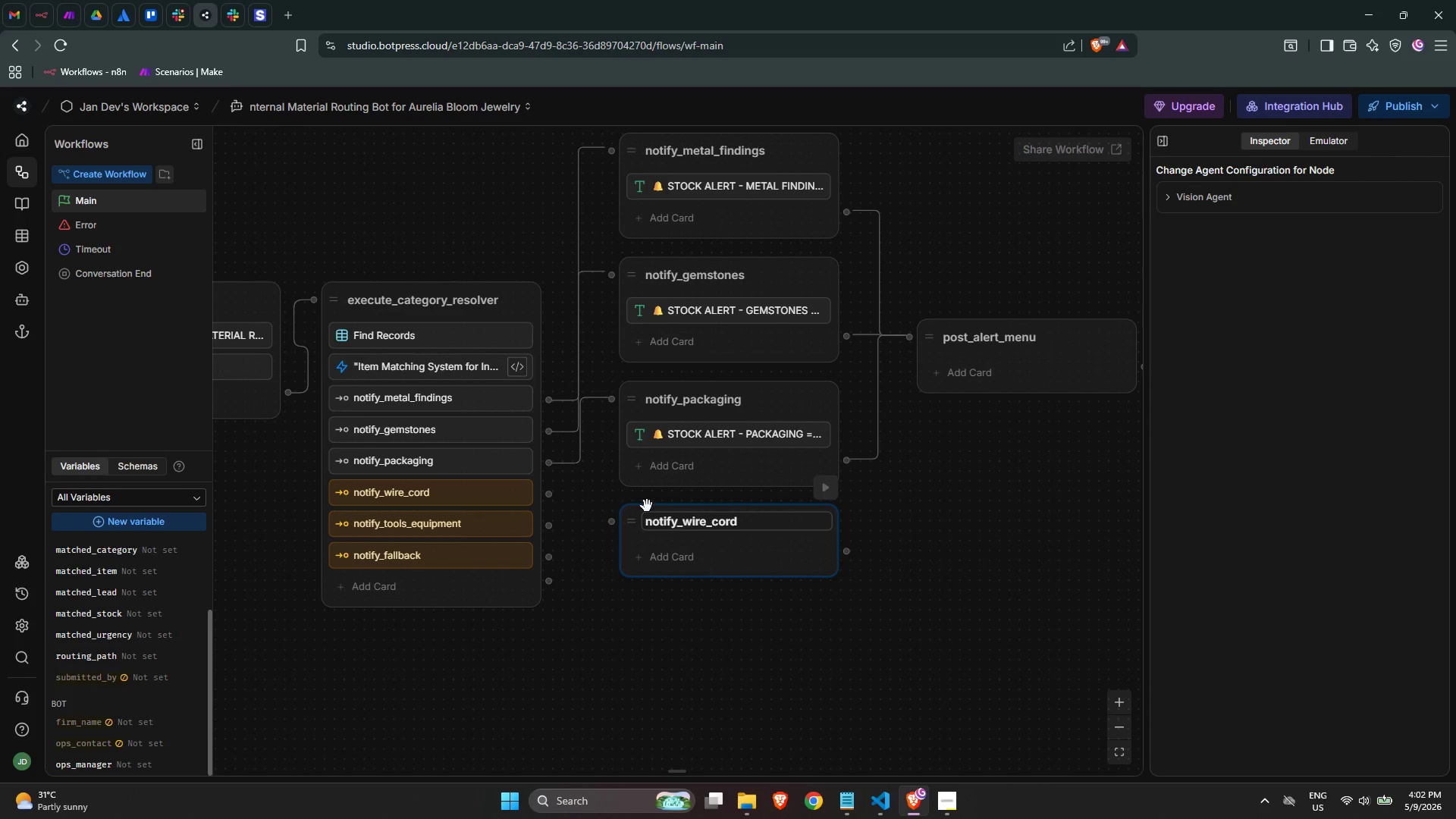 
left_click([704, 551])
 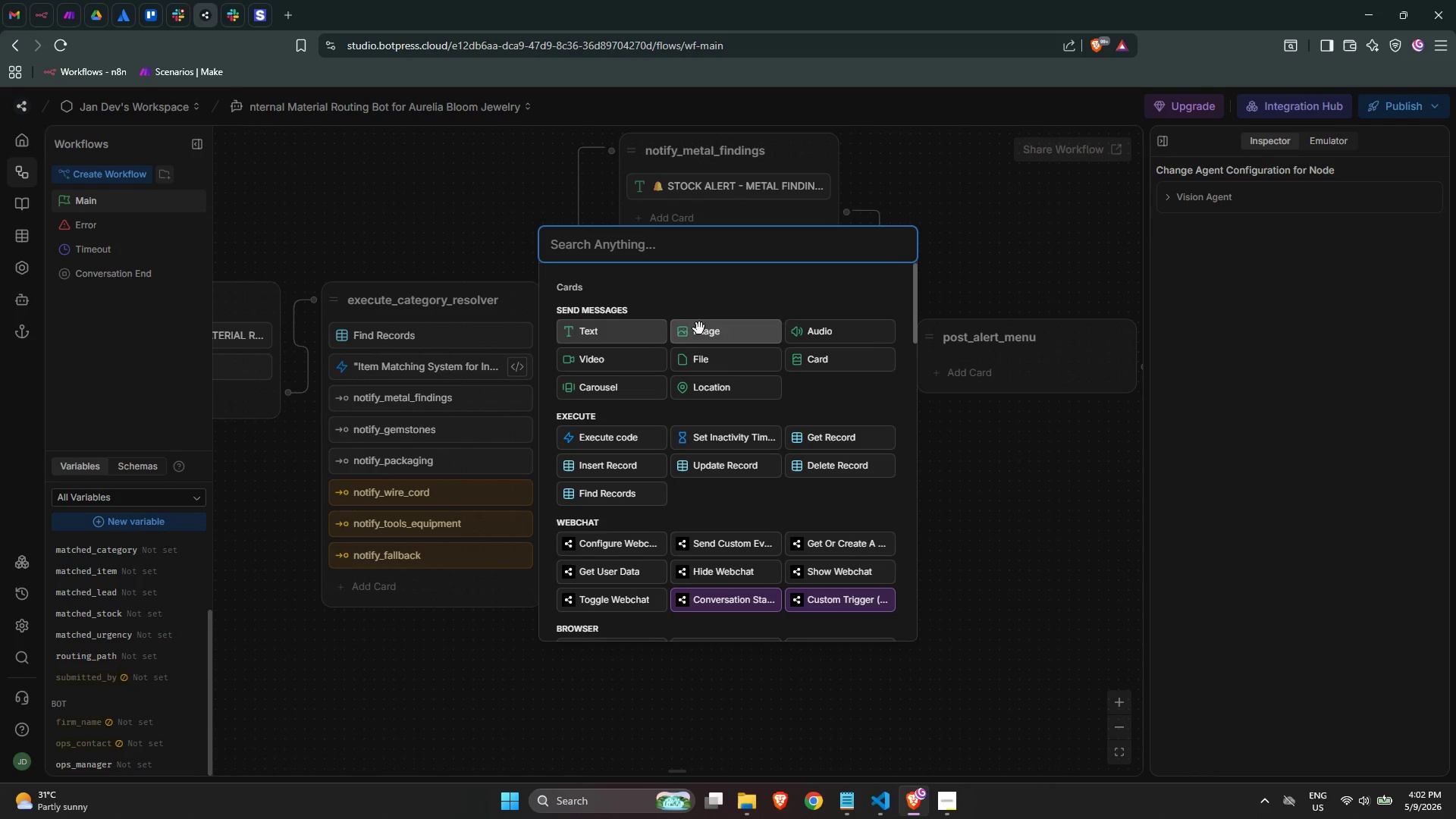 
left_click([605, 331])
 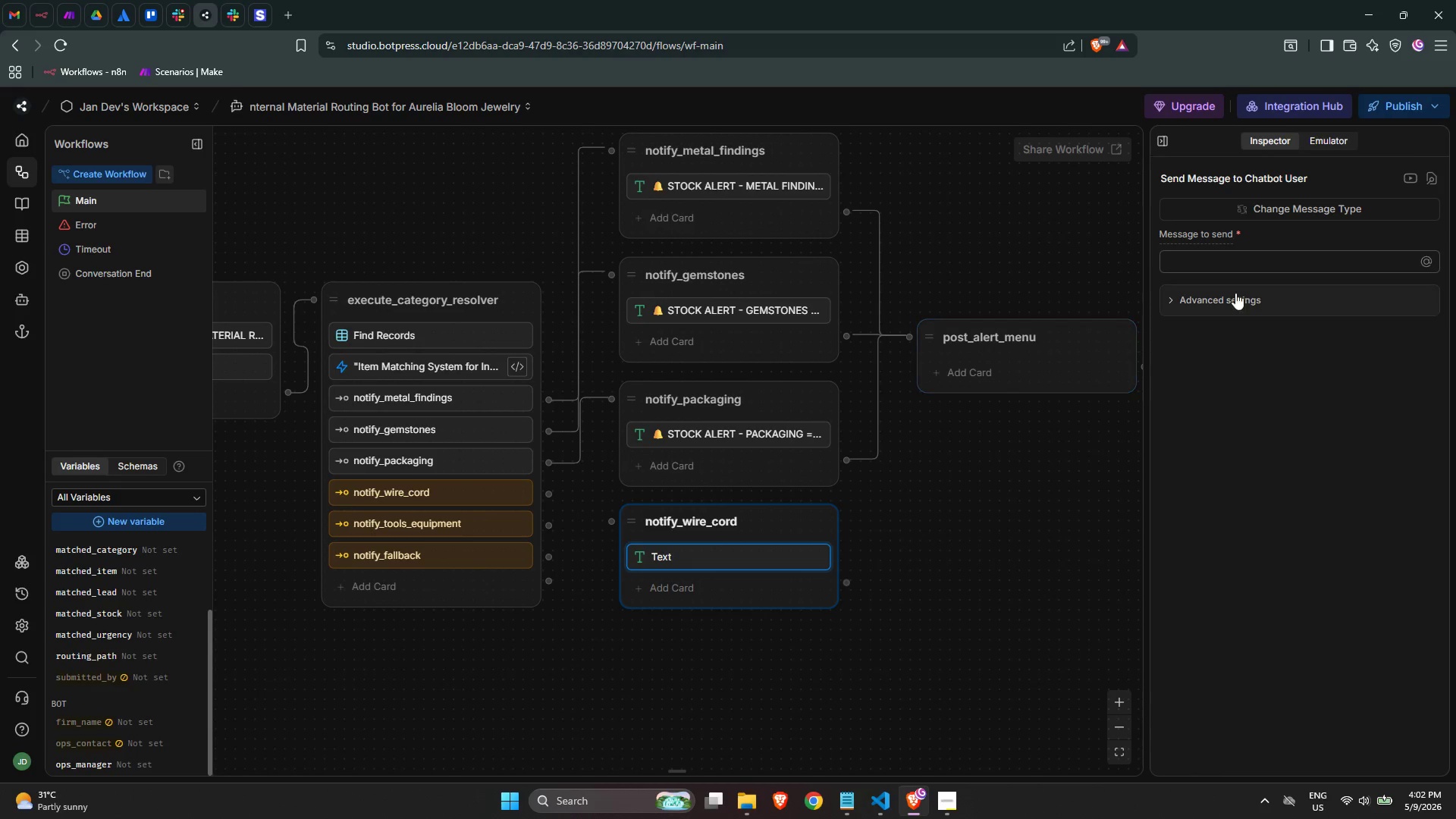 
left_click([1210, 263])
 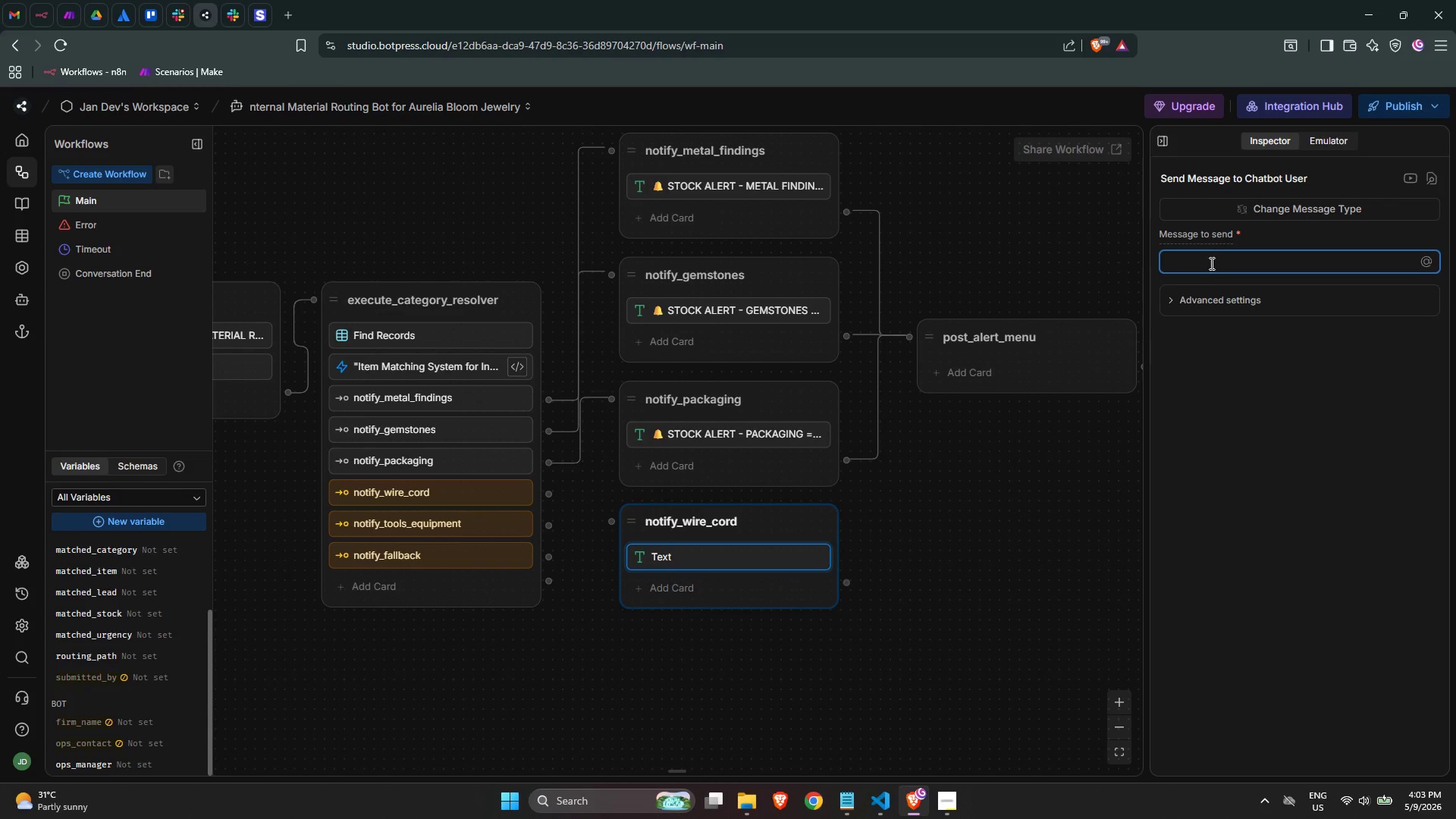 
key(Meta+MetaLeft)
 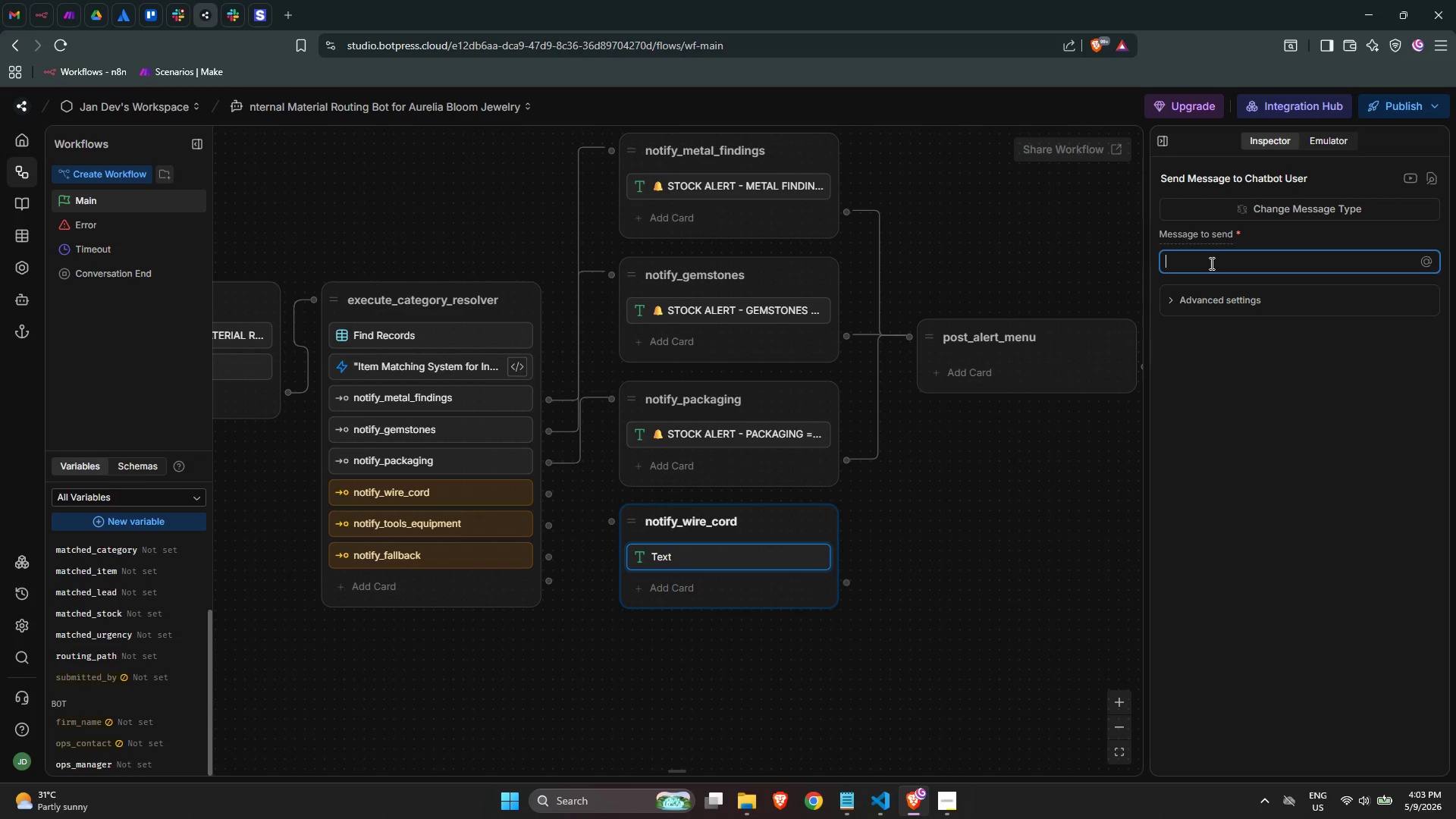 
key(Meta+Period)
 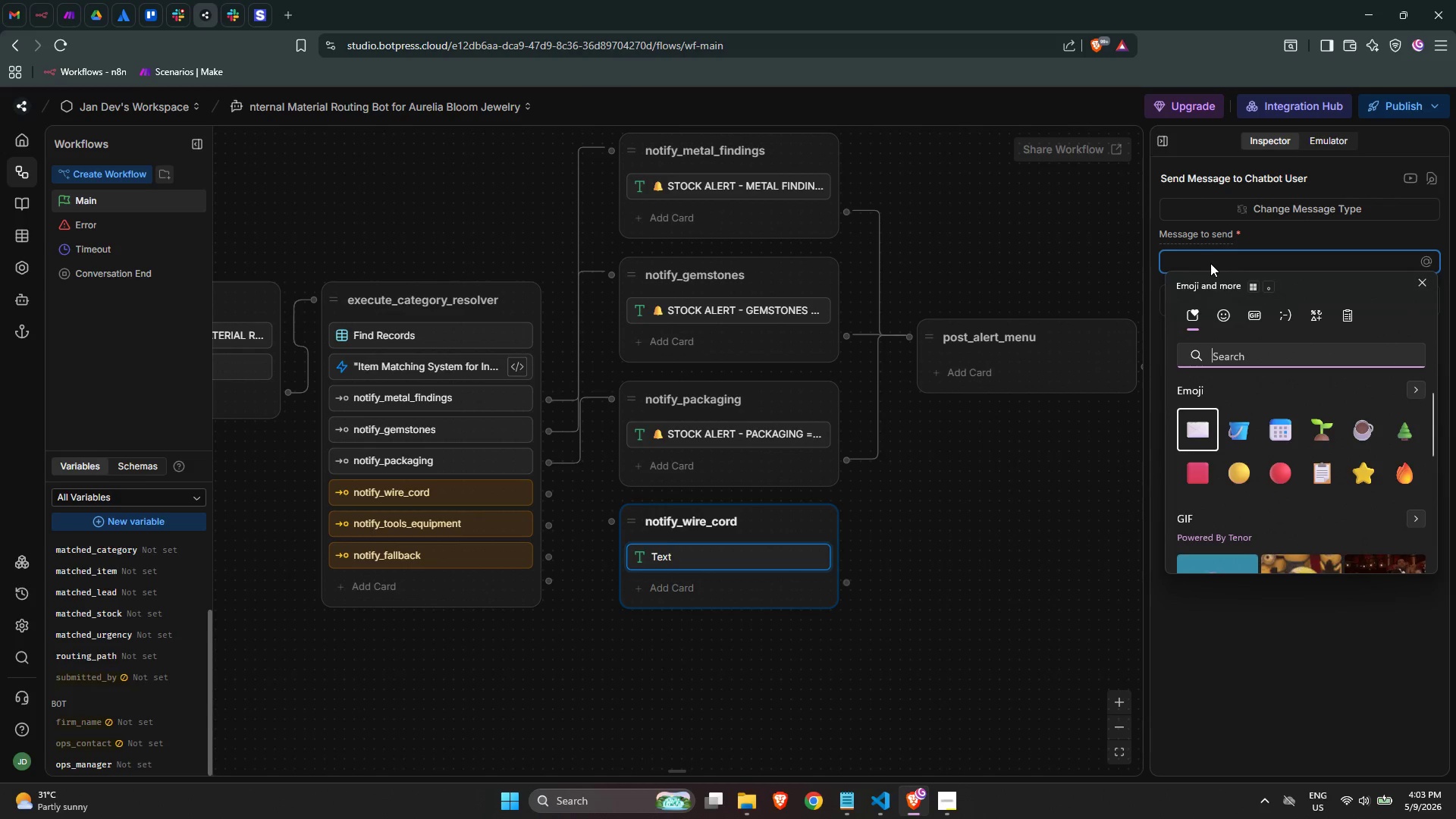 
type(bell)
 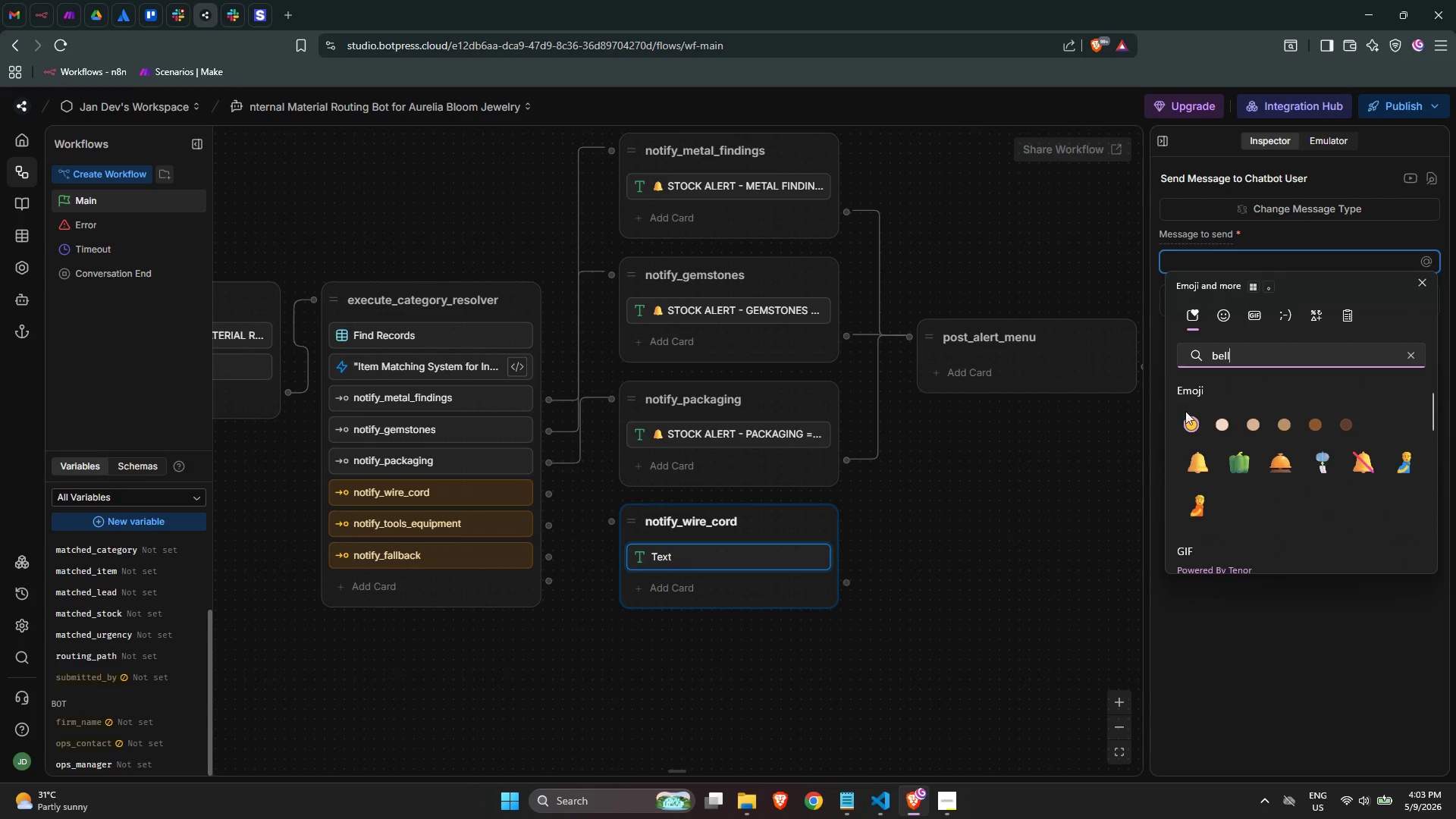 
left_click([1203, 453])
 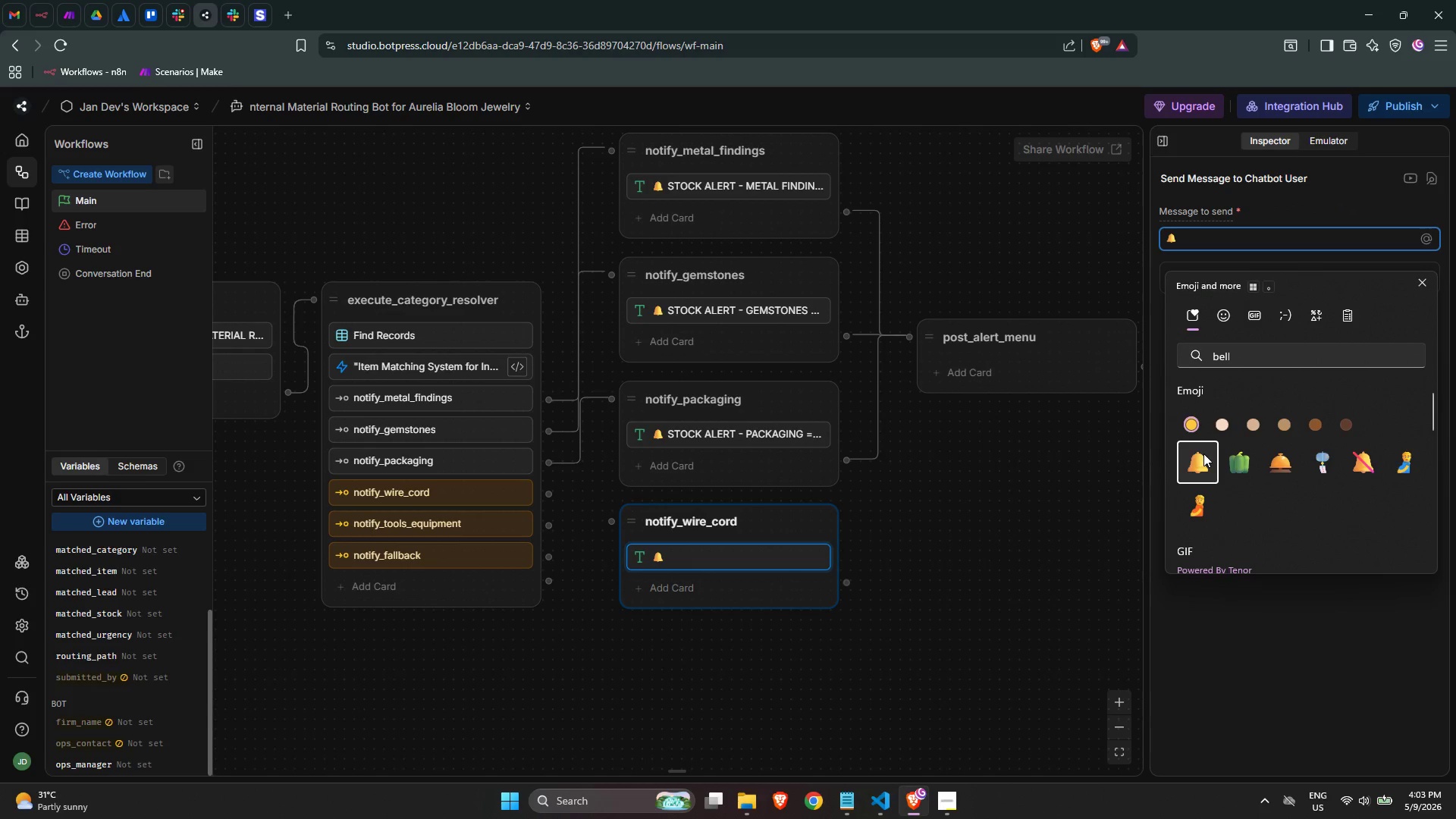 
wait(7.44)
 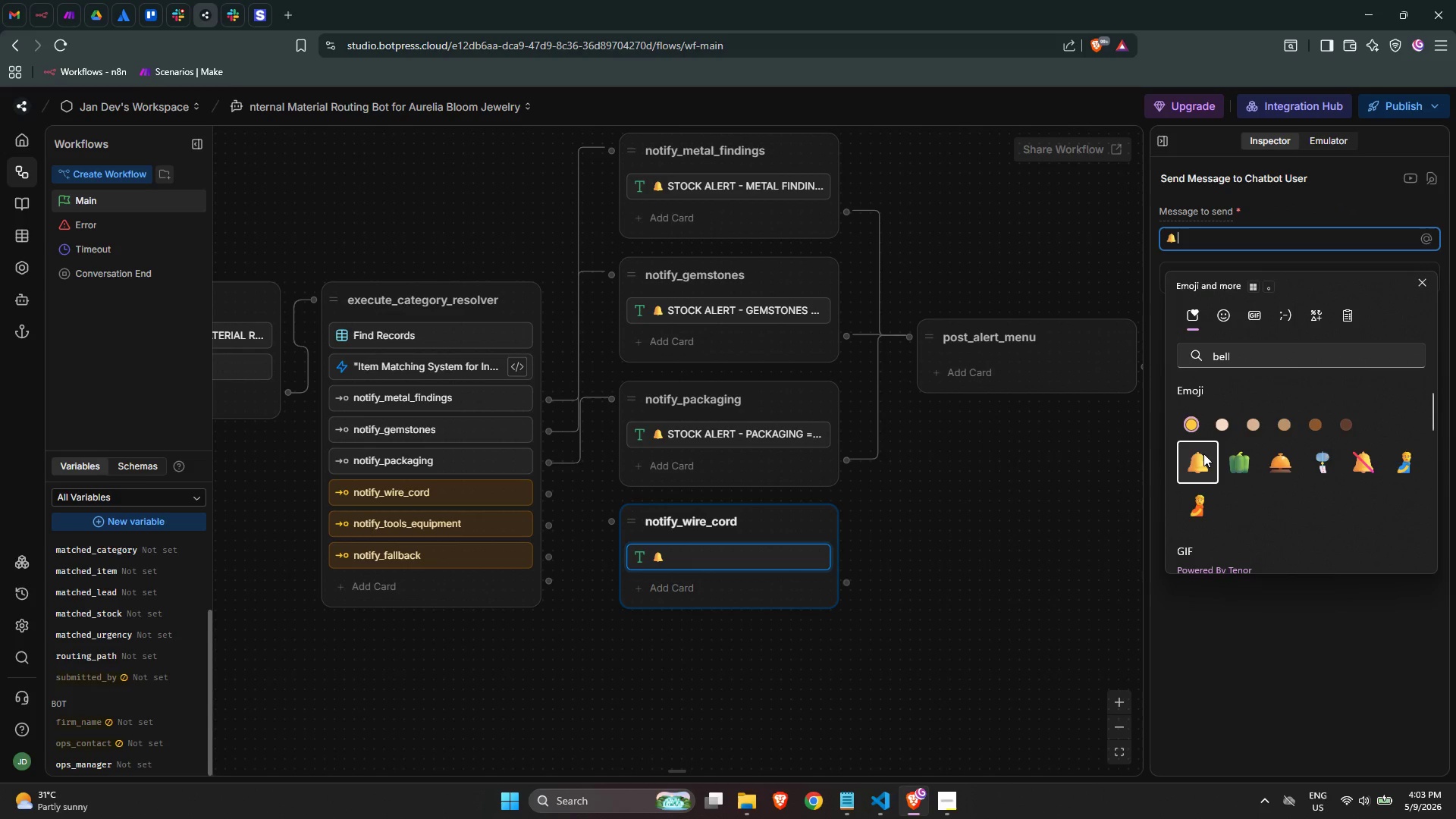 
type(STOCK ALERT - WIRE & CORD)
 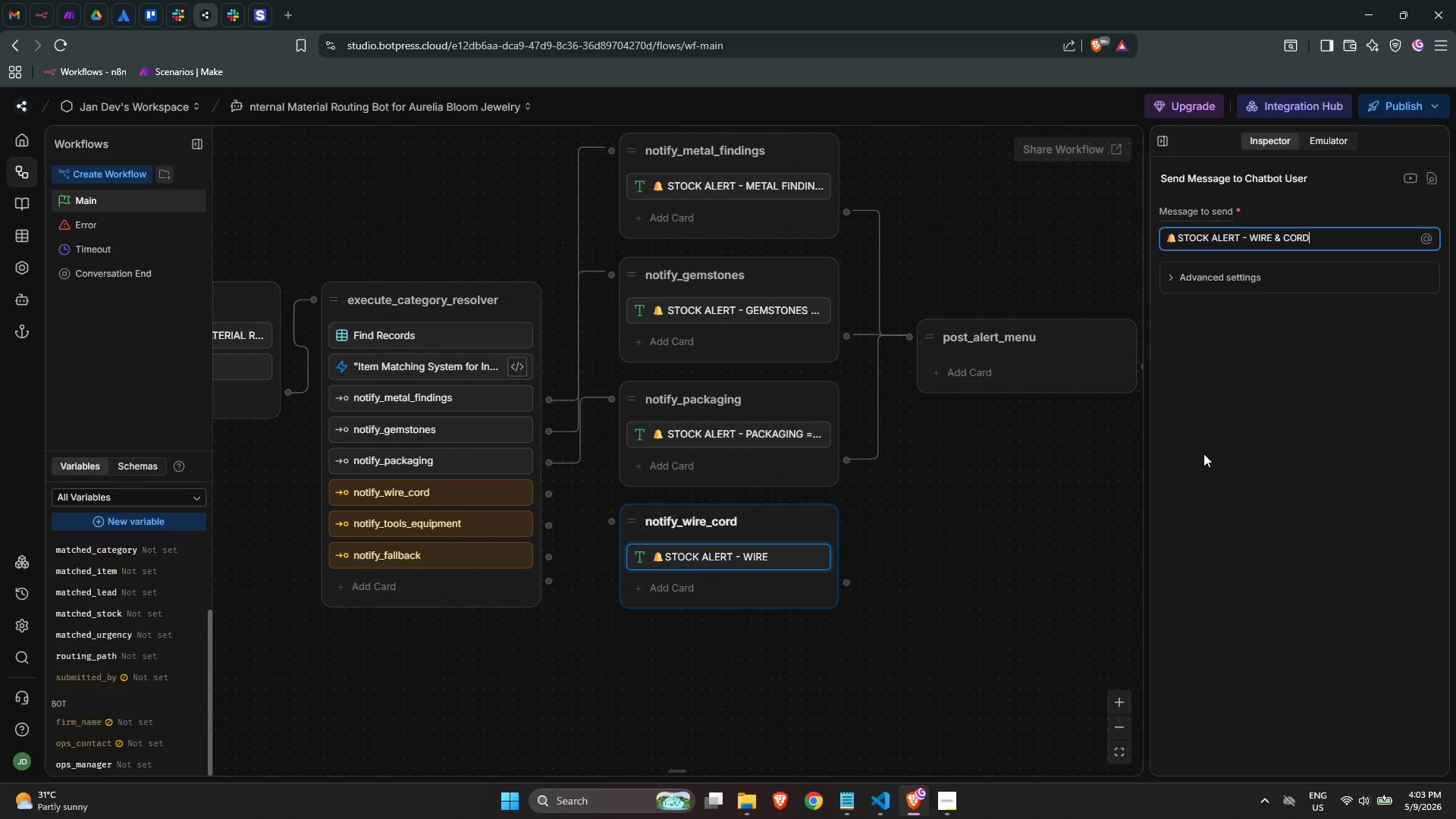 
key(Enter)
 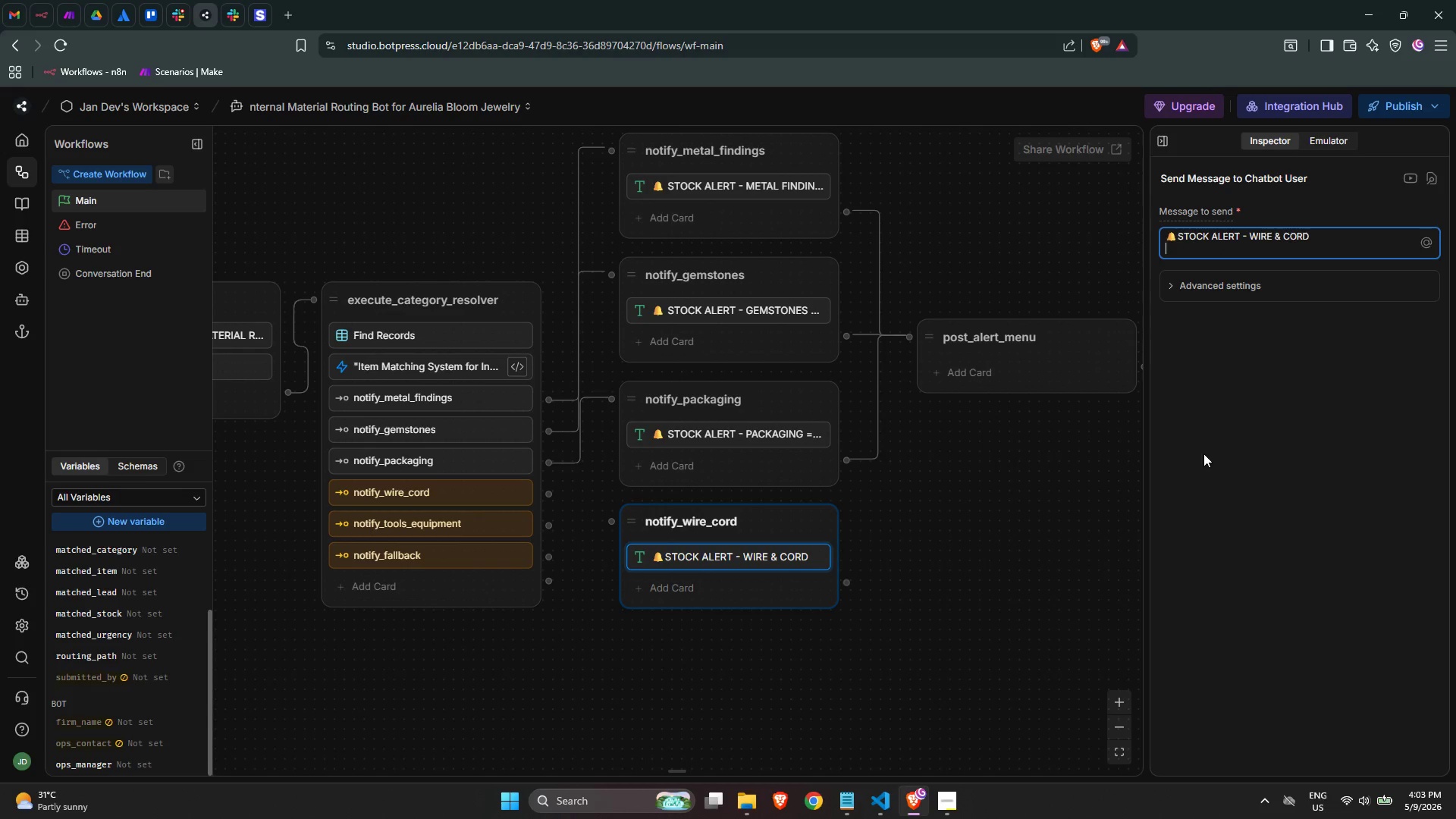 
hold_key(key=ShiftLeft, duration=0.42)
 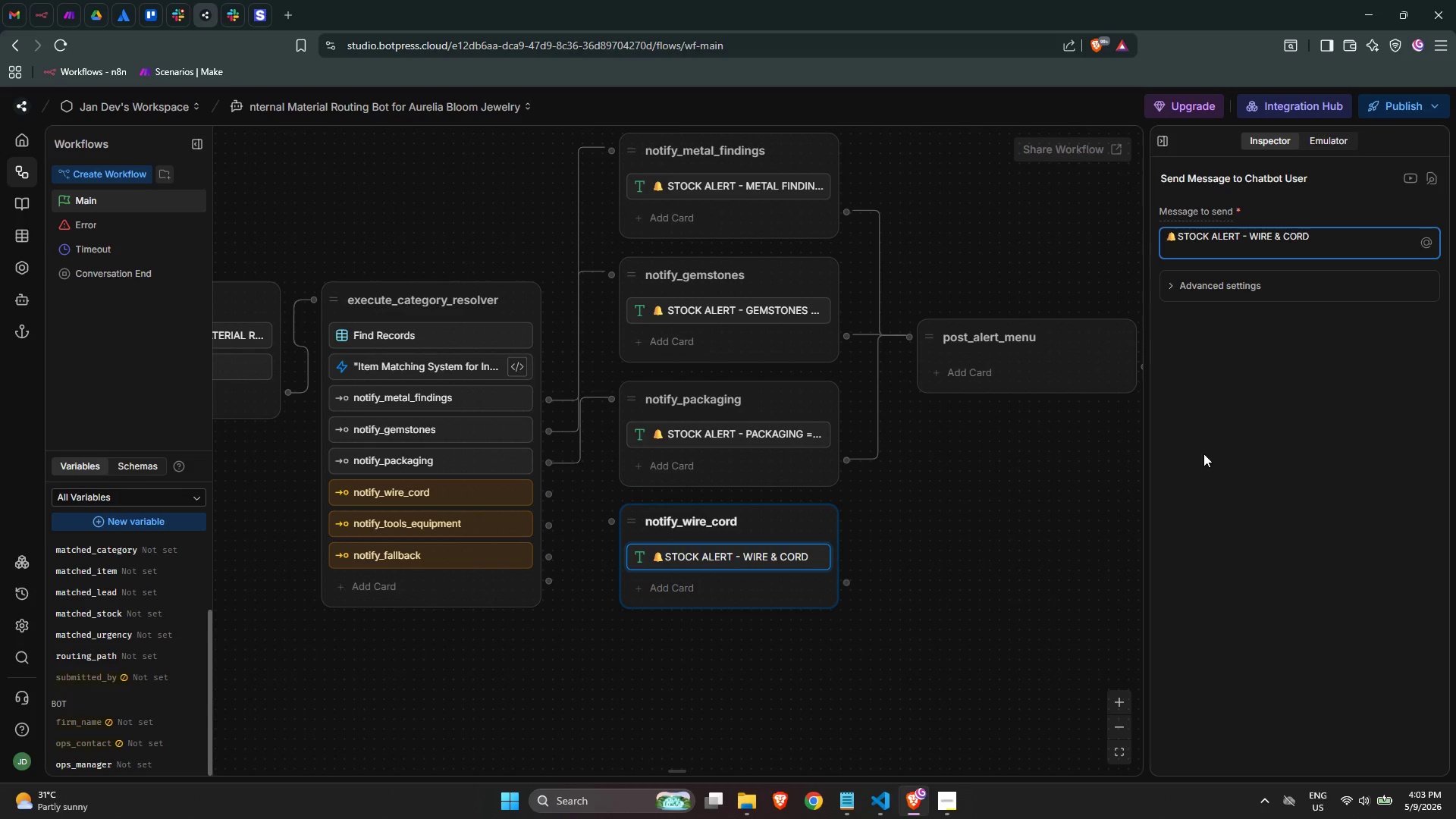 
key(Equal)
 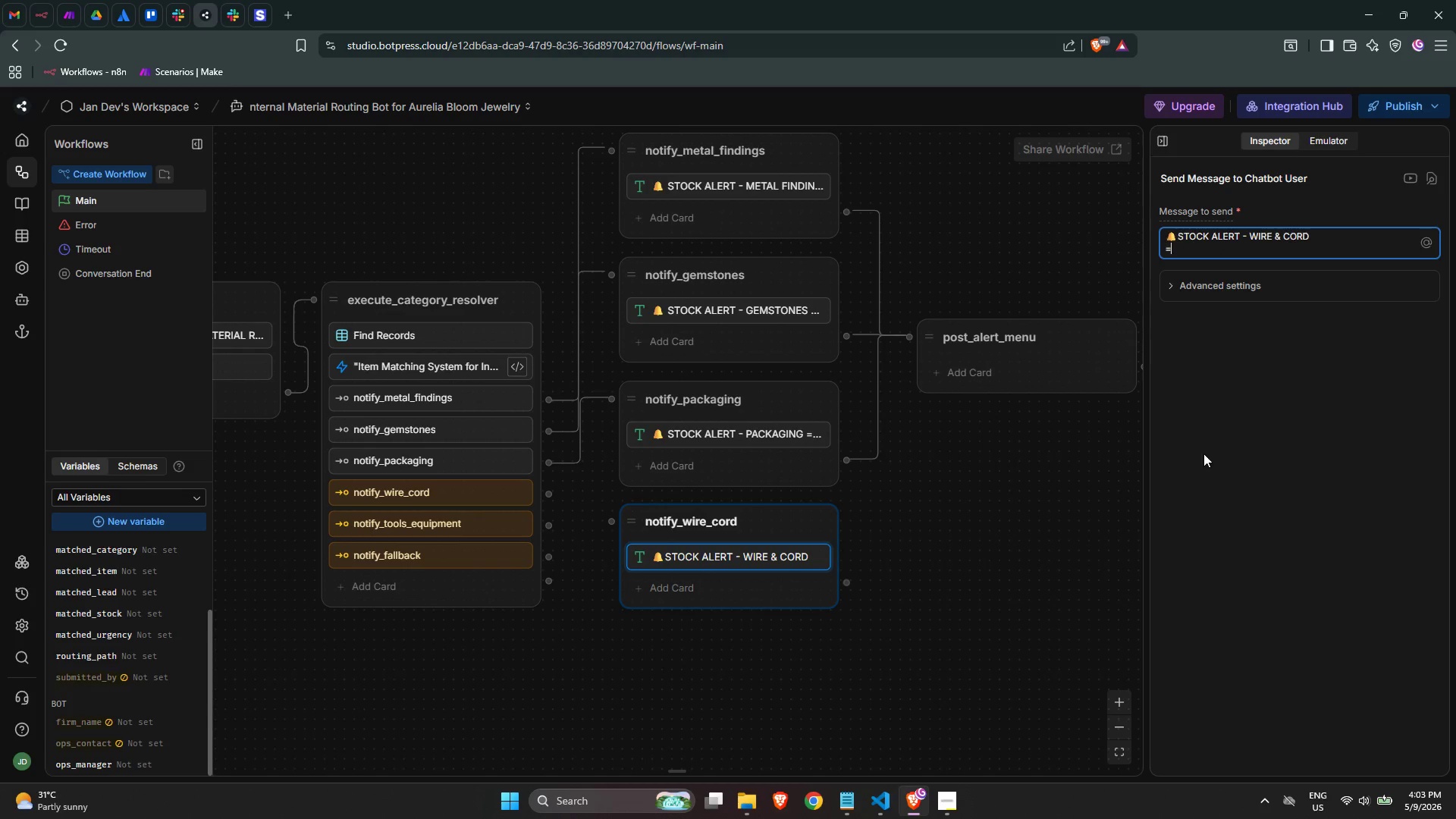 
key(Equal)
 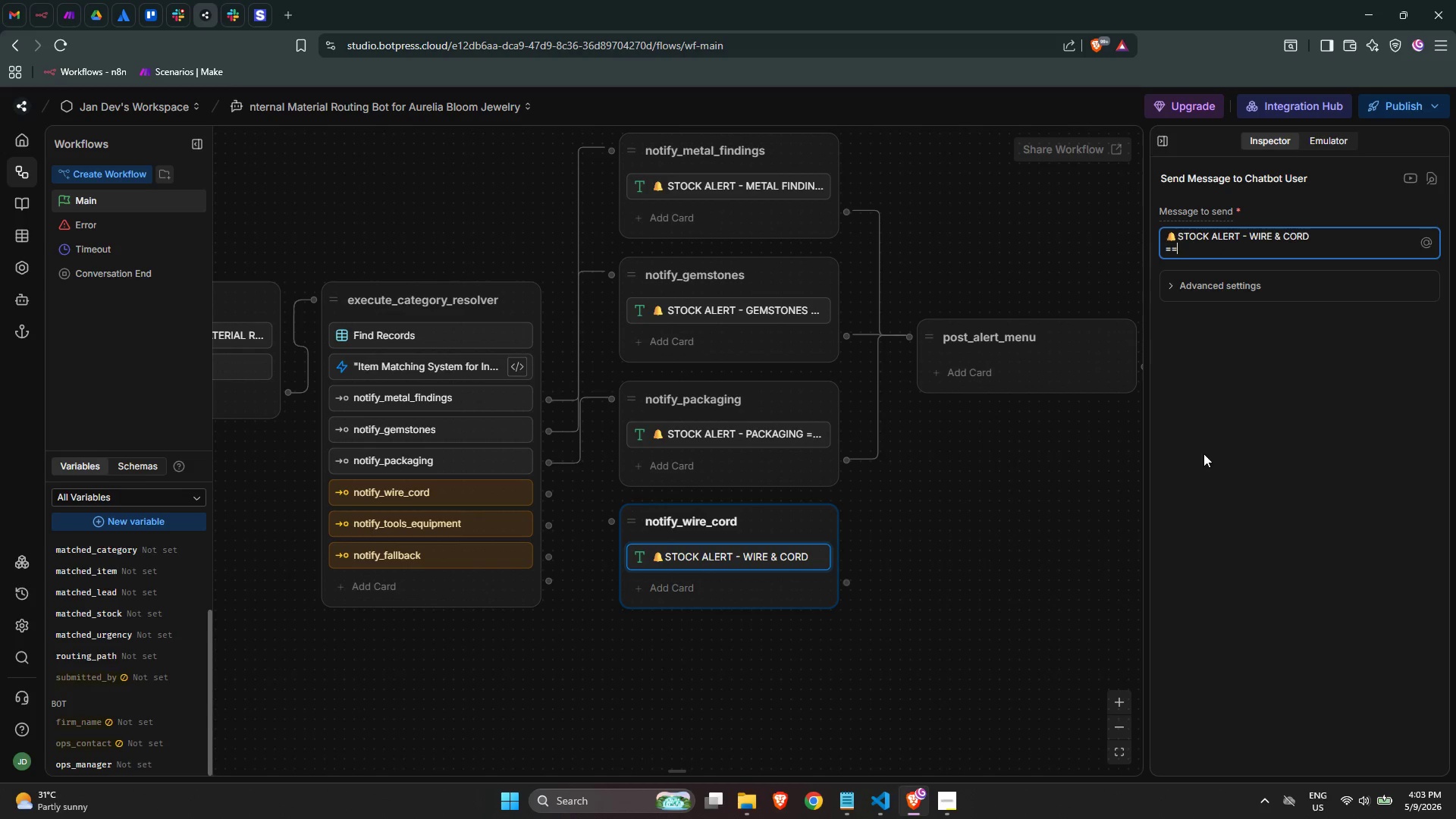 
key(Equal)
 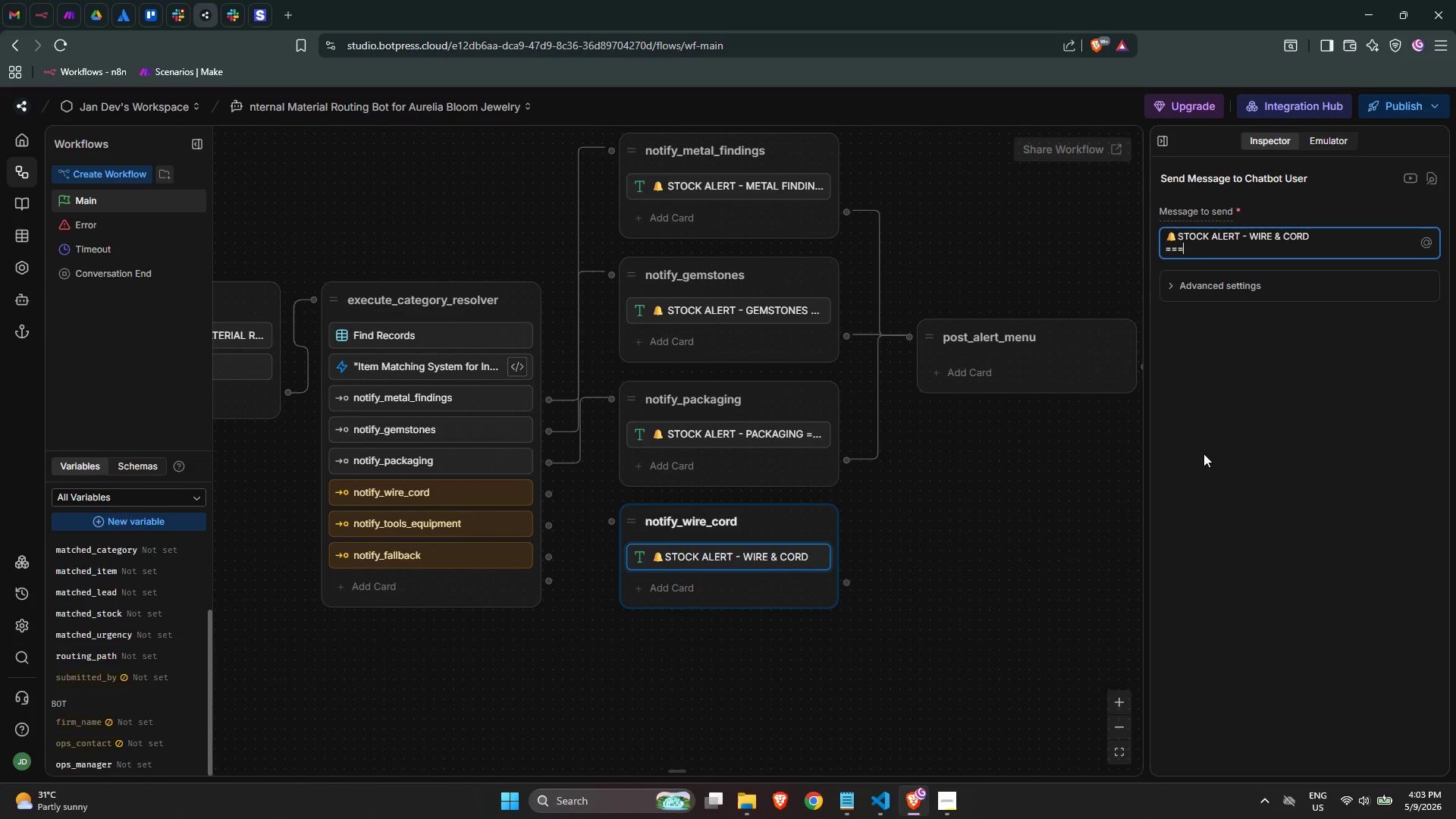 
key(Equal)
 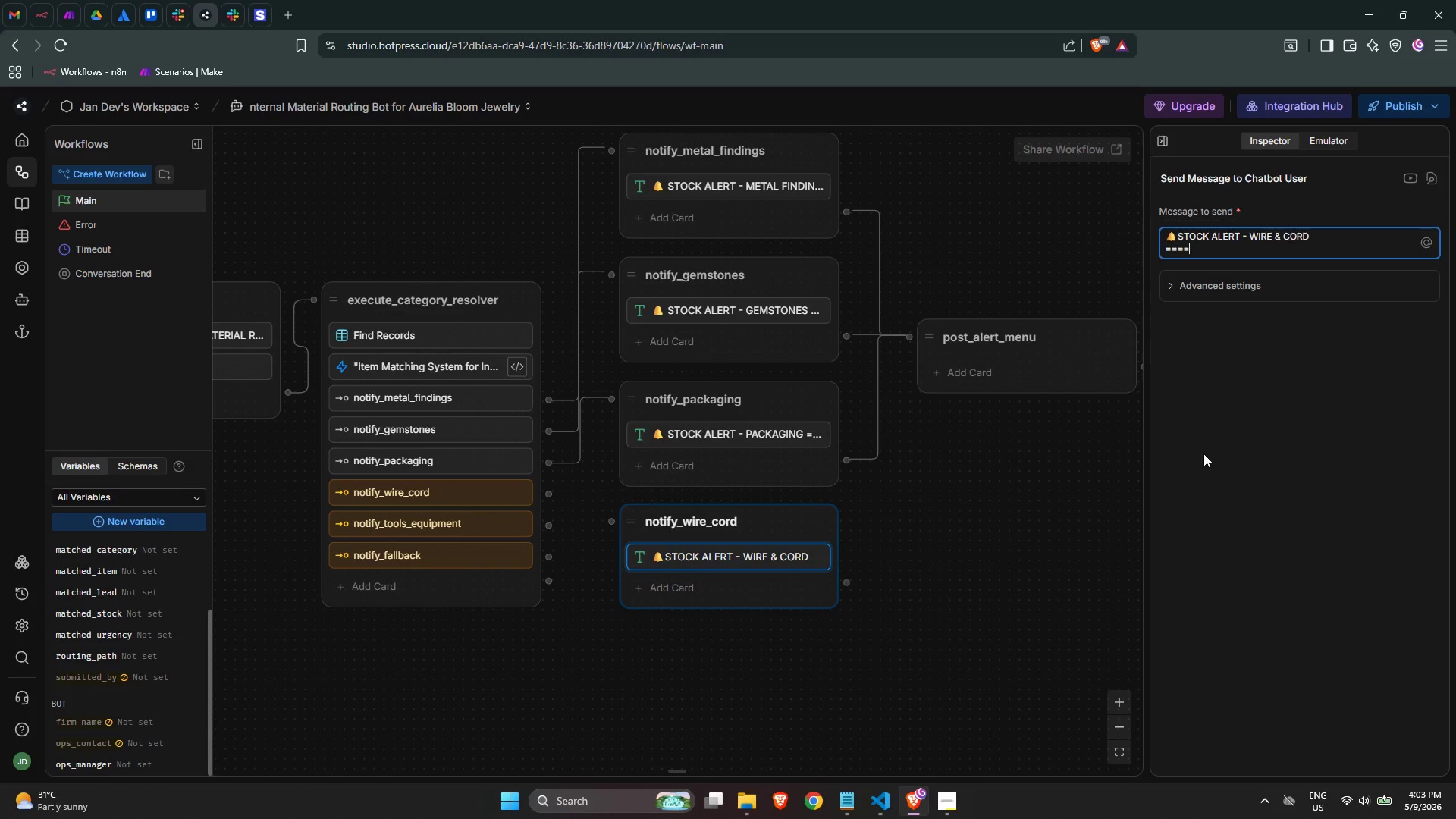 
key(Equal)
 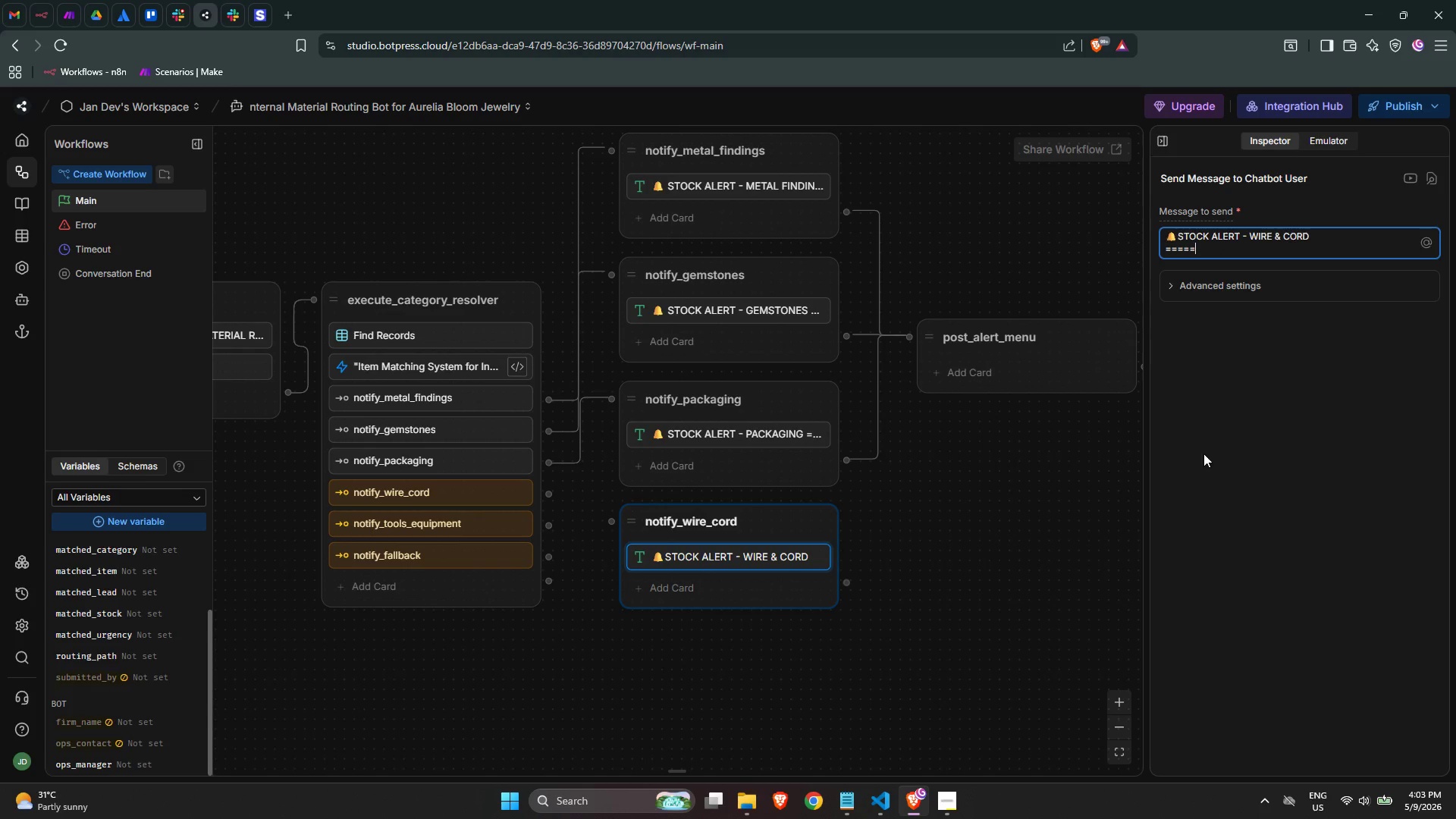 
key(Backspace)
 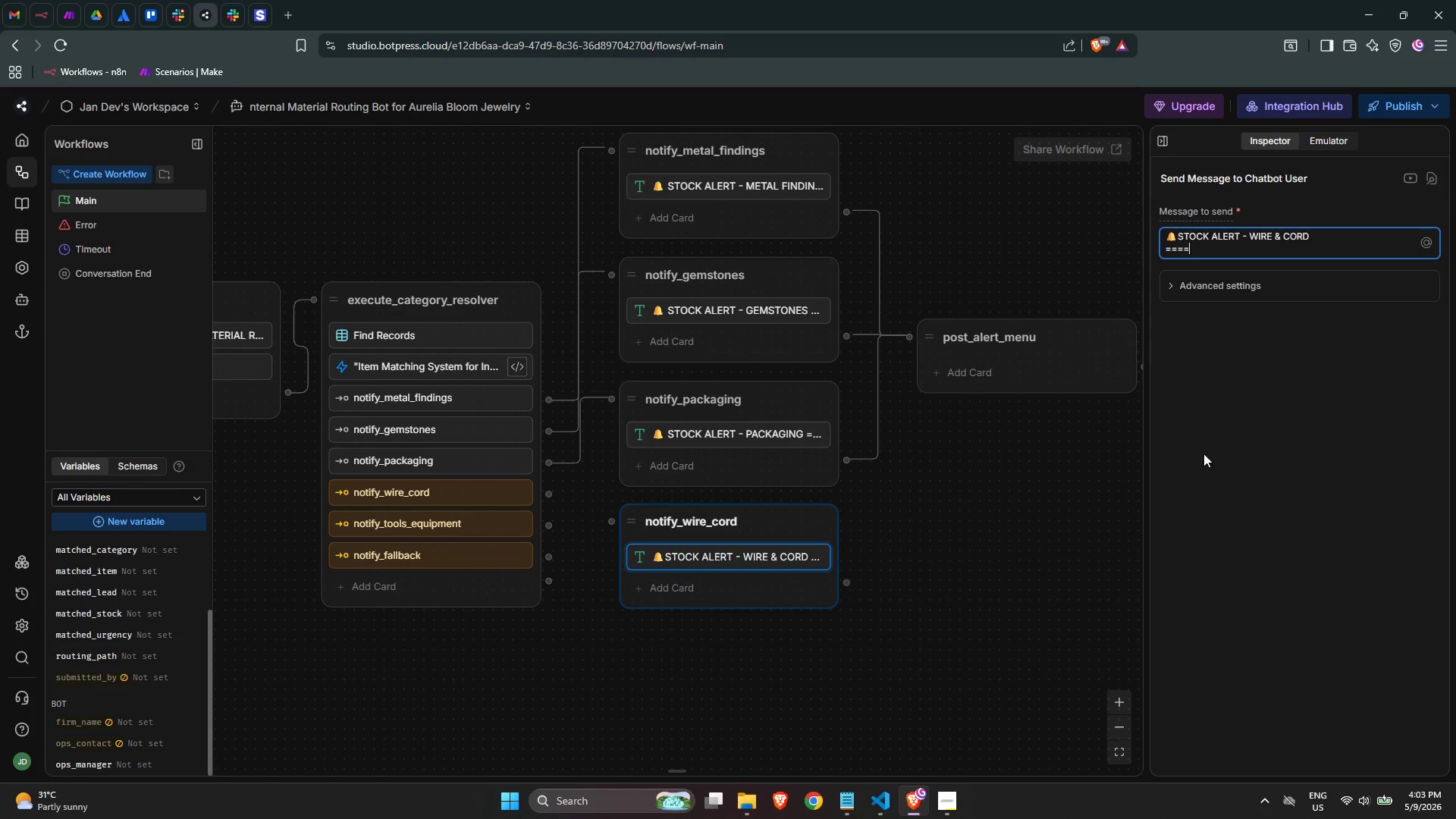 
key(Equal)
 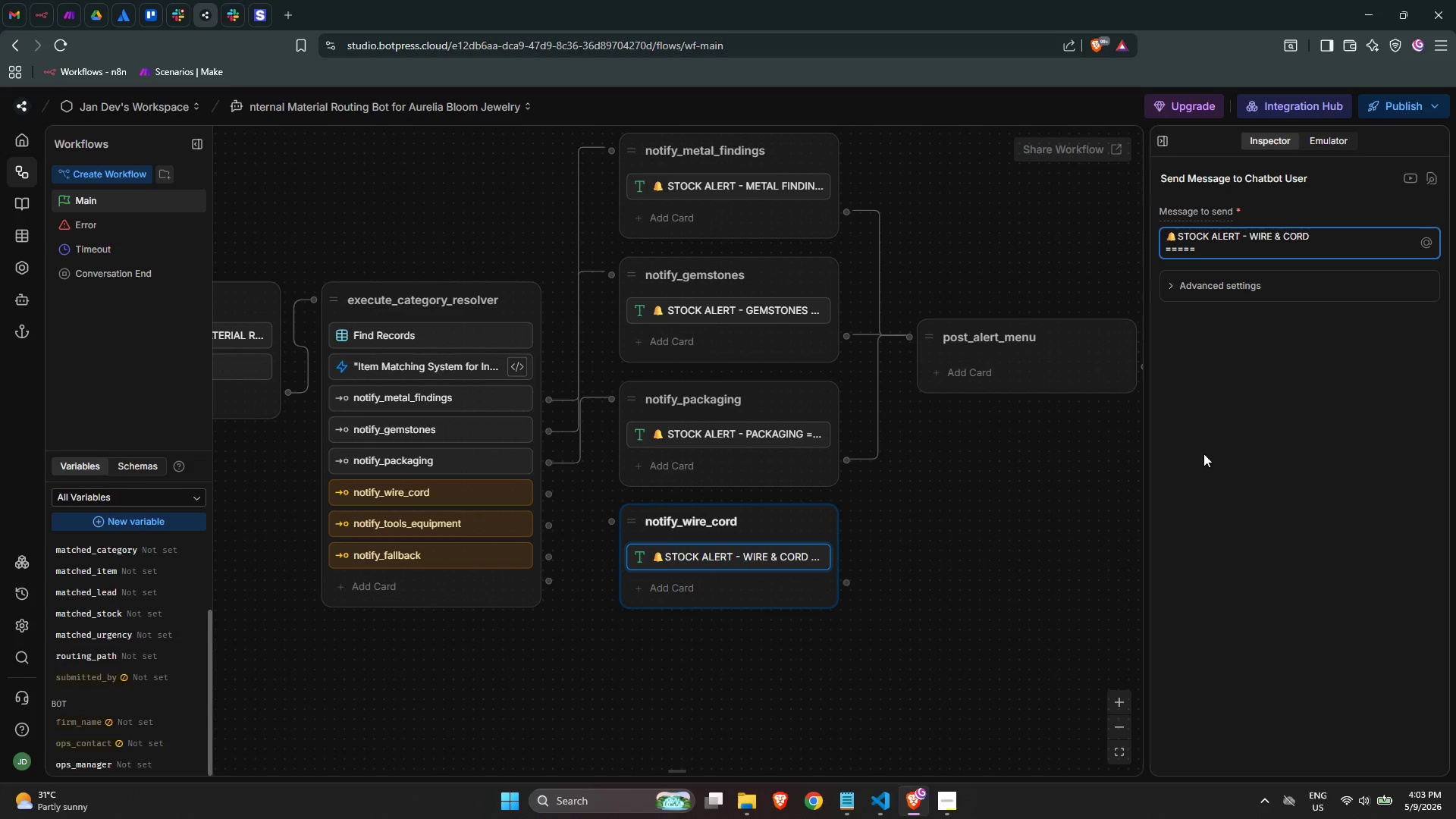 
key(Enter)
 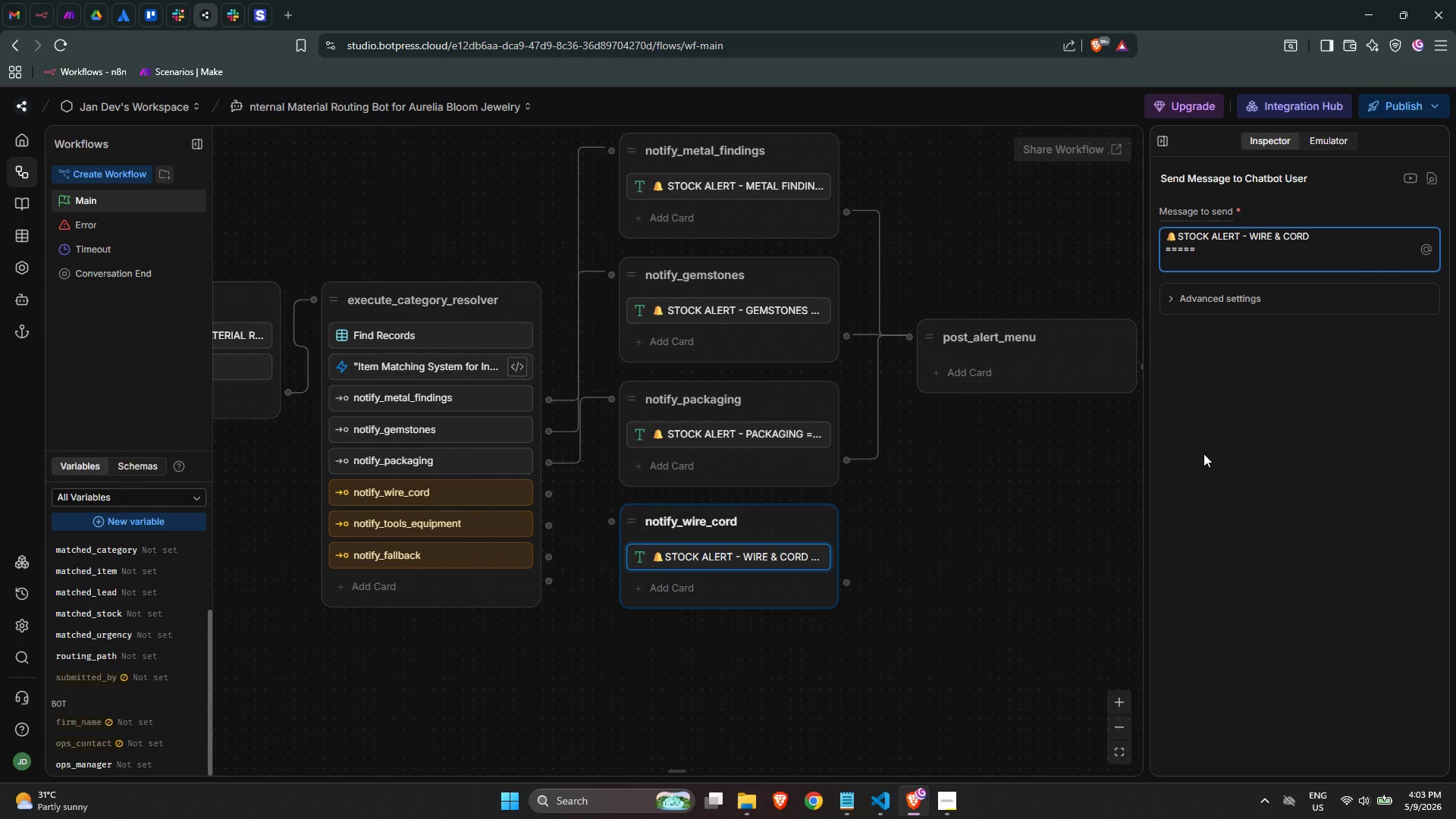 
key(Meta+MetaLeft)
 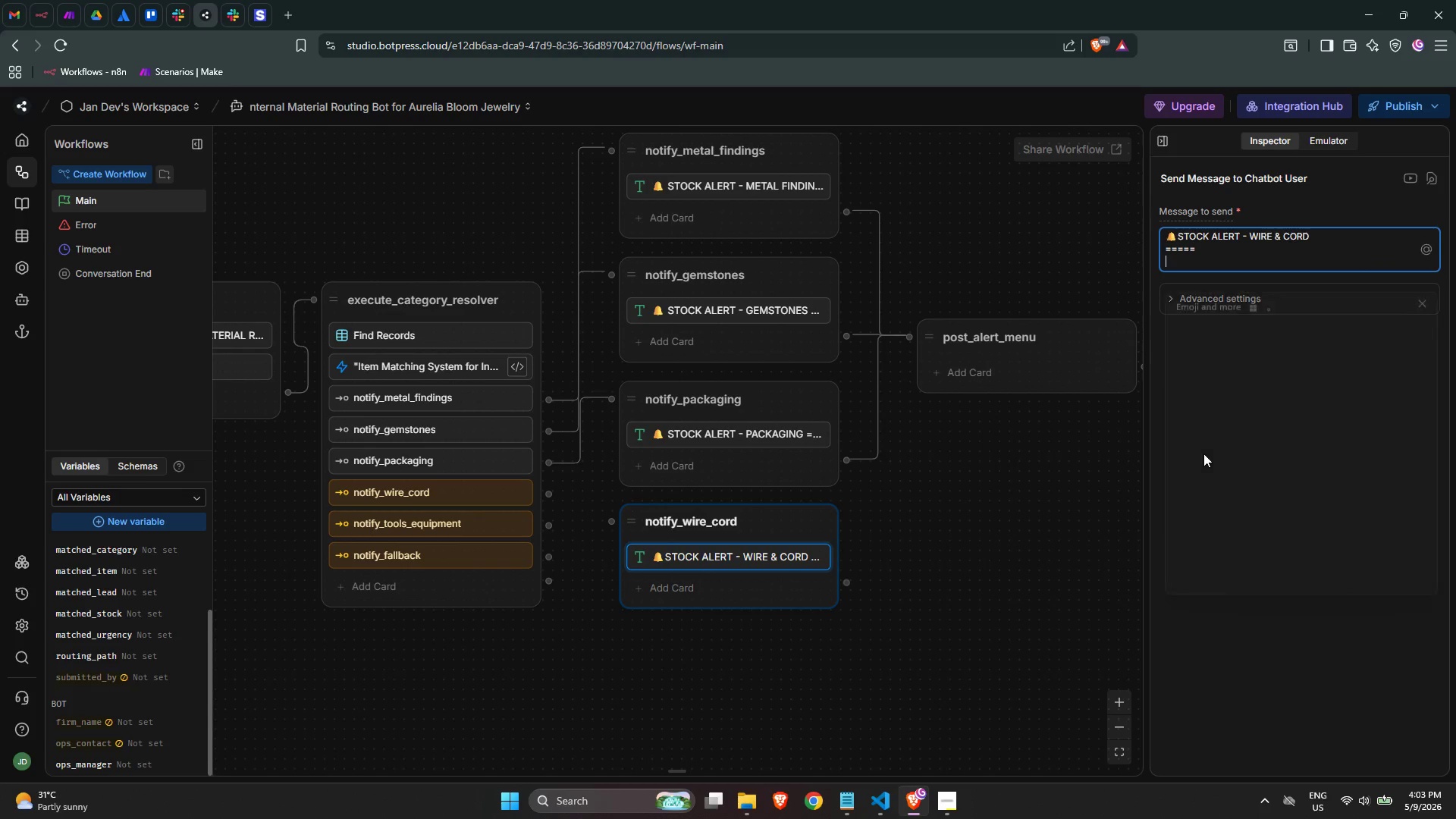 
key(Meta+Period)
 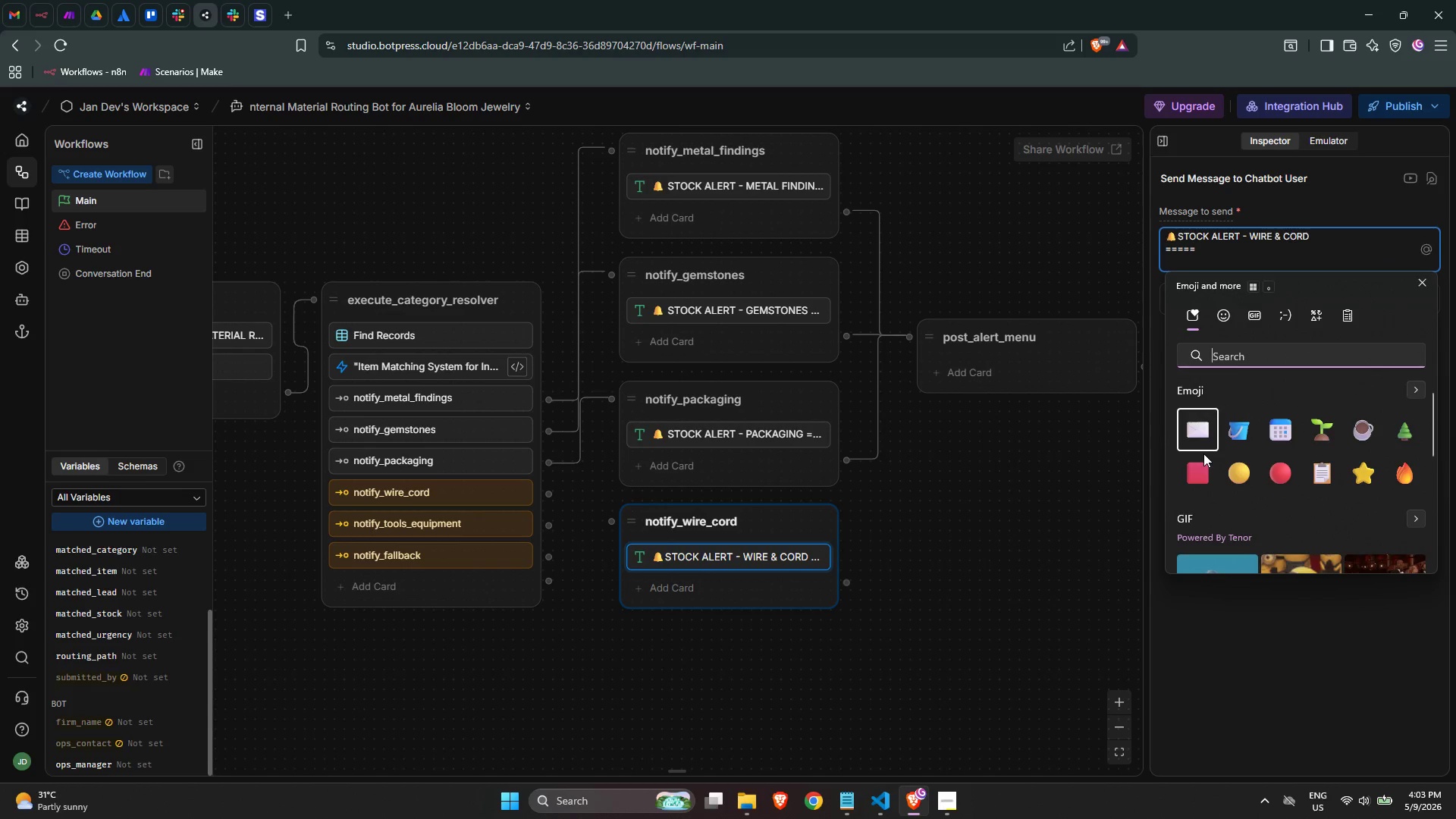 
type(box)
 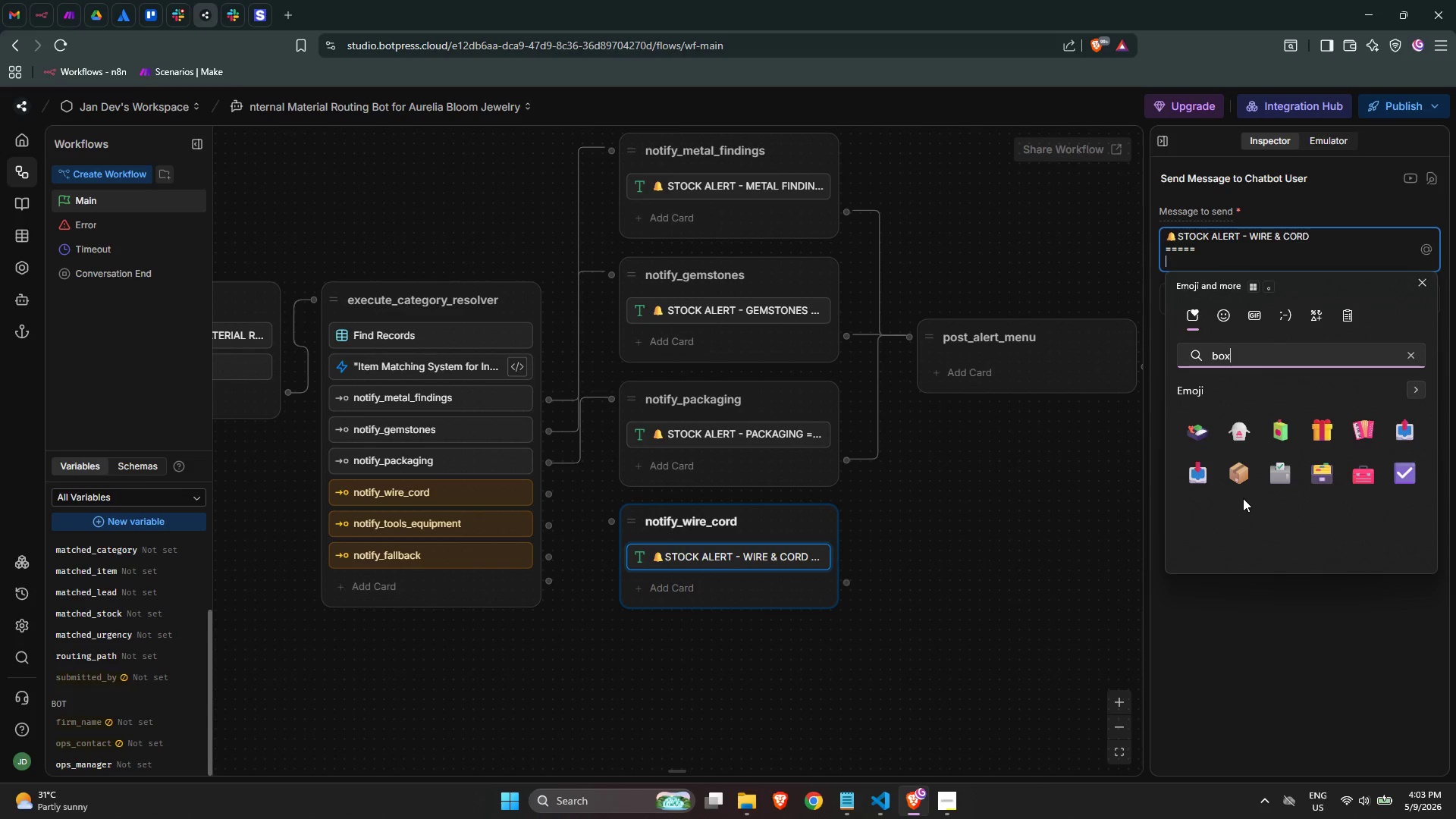 
left_click_drag(start_coordinate=[1243, 496], to_coordinate=[1245, 475])
 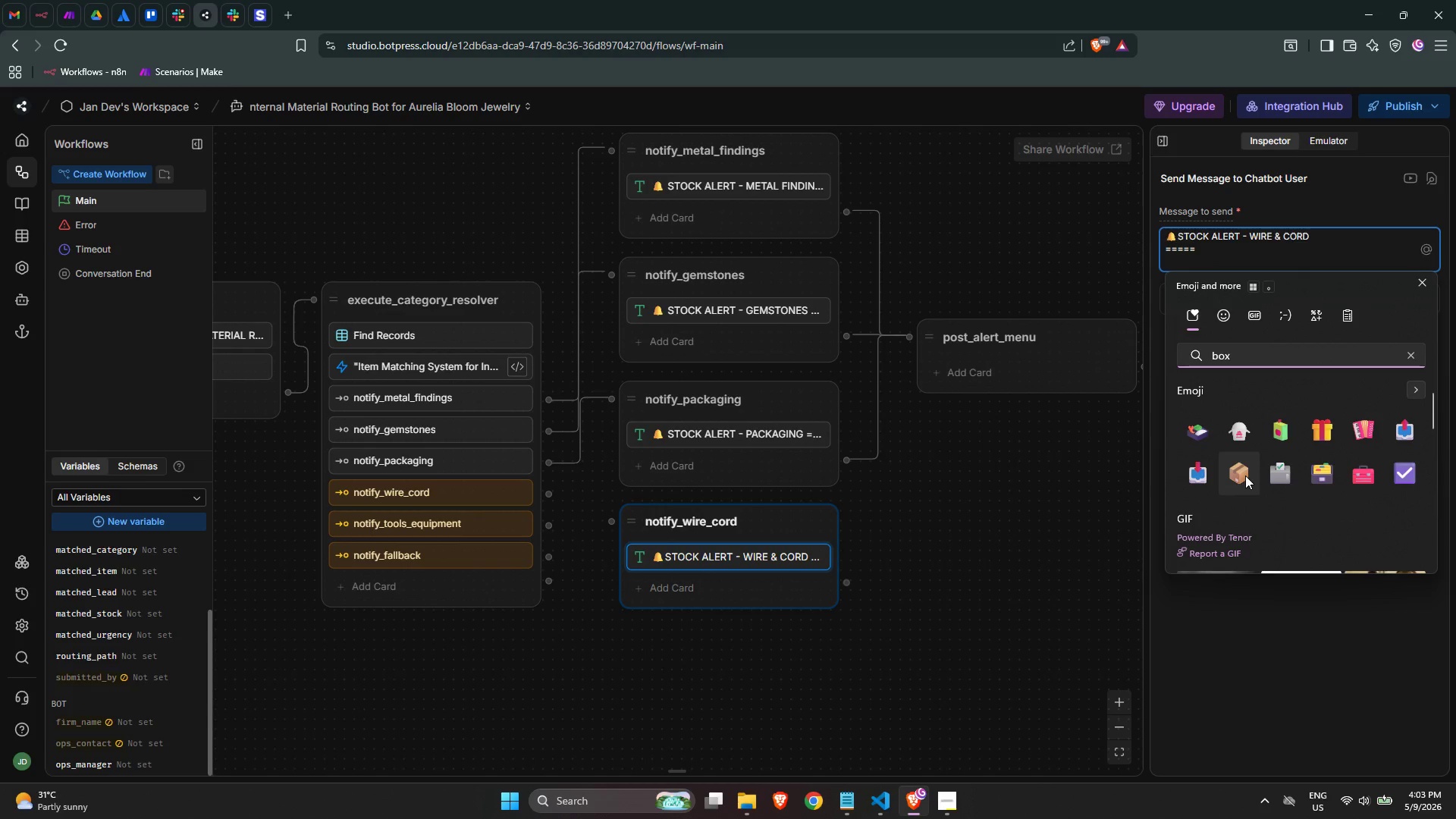 
left_click([1245, 475])
 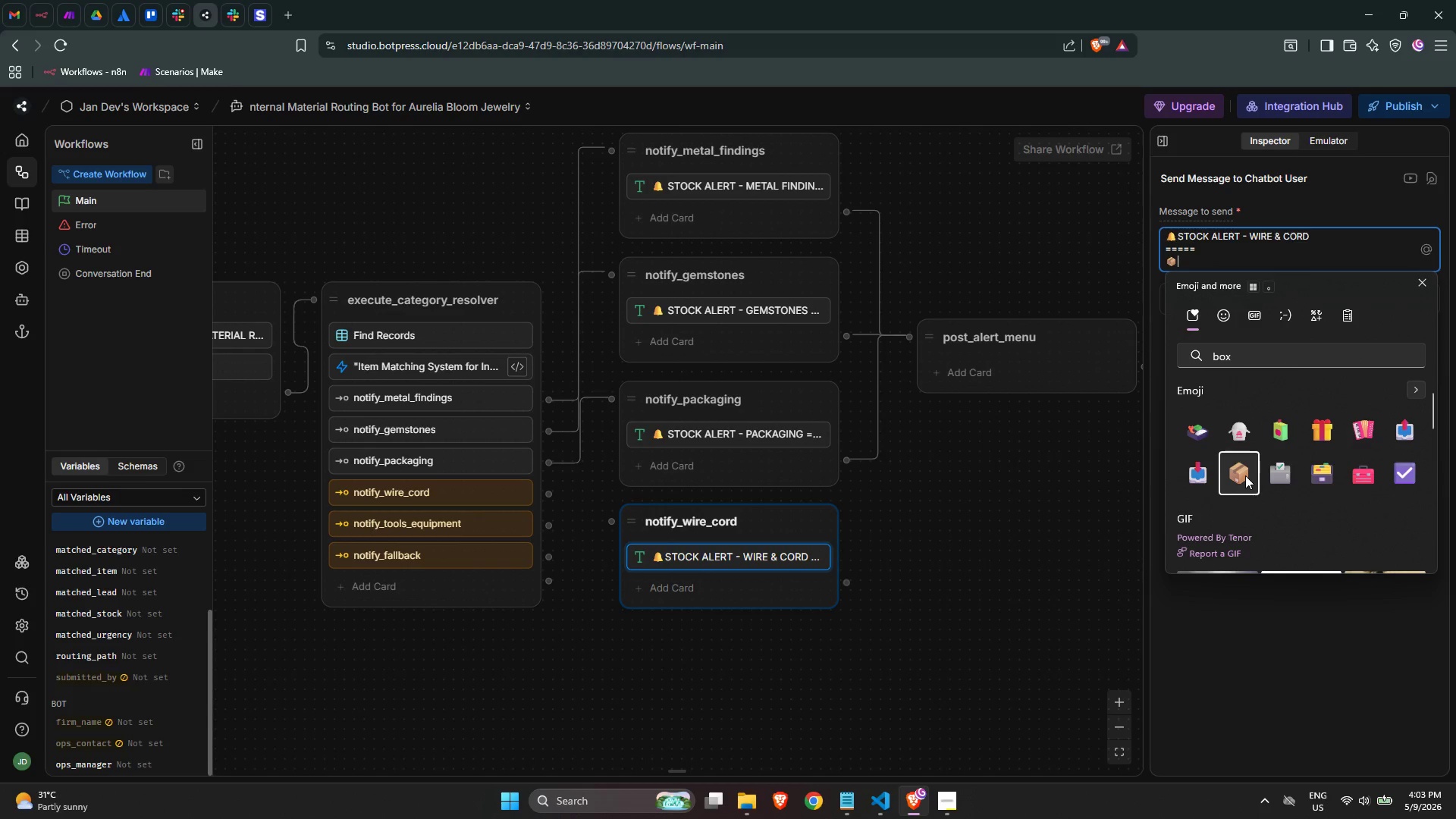 
type( Item: {{workflow)
 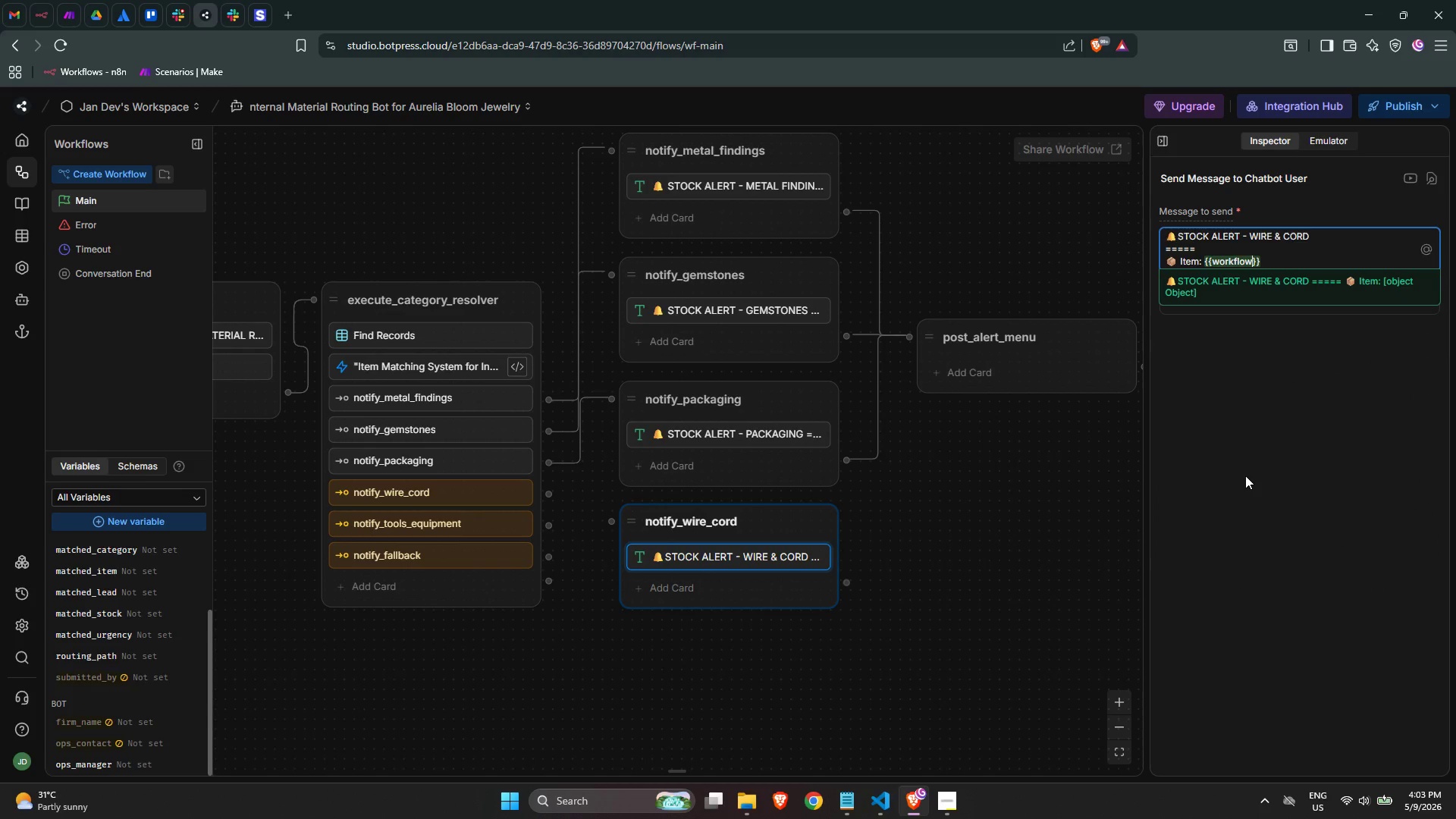 
 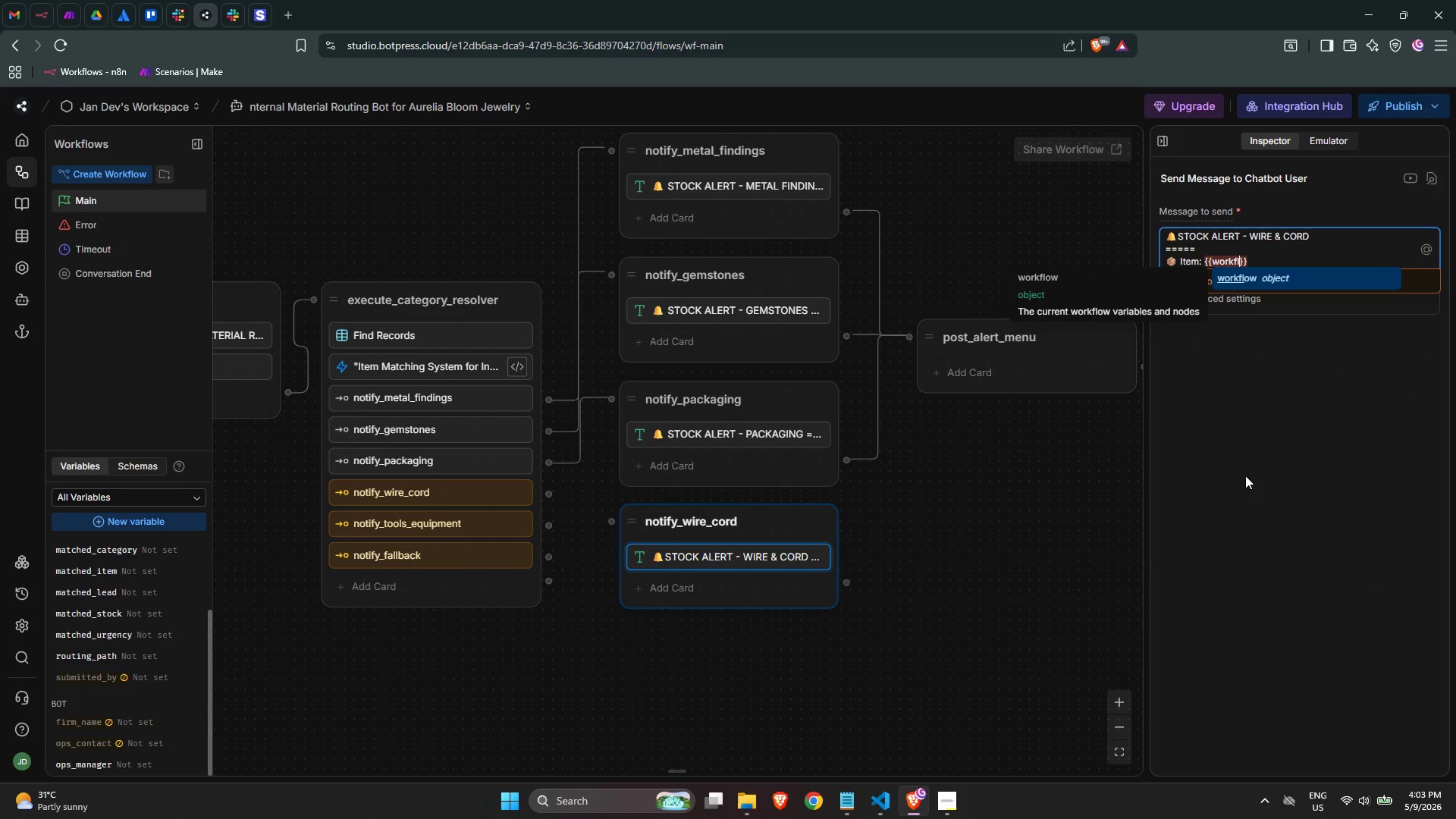 
key(Enter)
 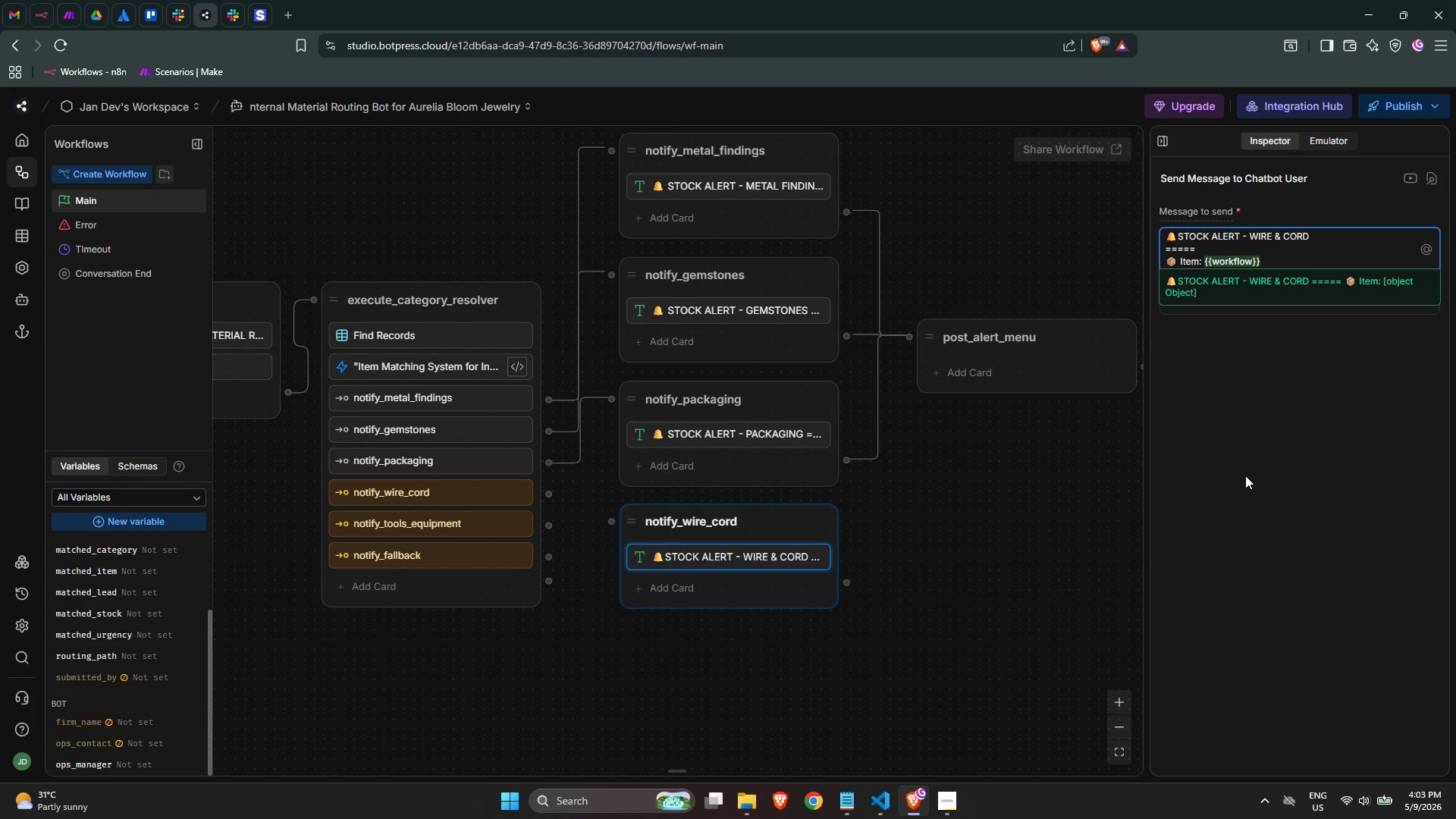 
type(.matched_item)
 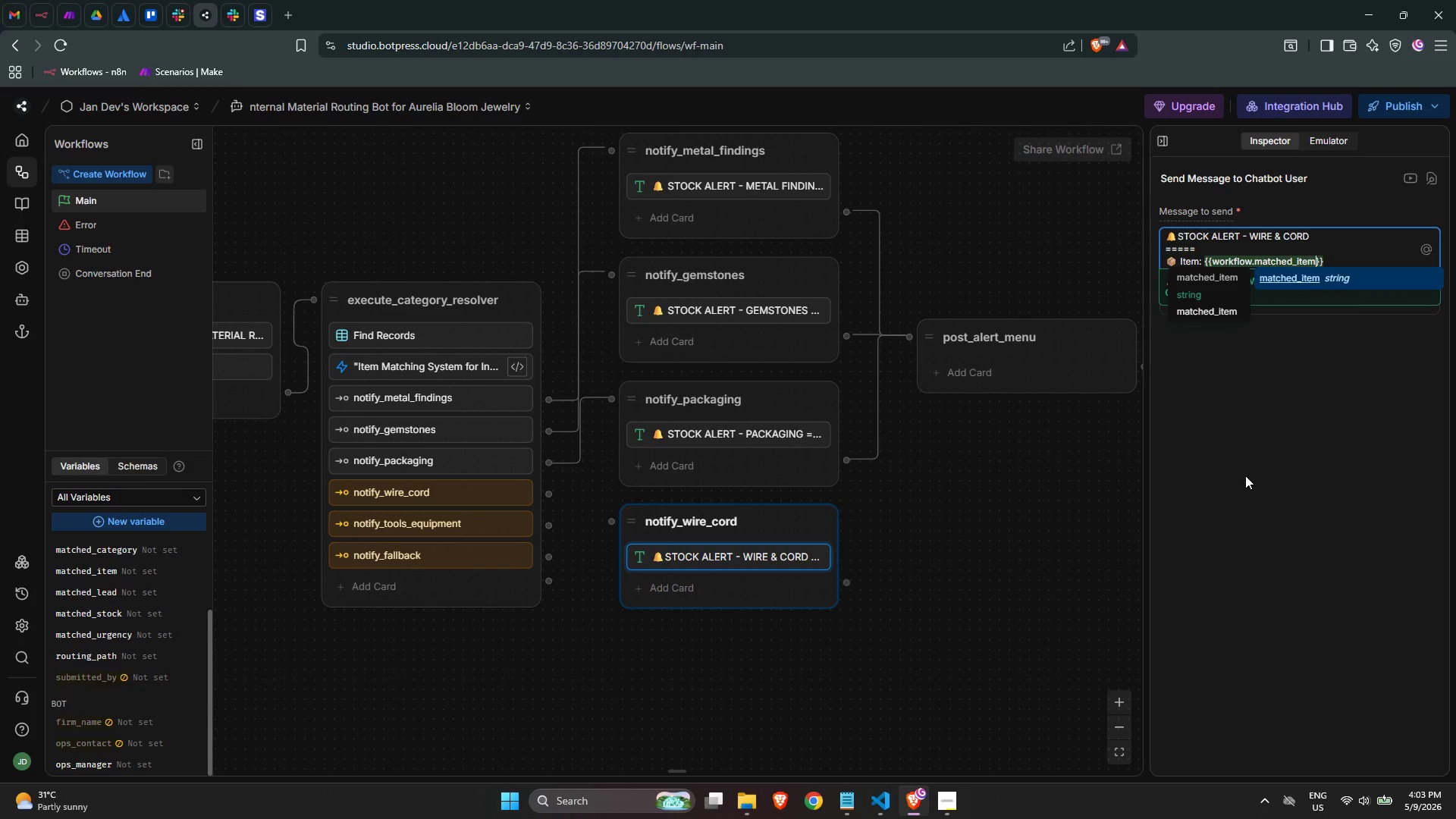 
key(Enter)
 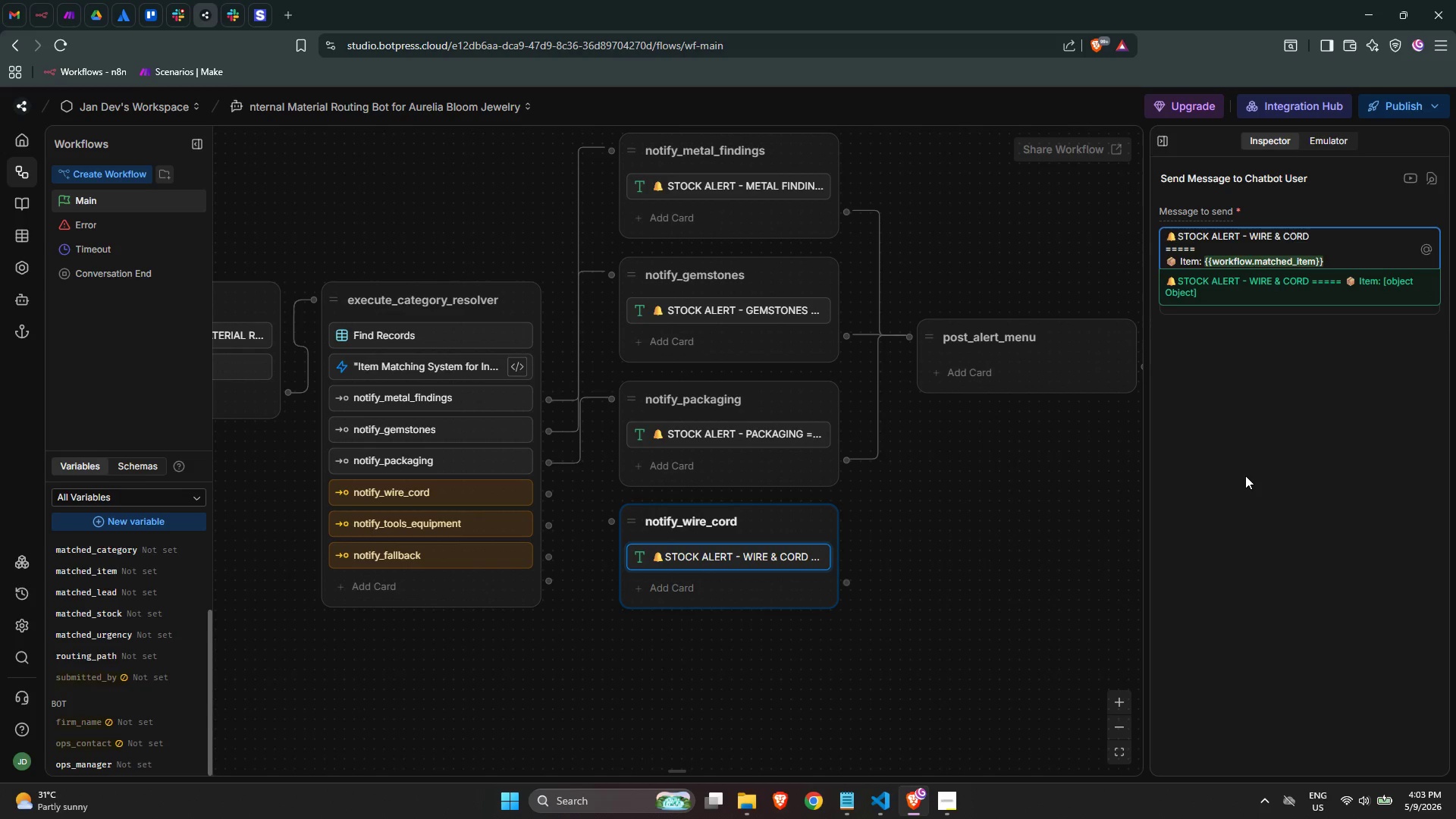 
key(ArrowRight)
 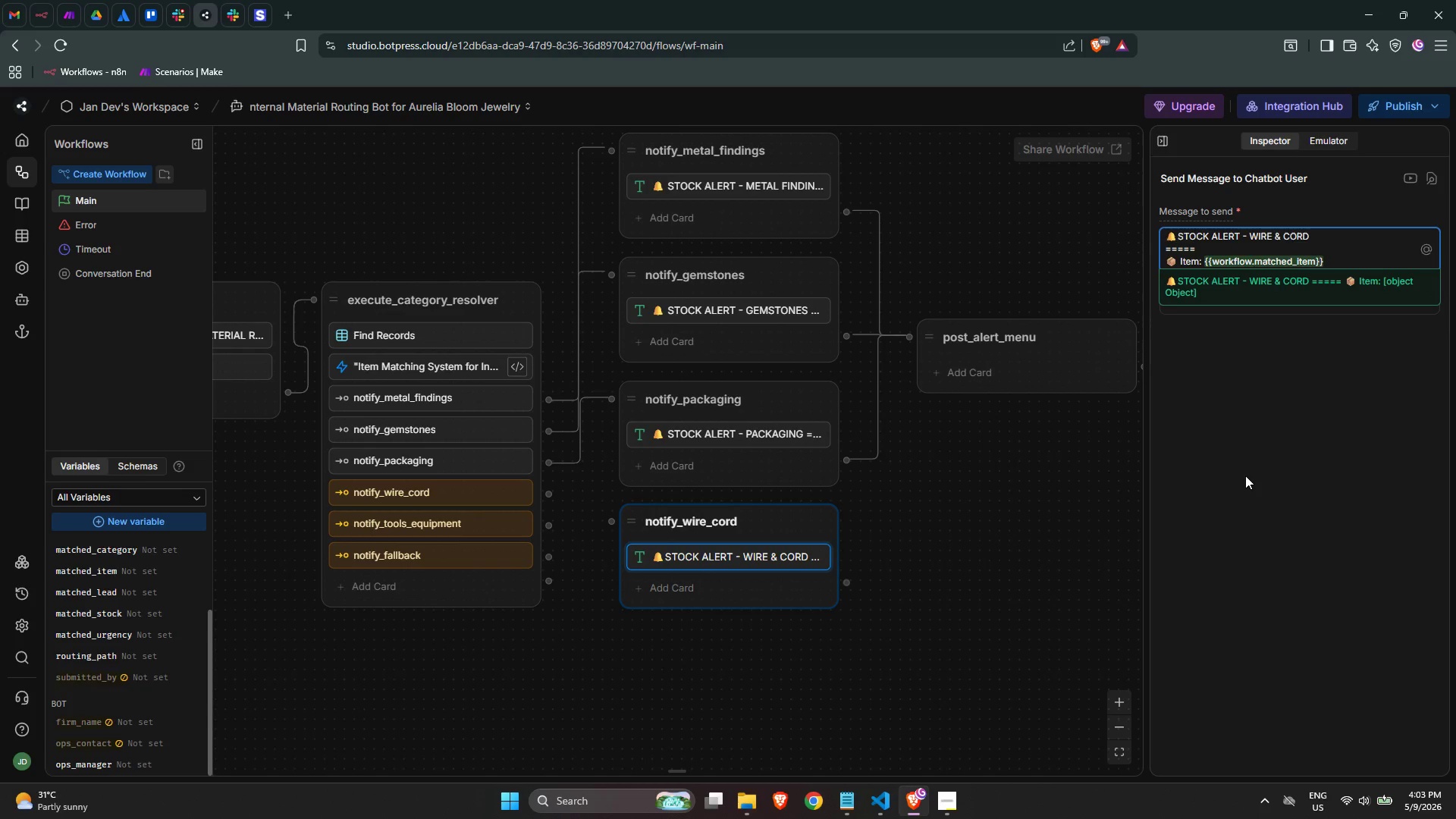 
key(ArrowRight)
 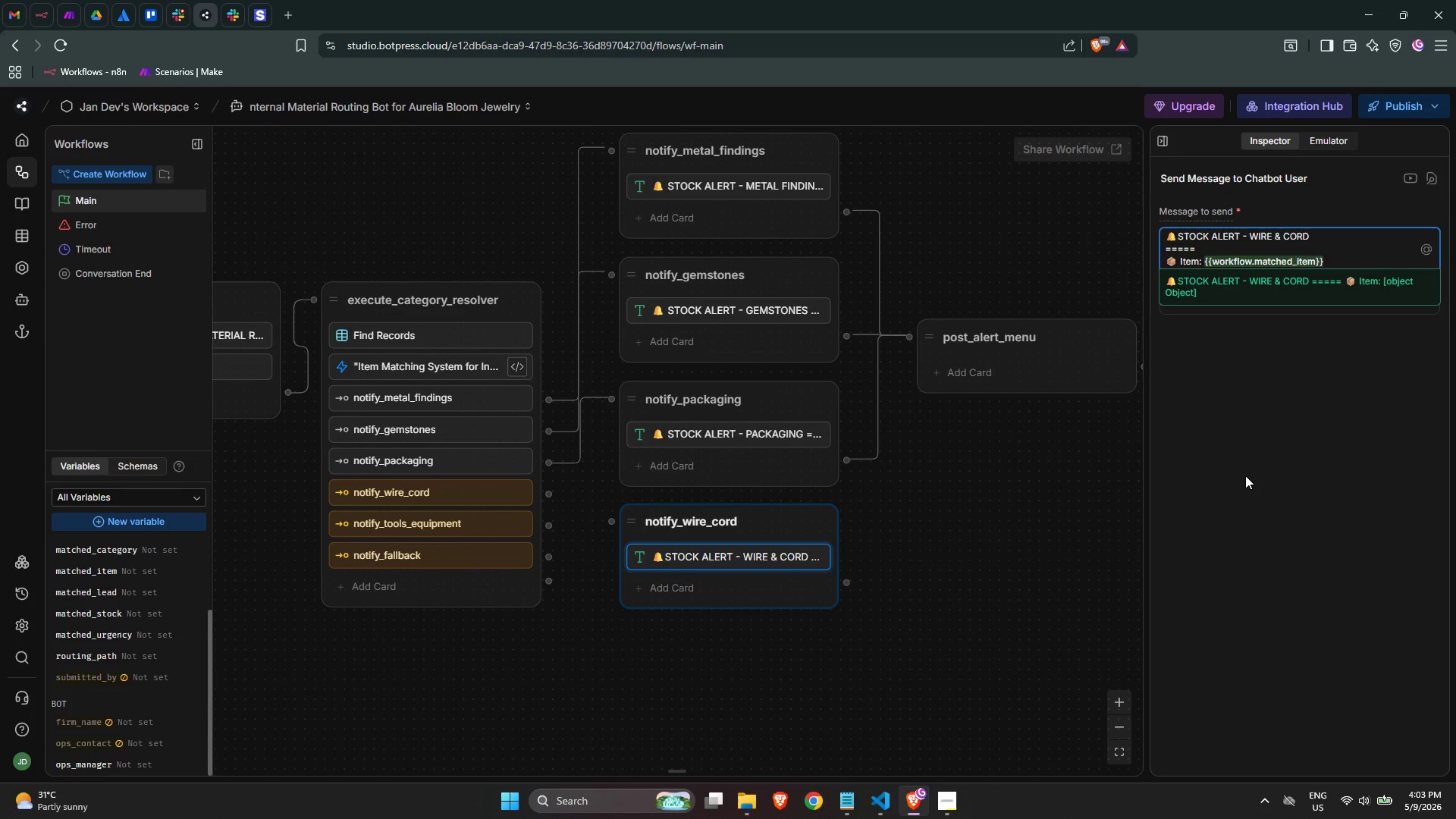 
key(Enter)
 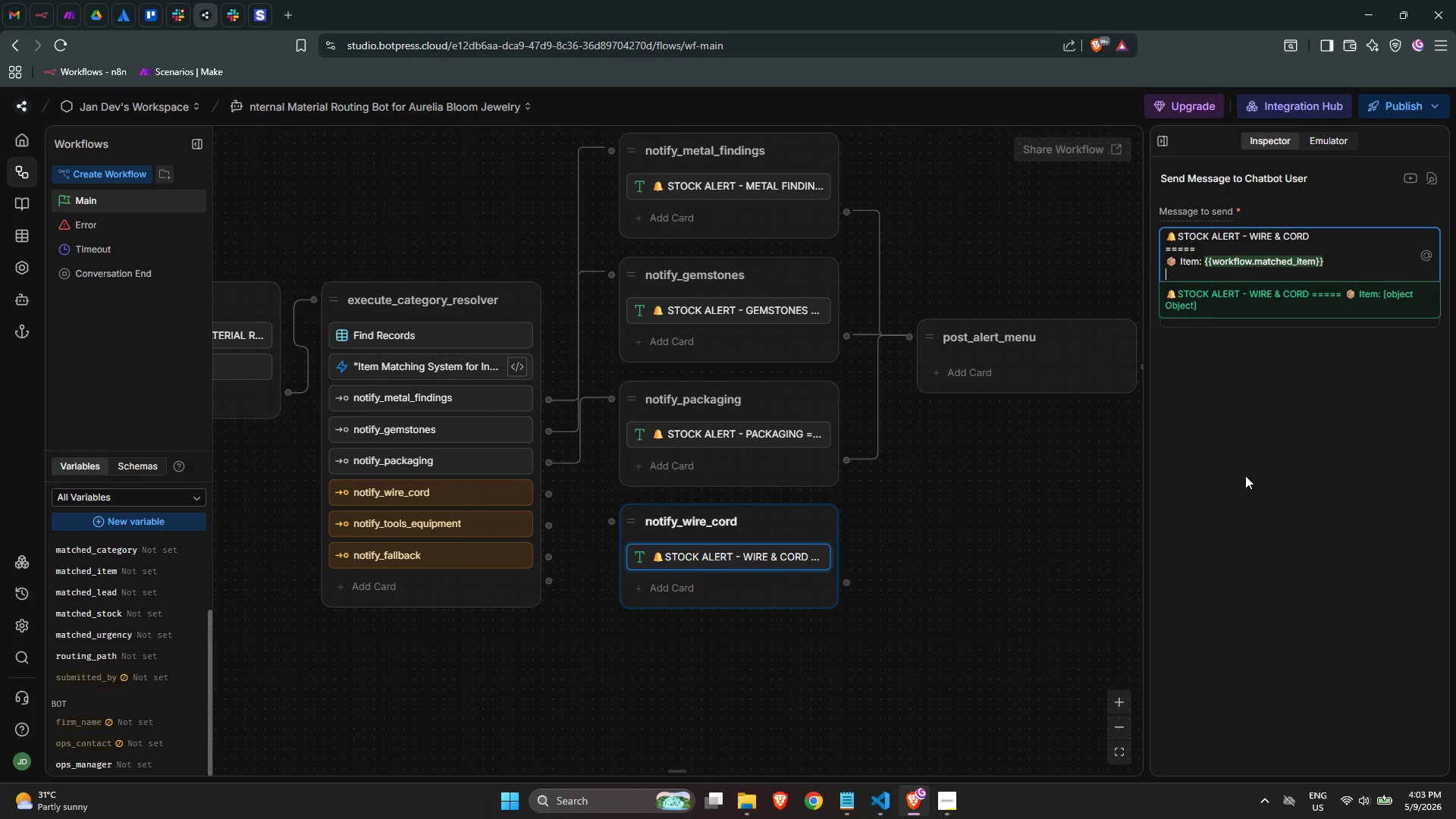 
key(Meta+MetaLeft)
 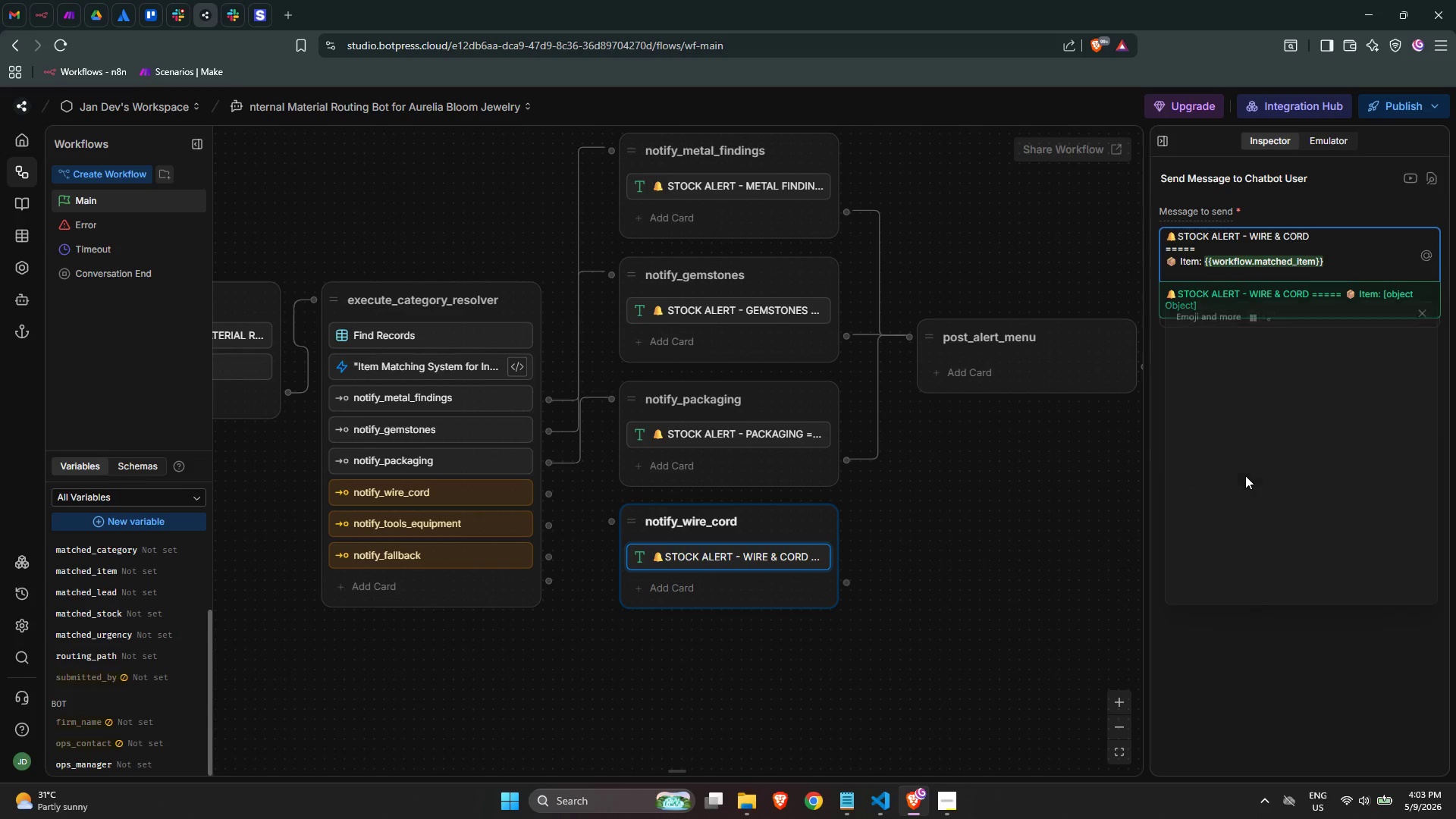 
key(Meta+Period)
 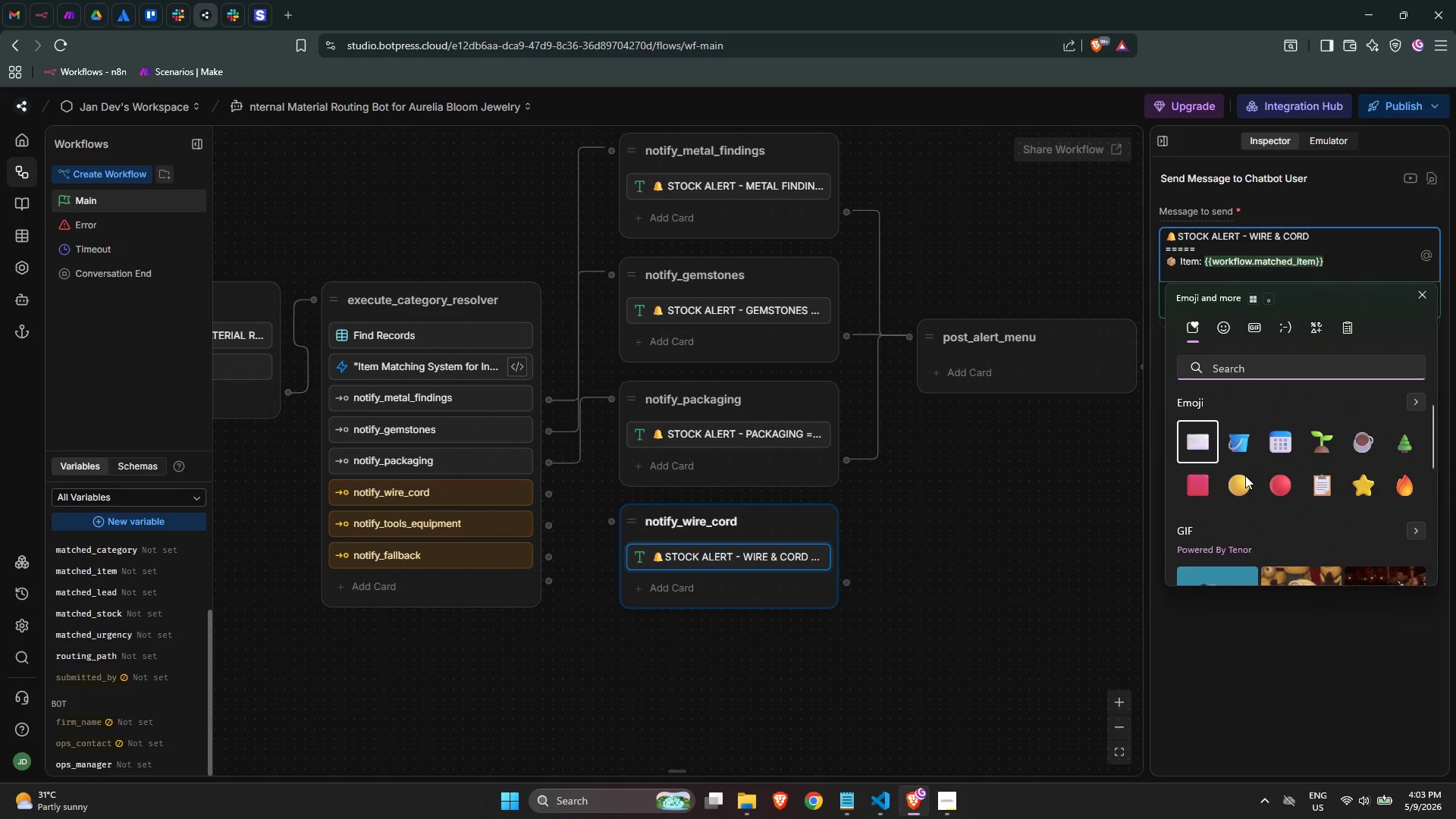 
type(folder)
 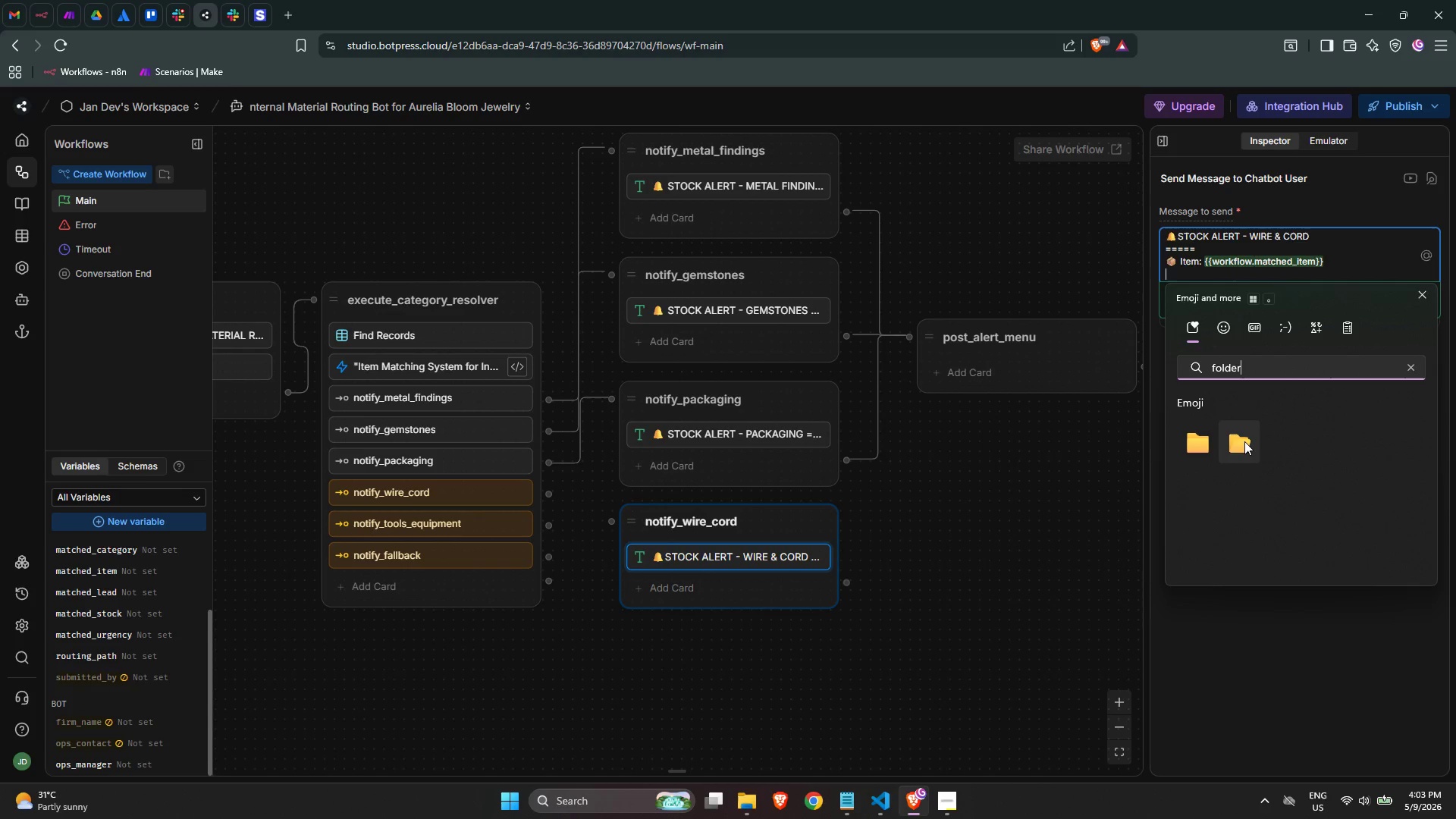 
left_click([1244, 441])
 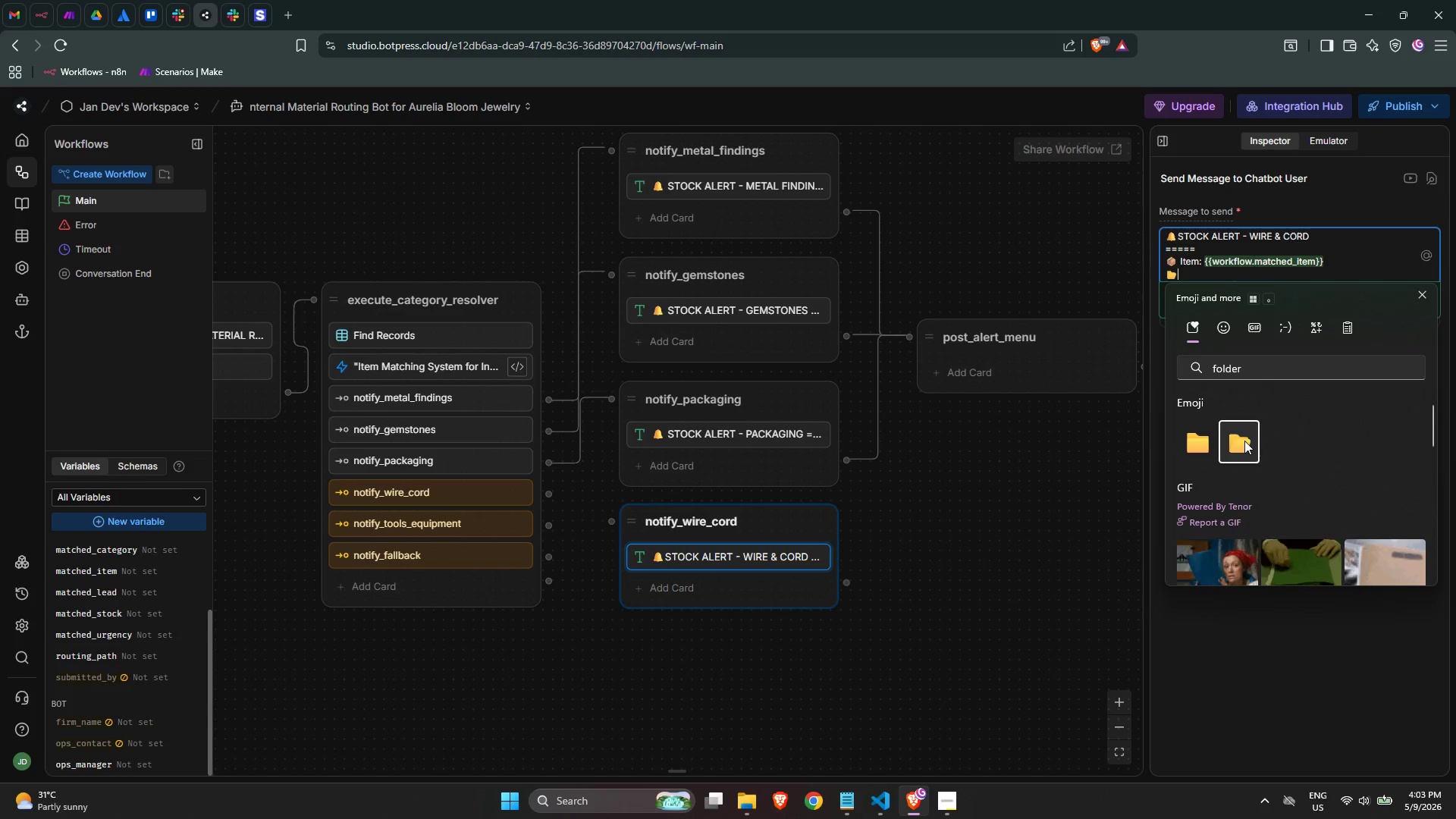 
type( Category: {{work)
 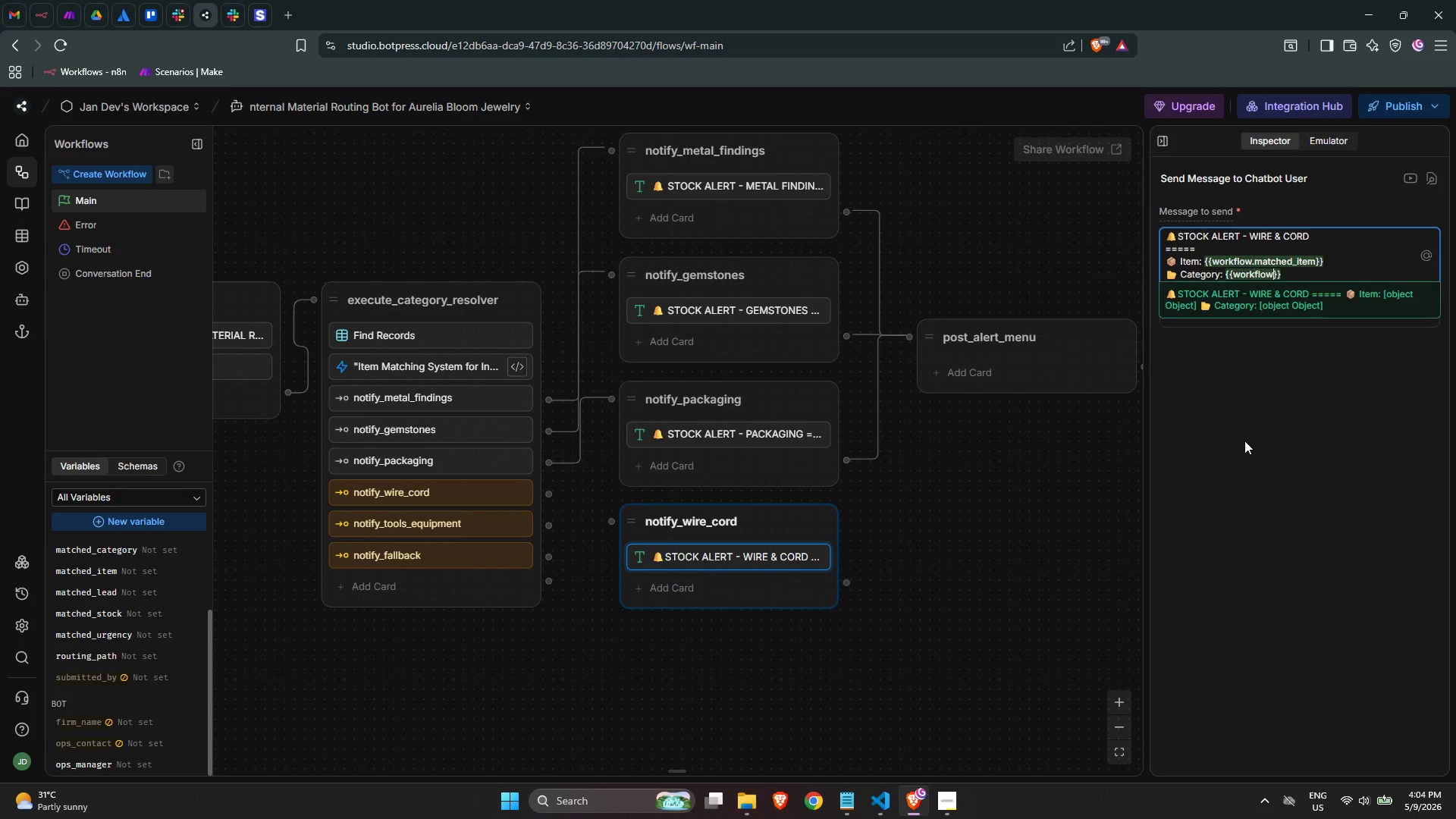 
 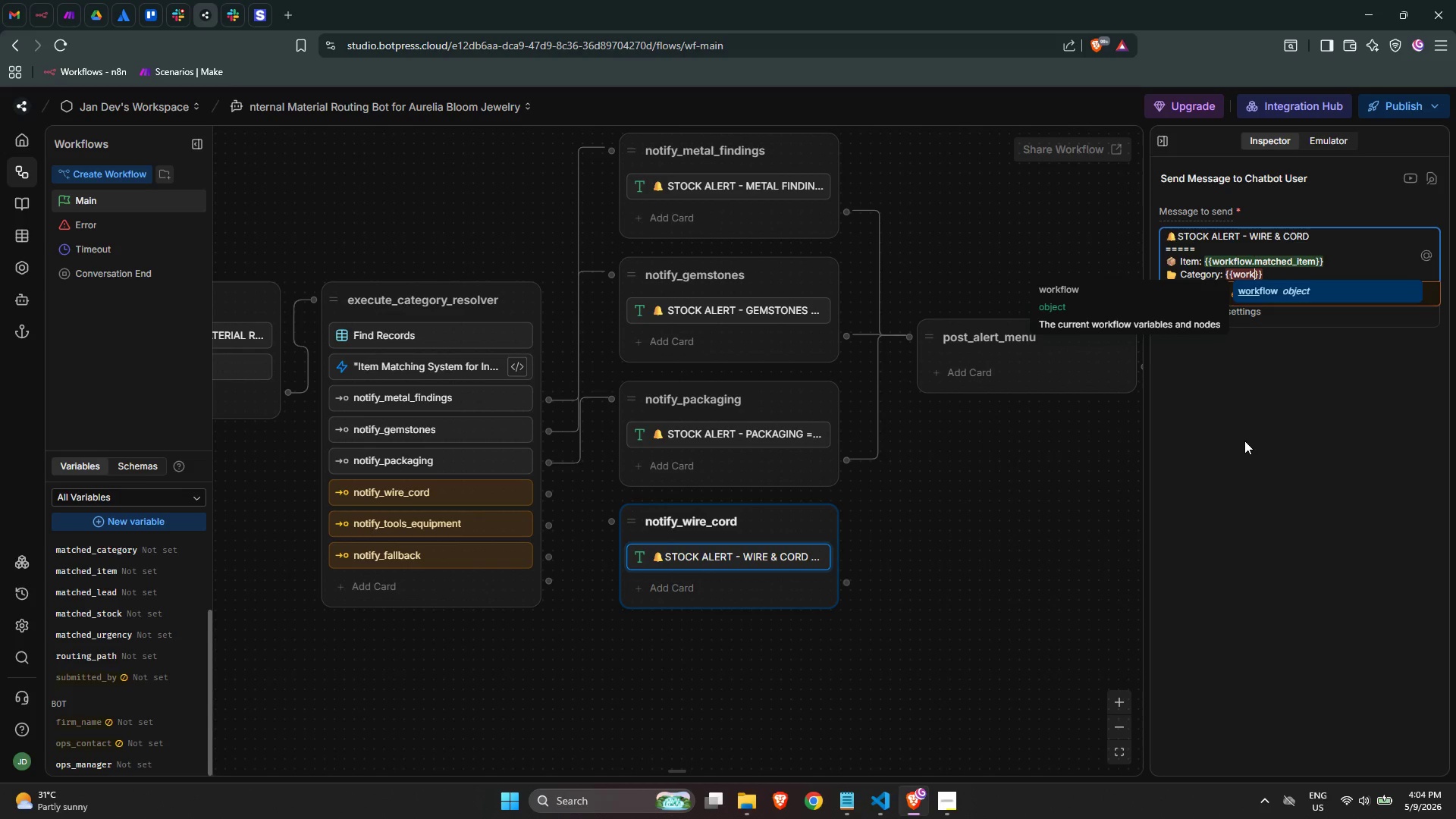 
key(Enter)
 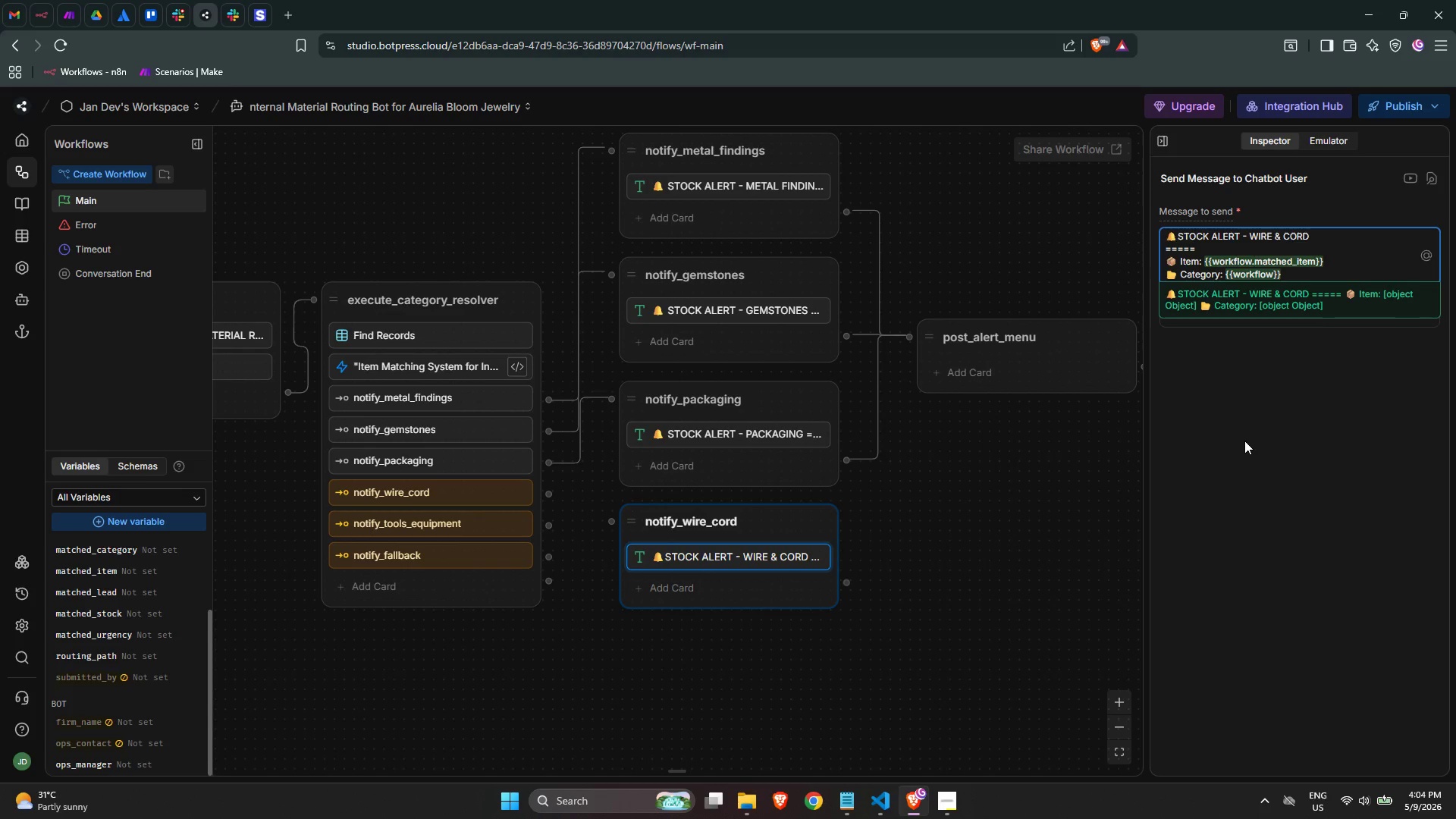 
type(.matched)
 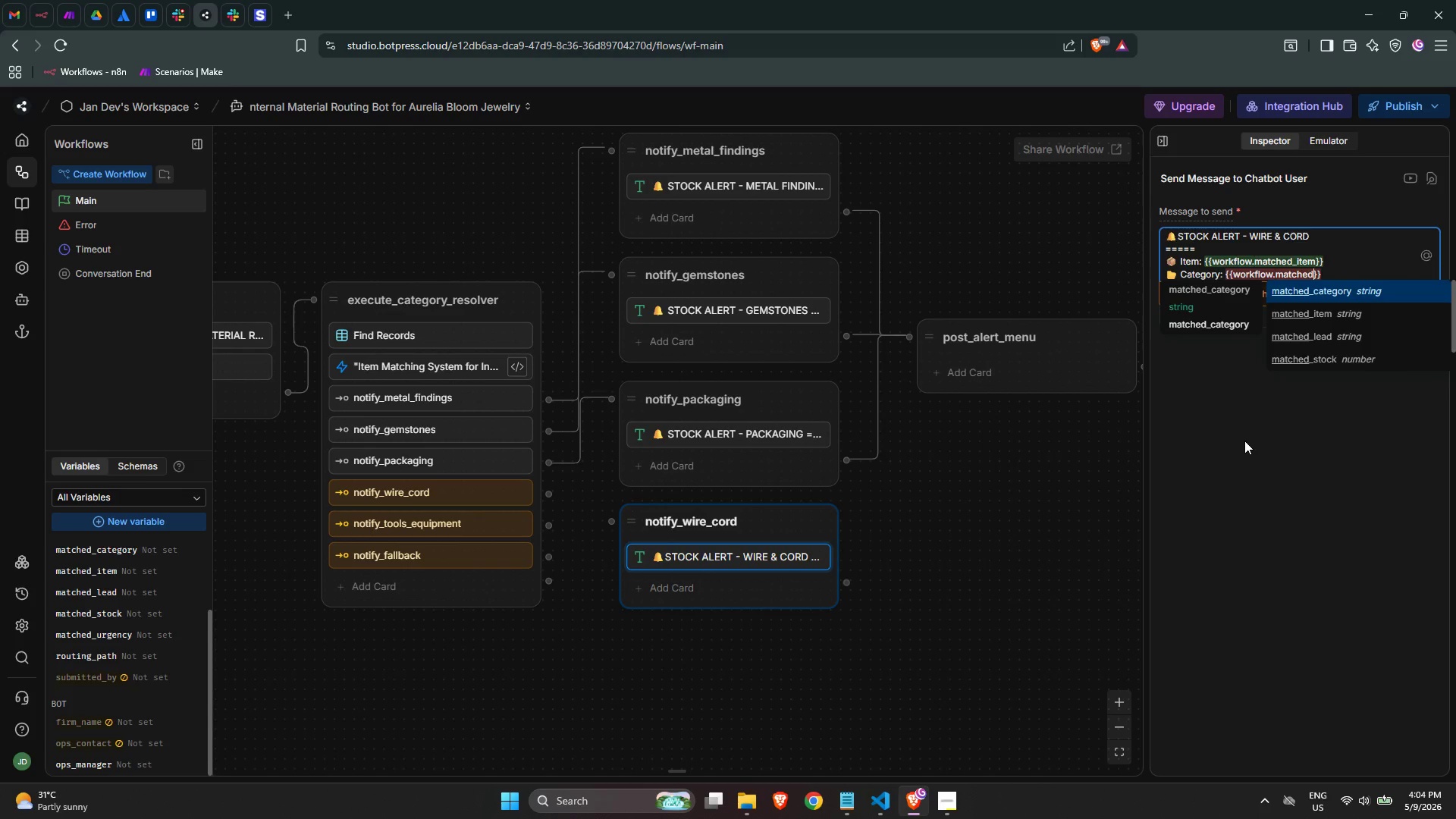 
key(Enter)
 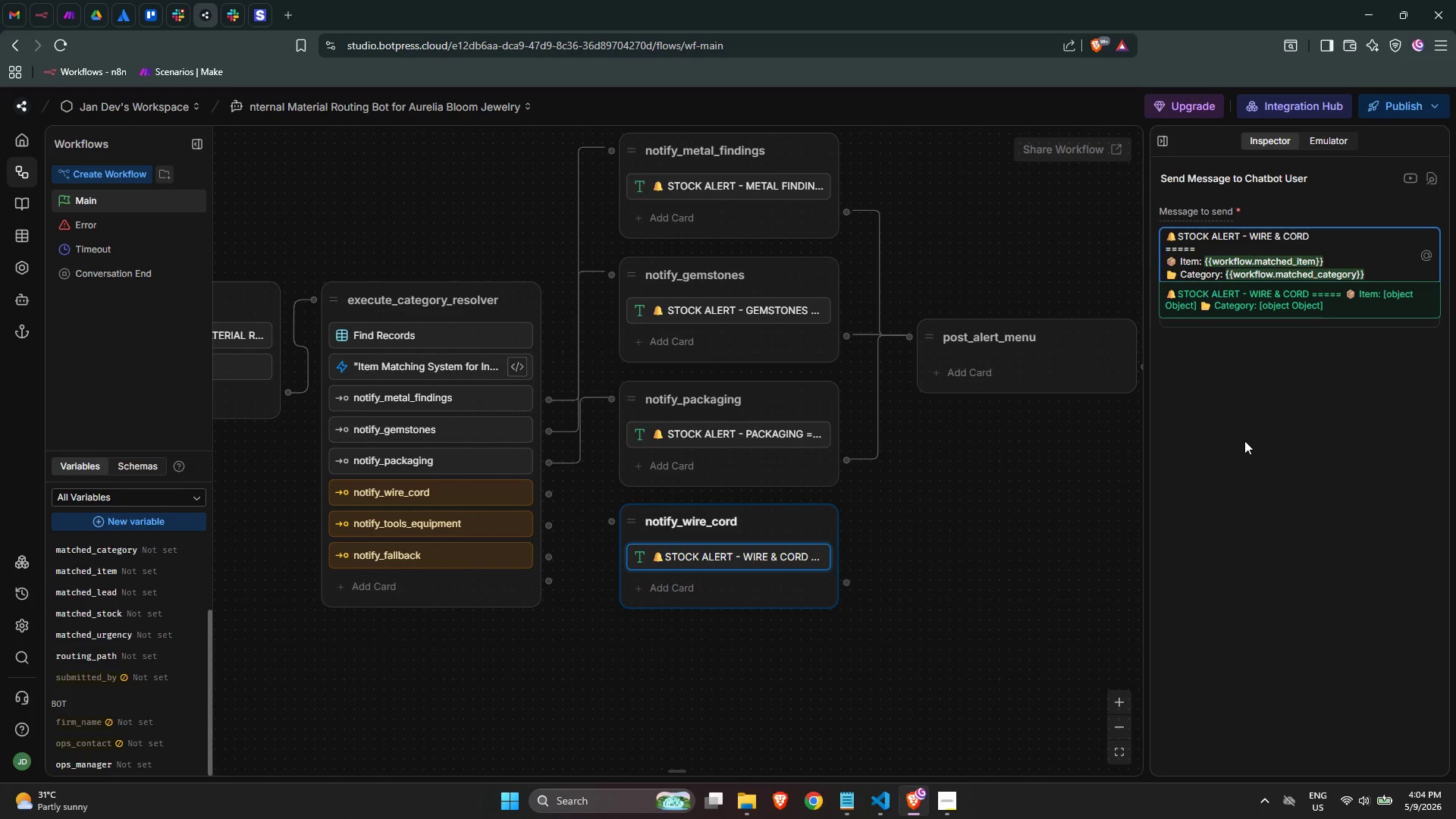 
key(ArrowRight)
 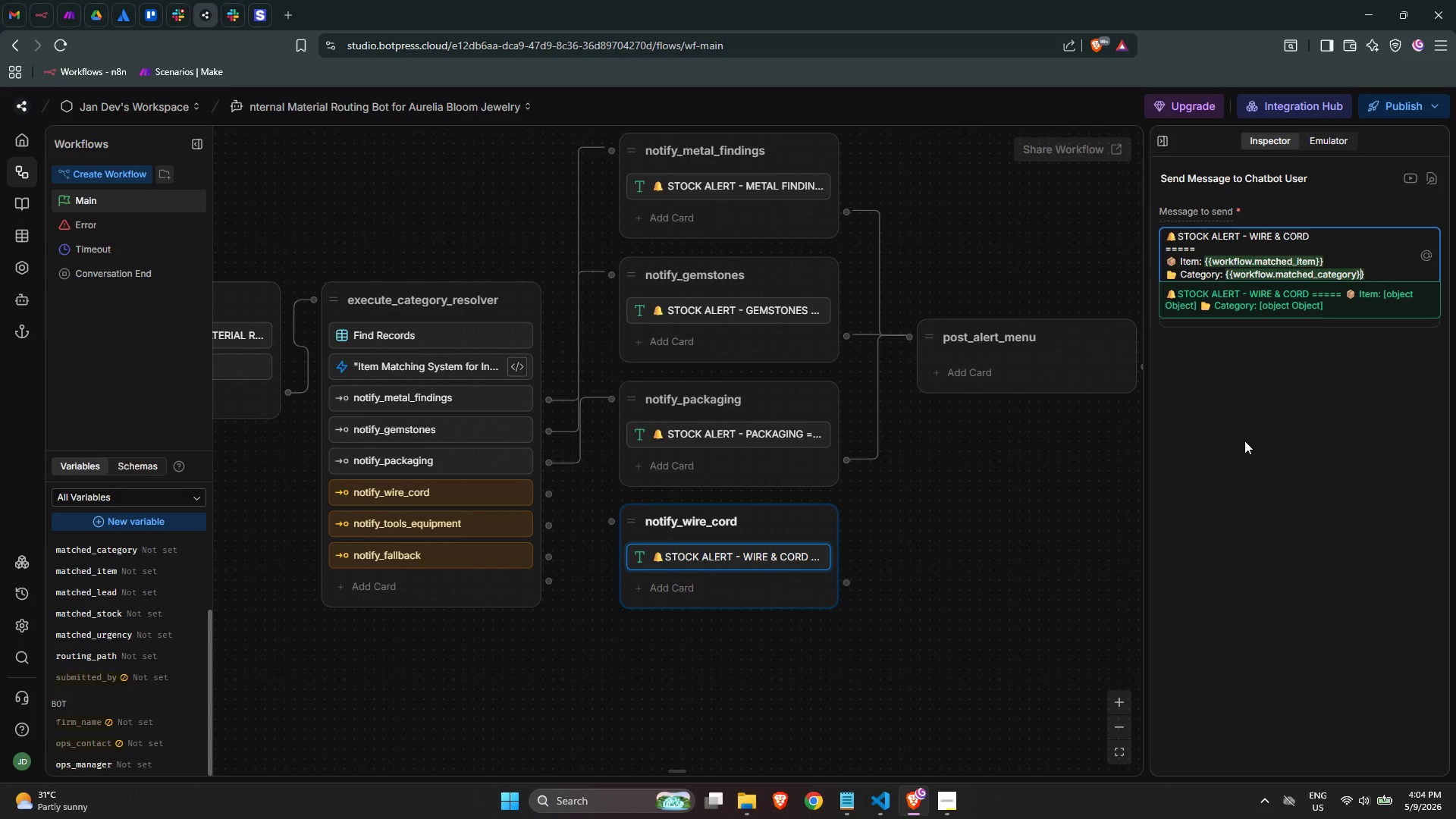 
key(ArrowRight)
 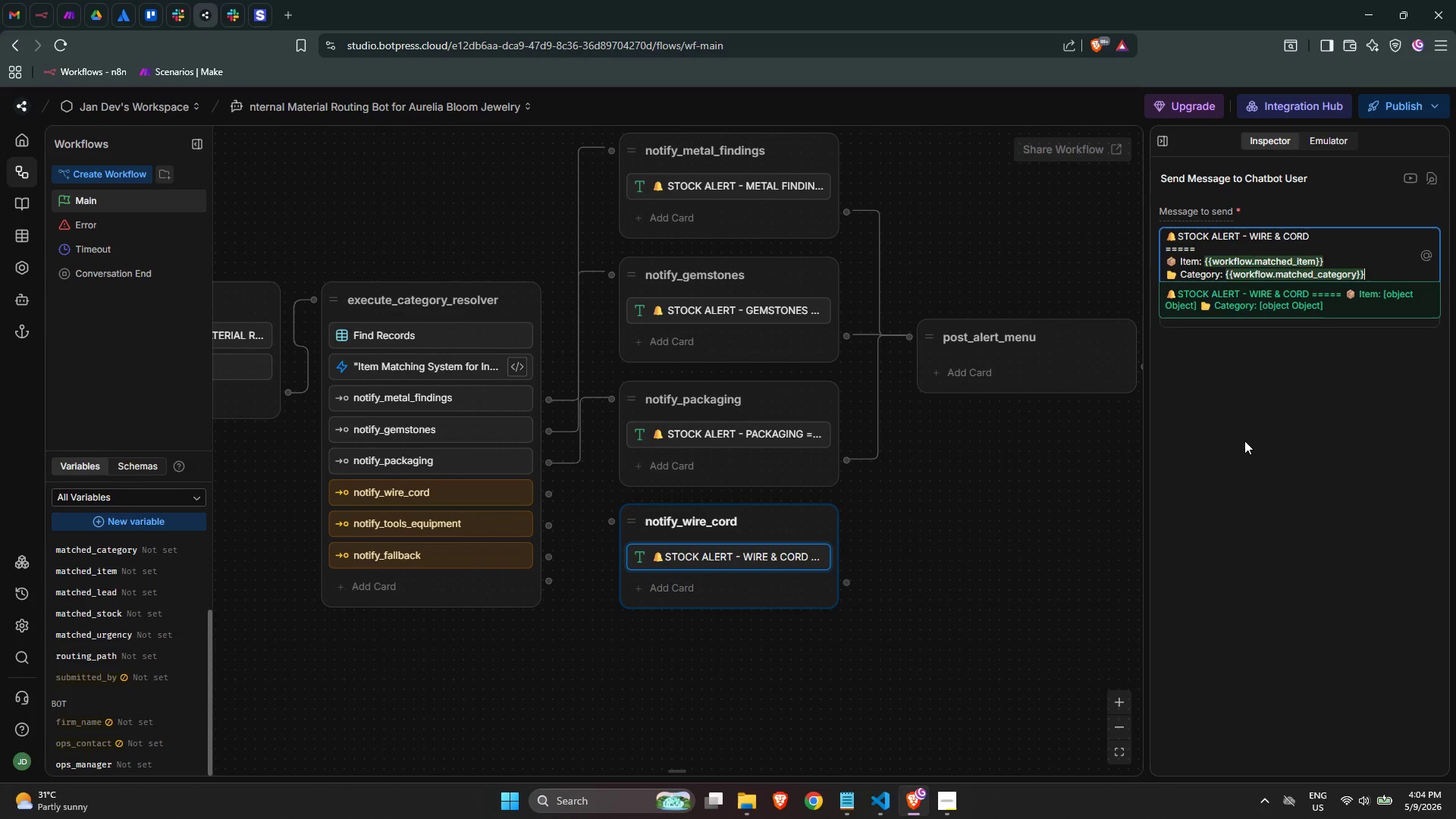 
key(Enter)
 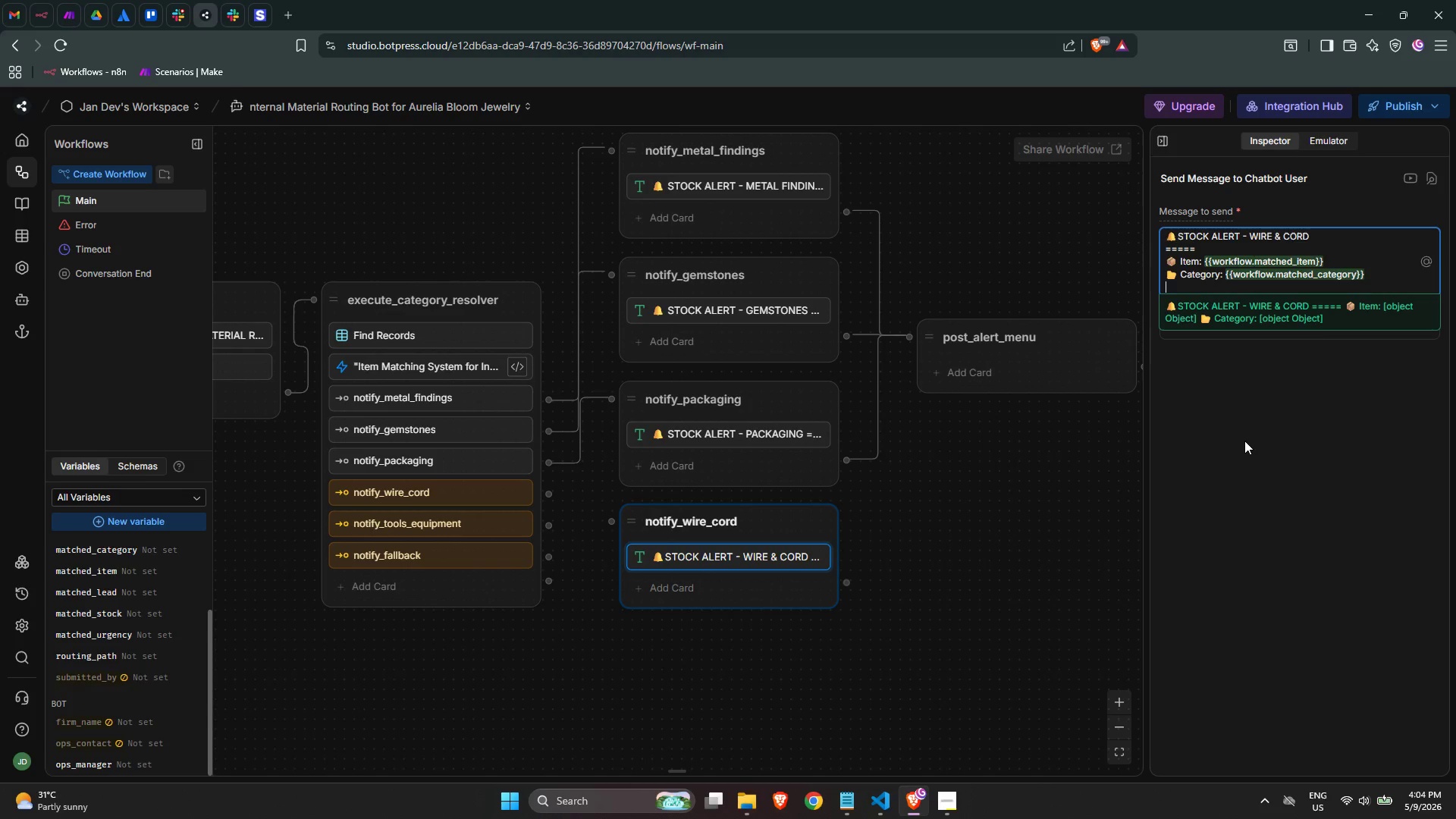 
key(Meta+MetaLeft)
 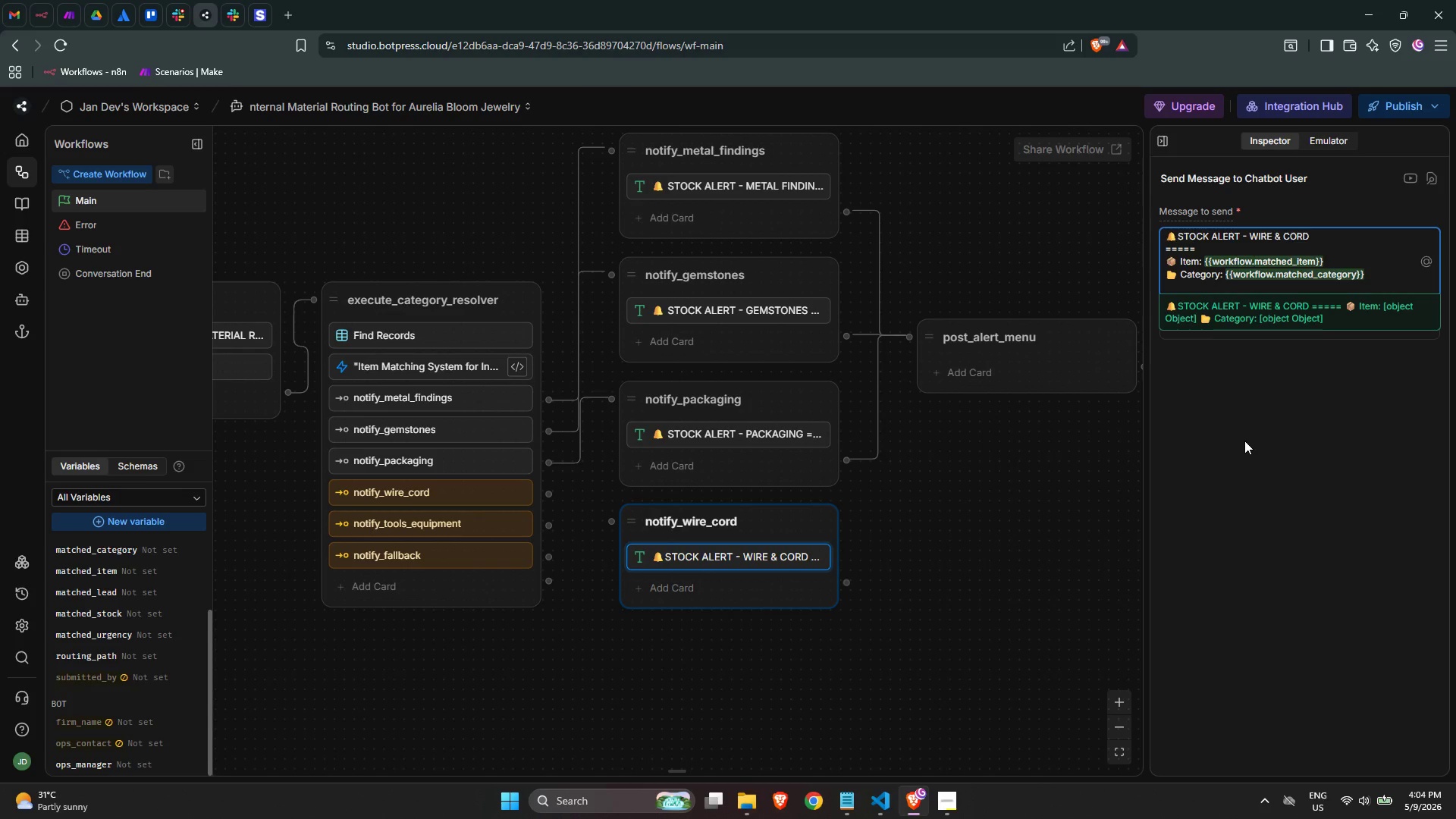 
key(Meta+Period)
 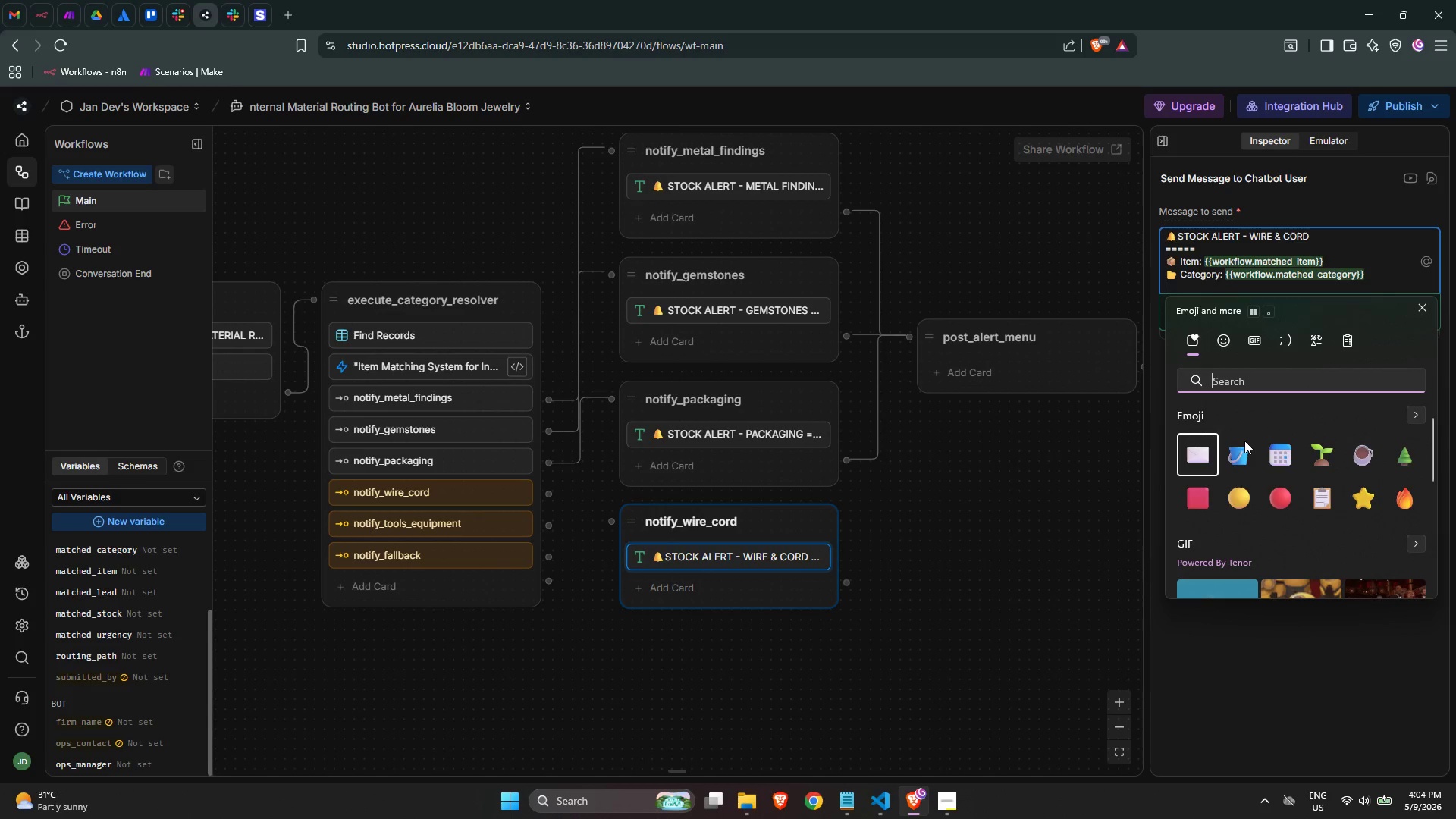 
type(graph)
 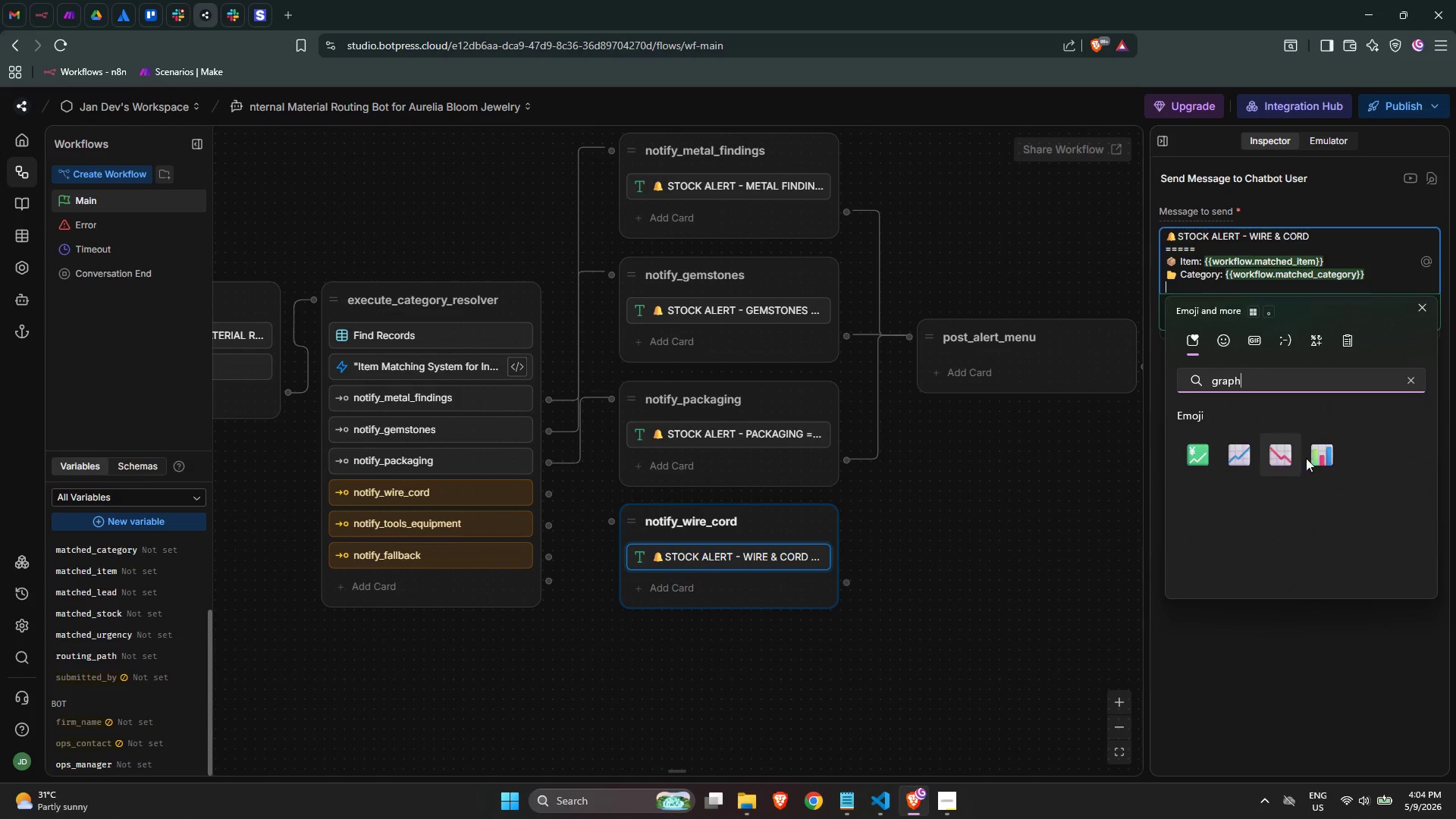 
left_click([1315, 453])
 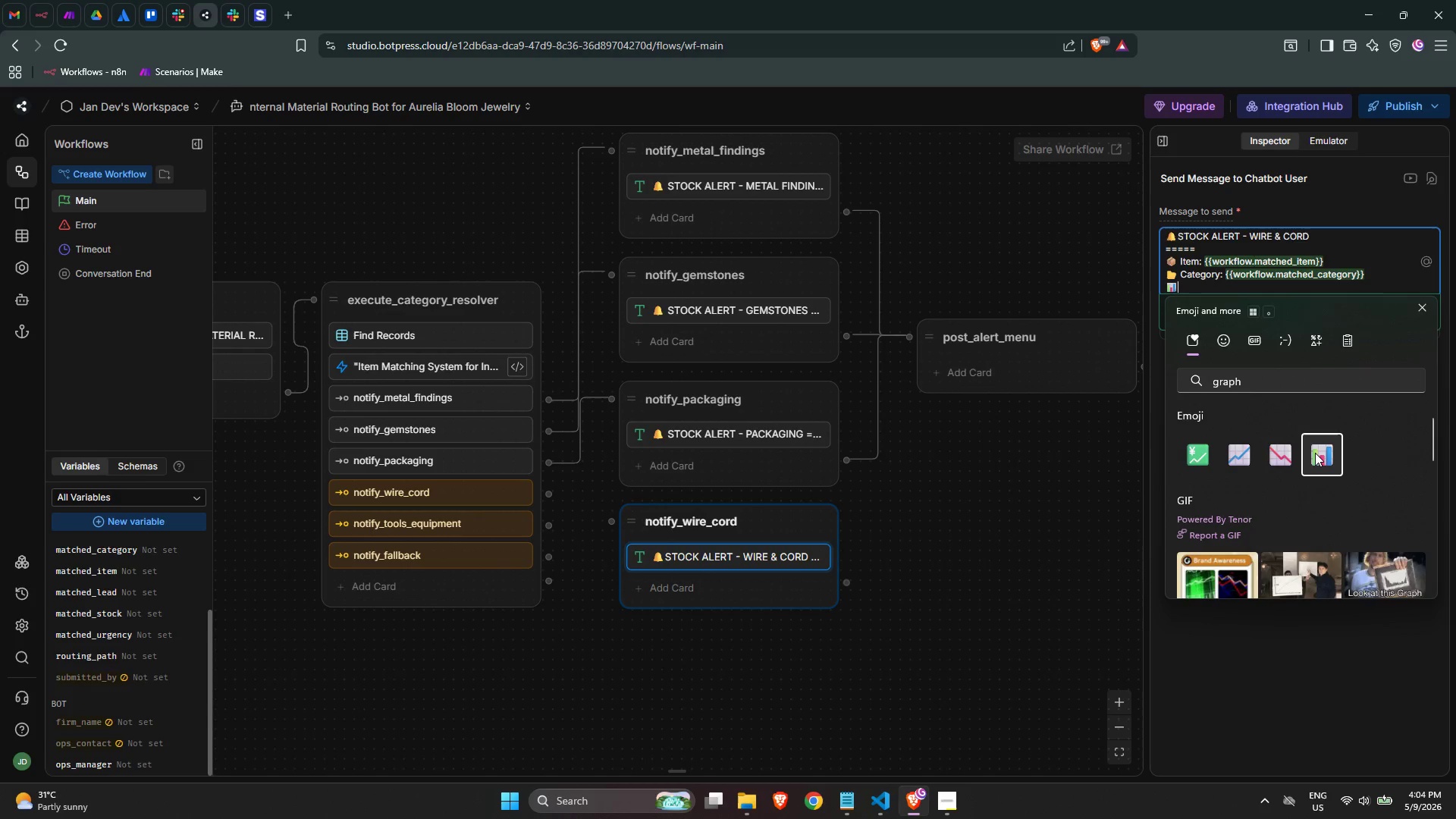 
type( Stock: )
 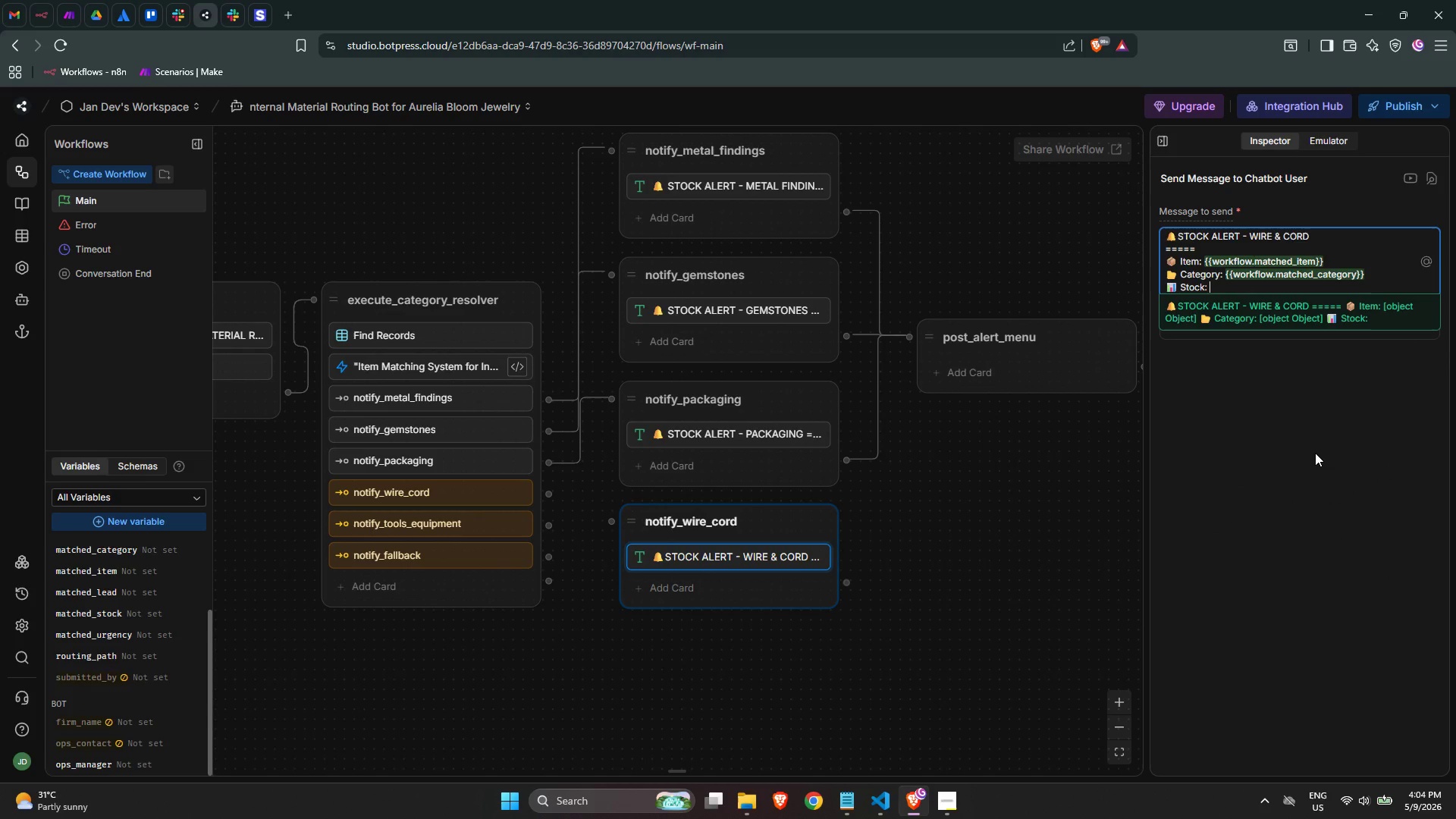 
type({{wor)
 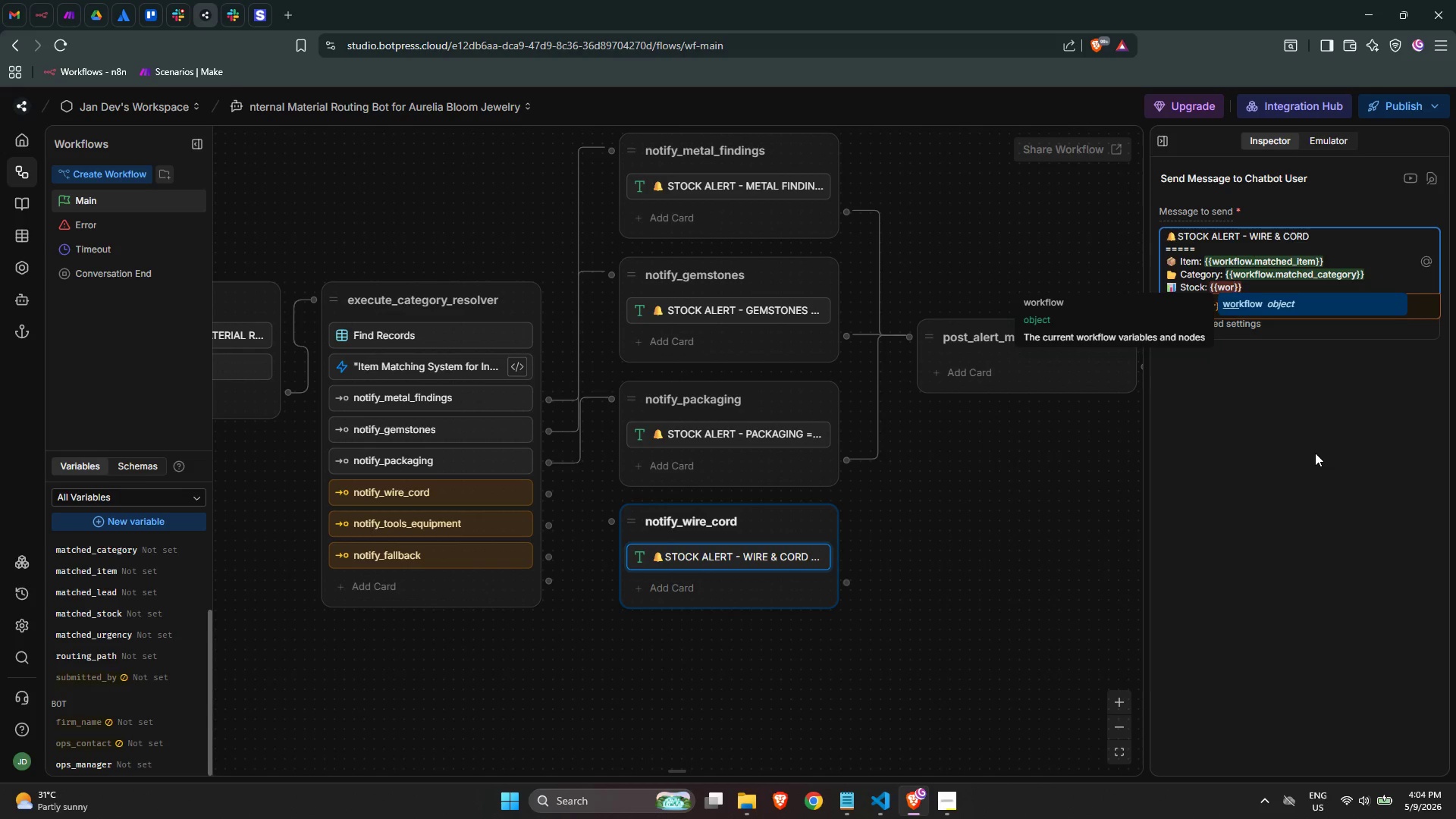 
key(Enter)
 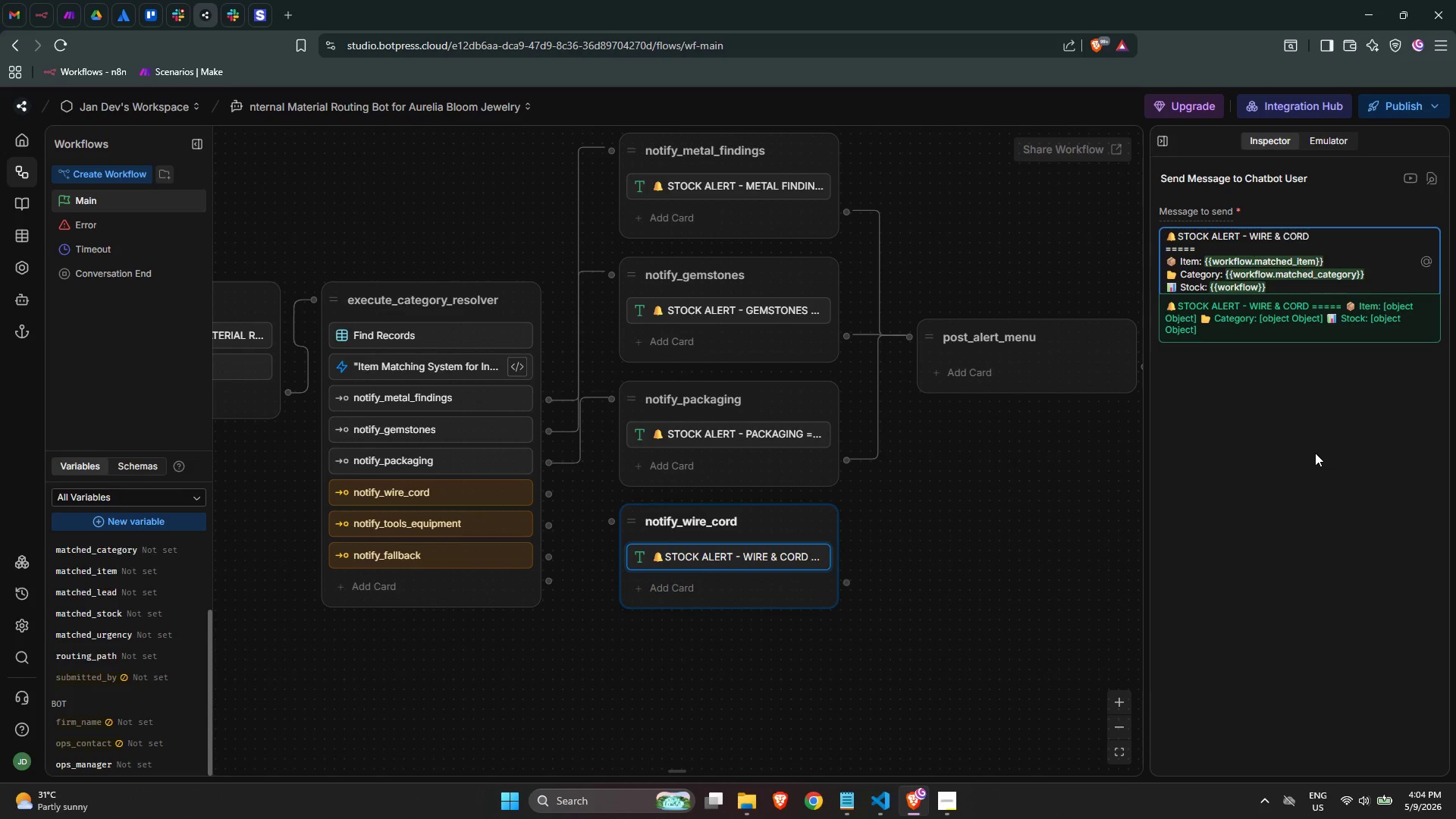 
type(.matched_stock)
 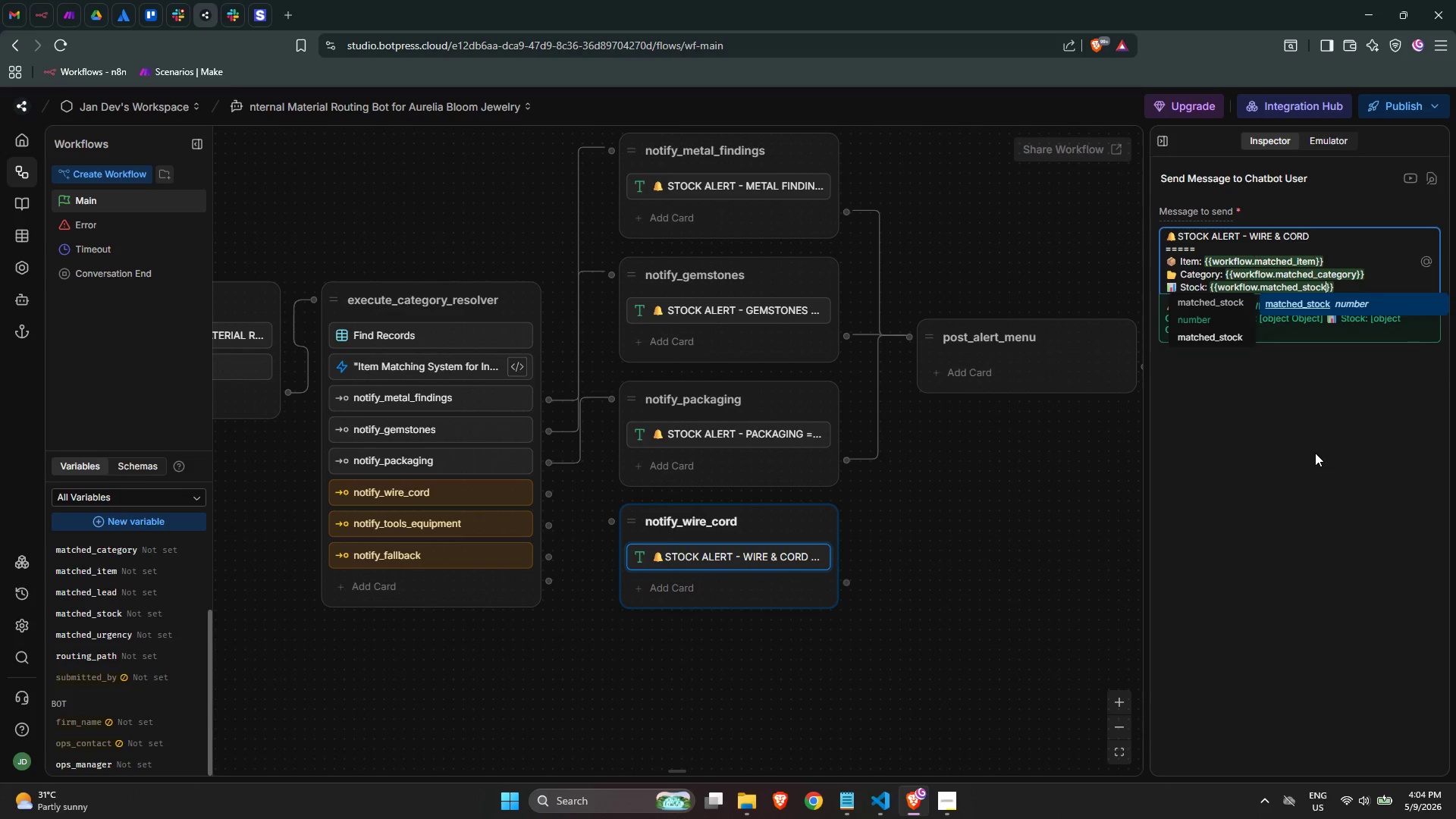 
key(ArrowRight)
 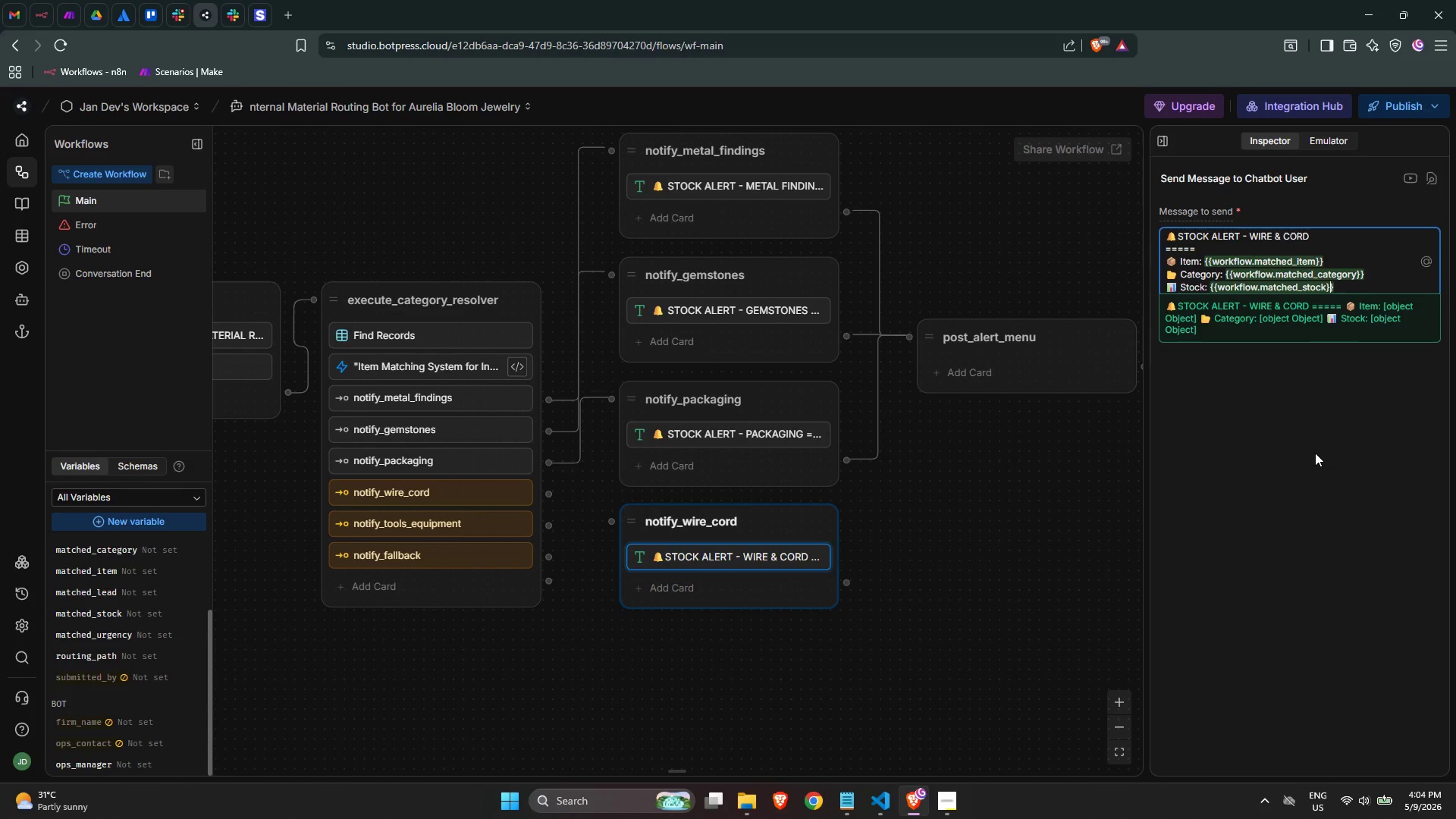 
key(ArrowRight)
 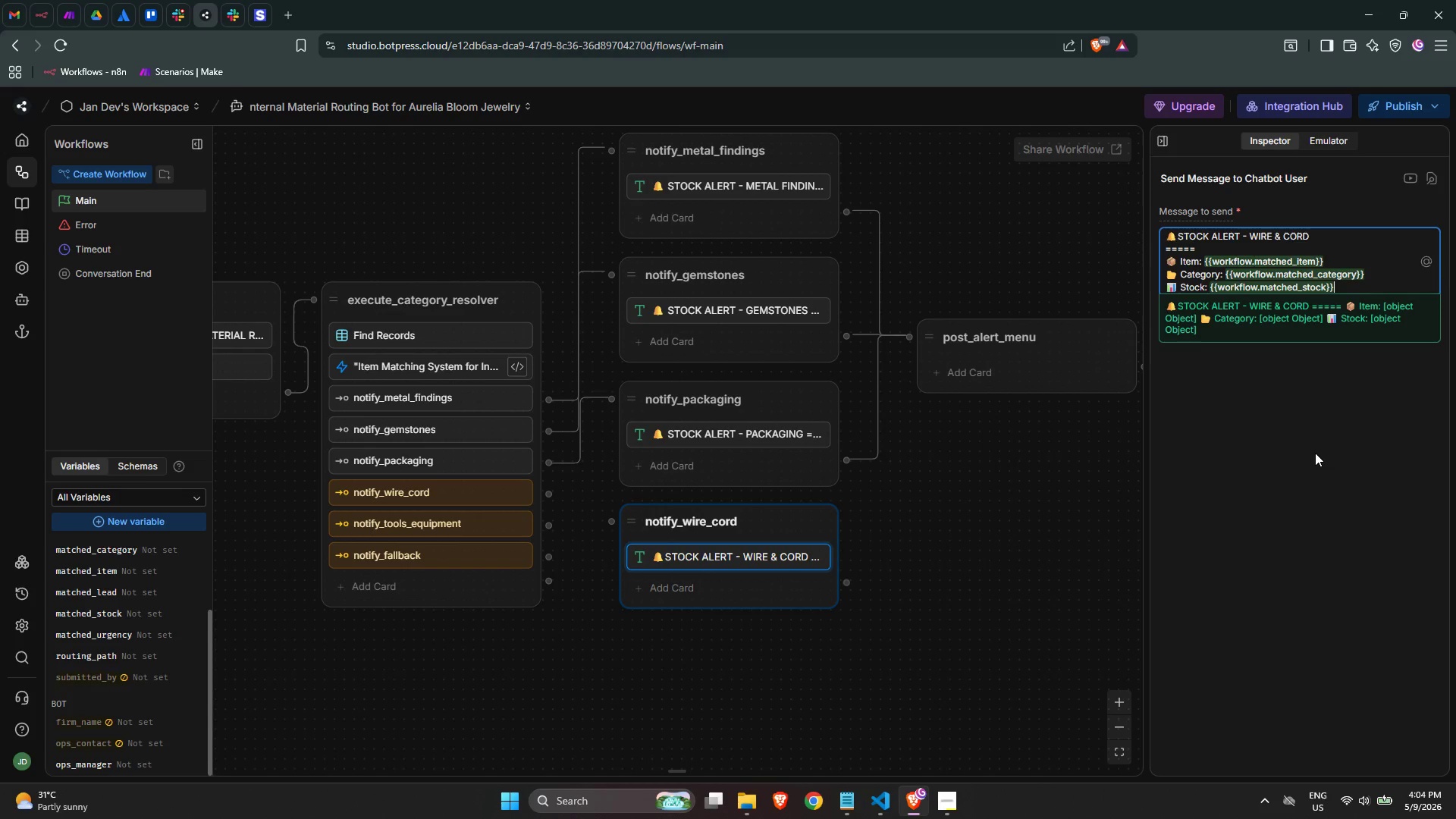 
type( units pm)
key(Backspace)
type(n)
key(Backspace)
key(Backspace)
type(on hand)
 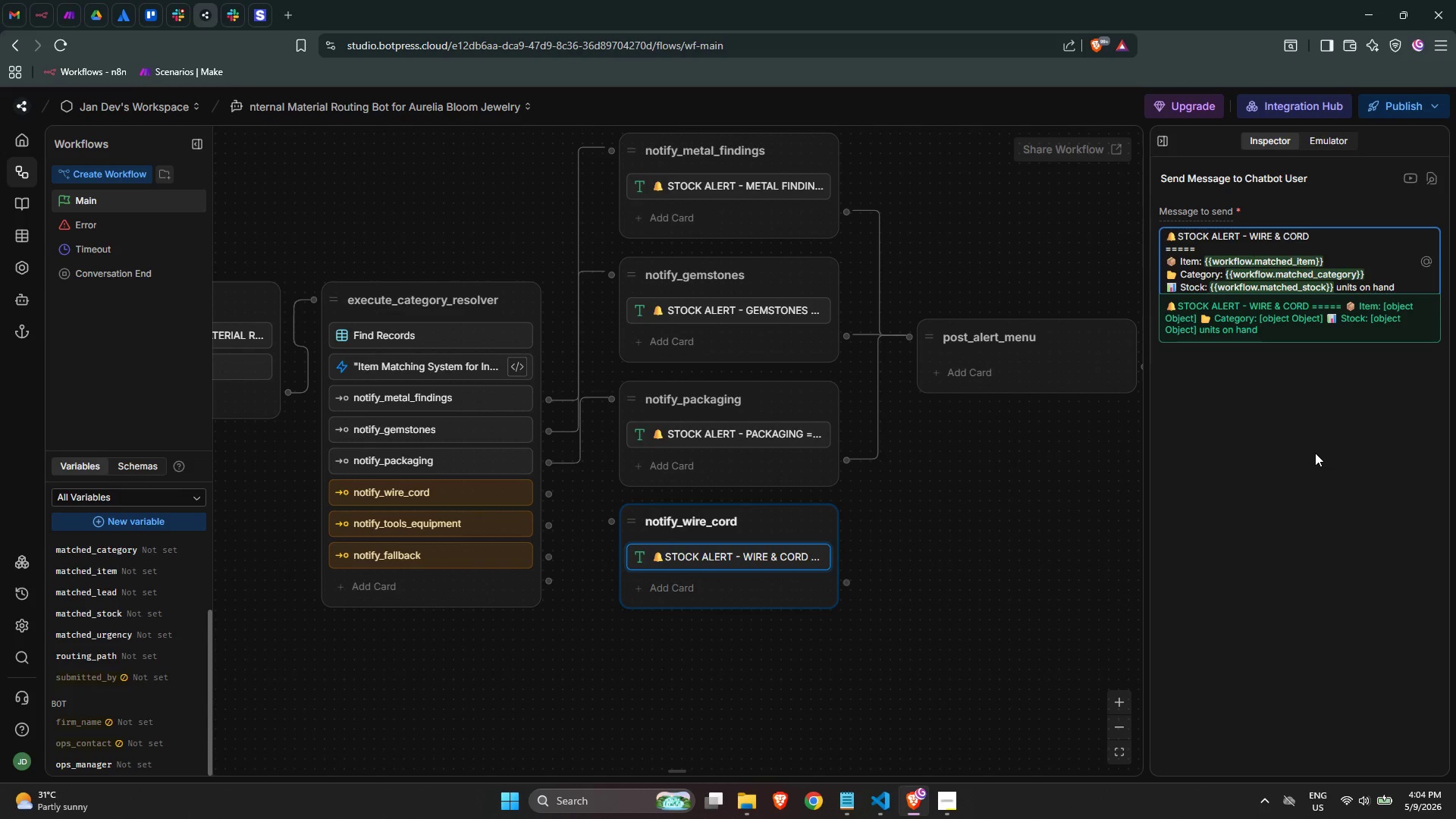 
wait(6.61)
 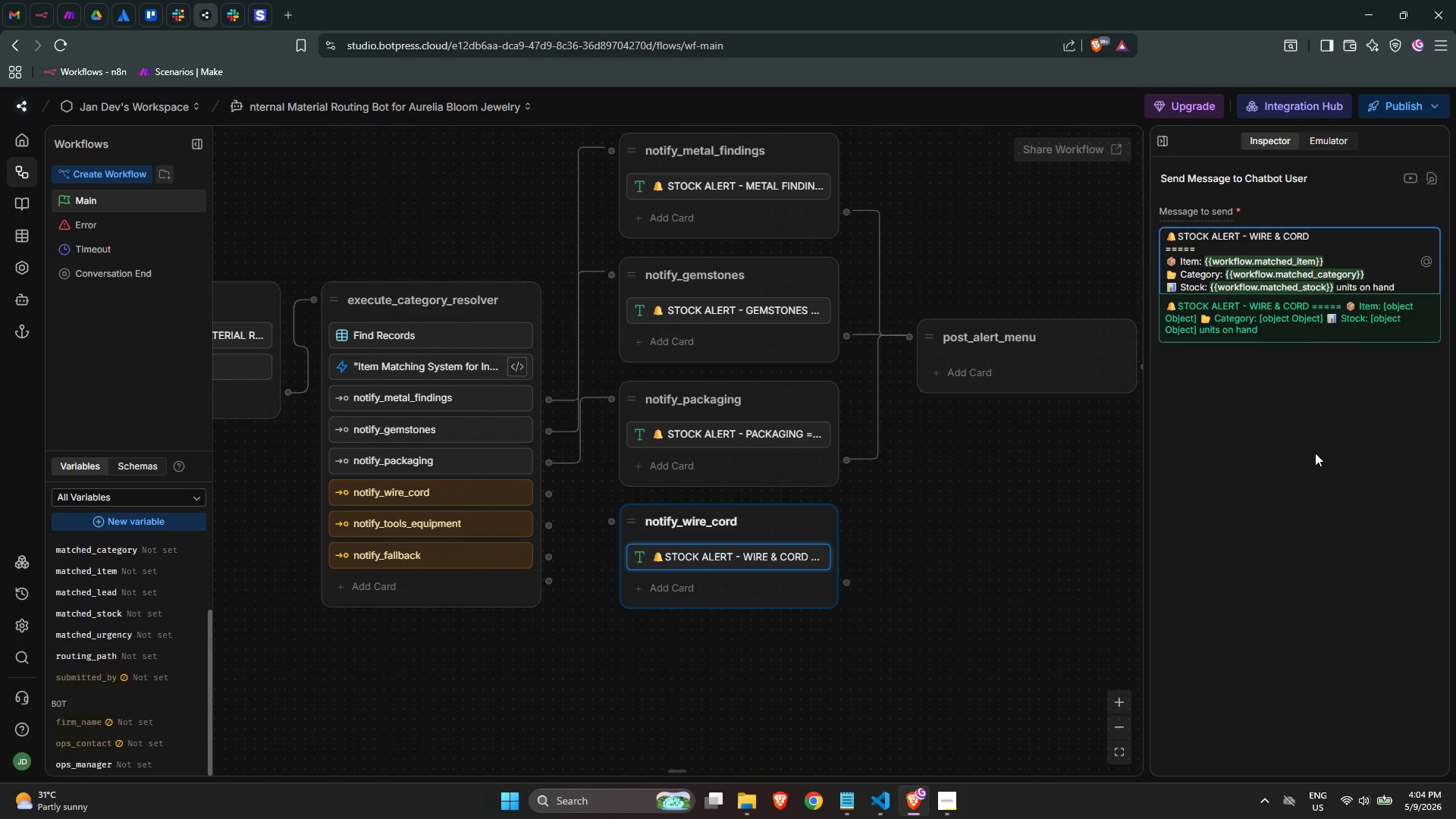 
key(Enter)
 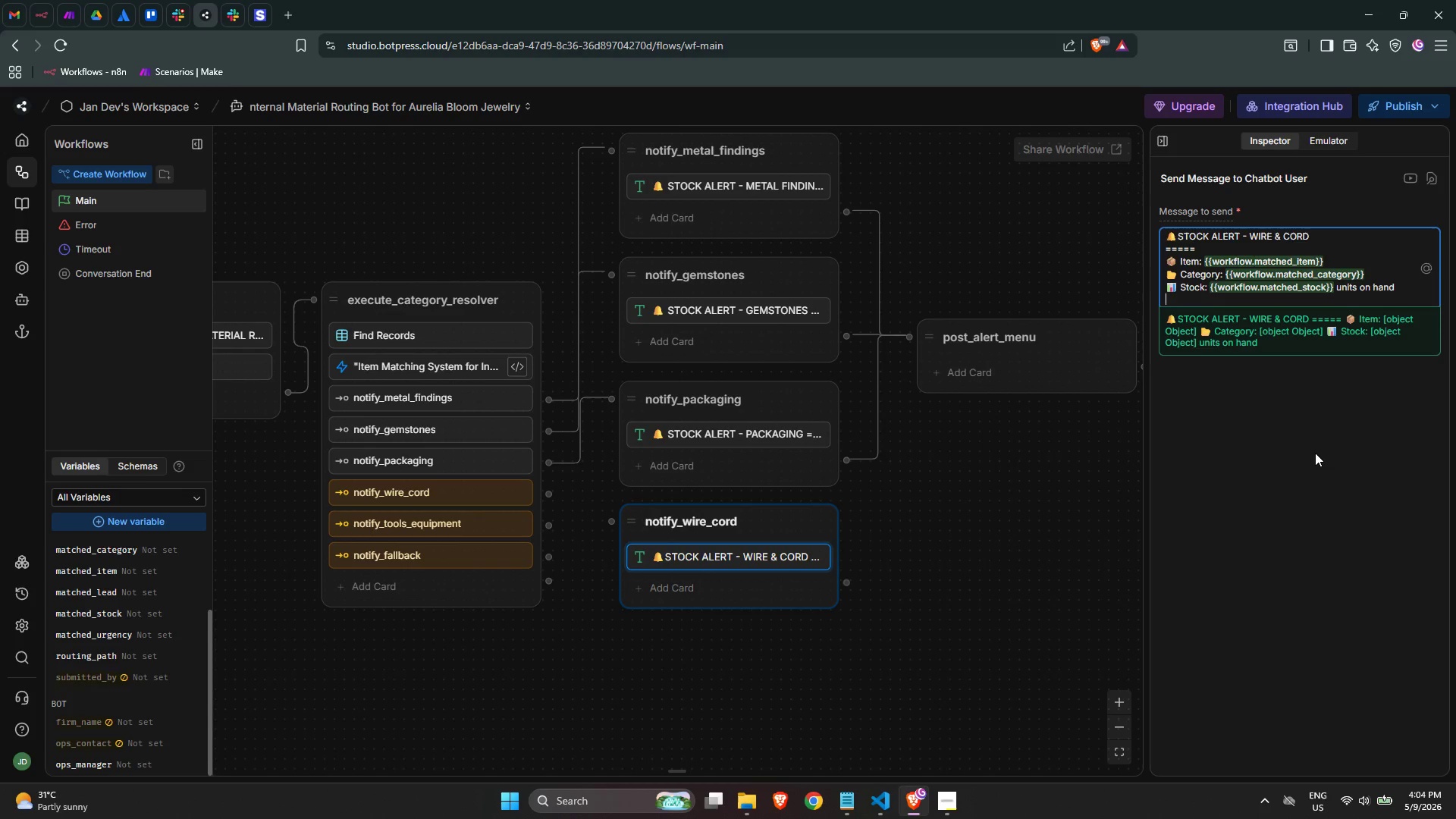 
key(Meta+Period)
 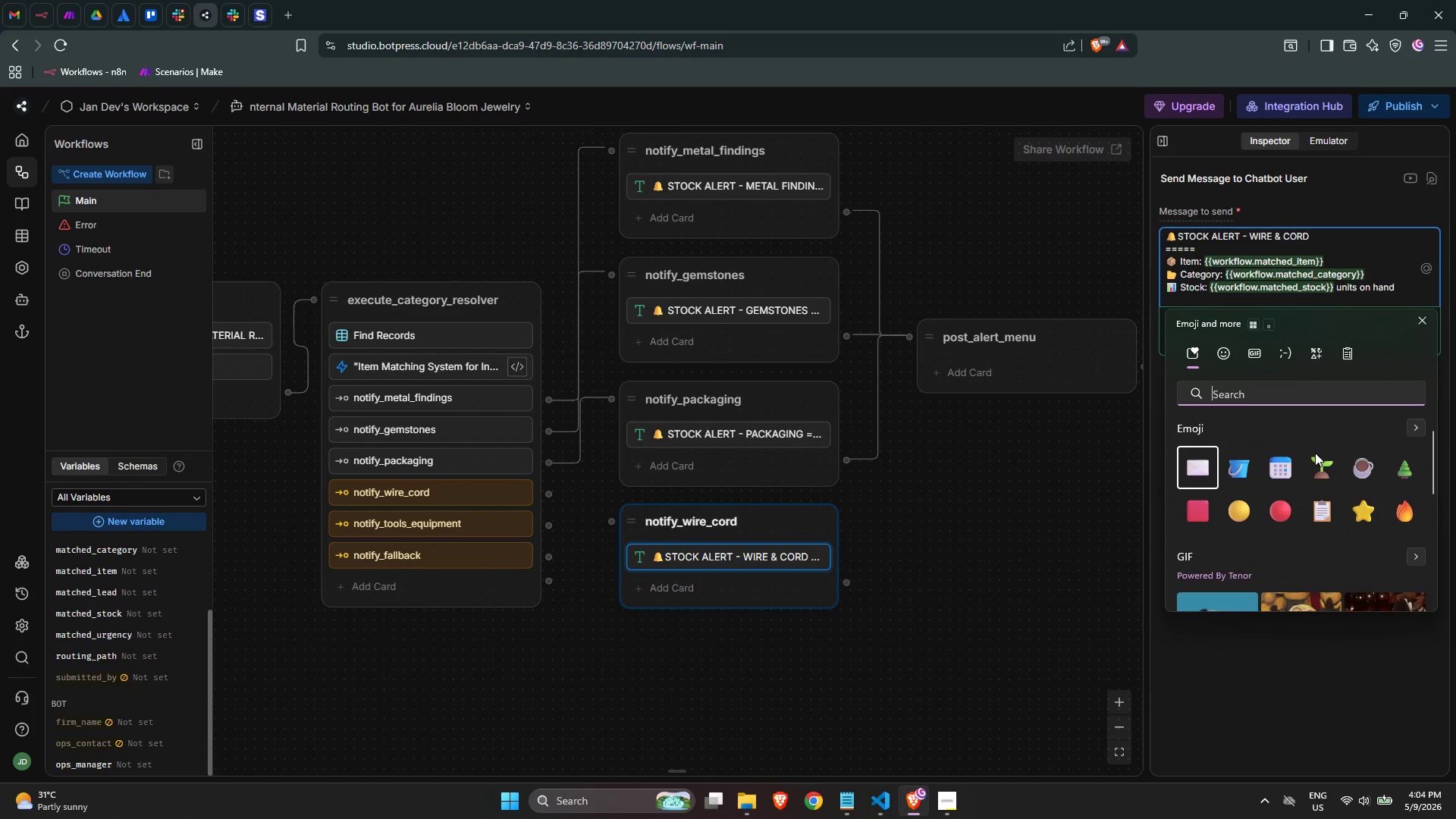 
type(a)
key(Backspace)
type(warn)
 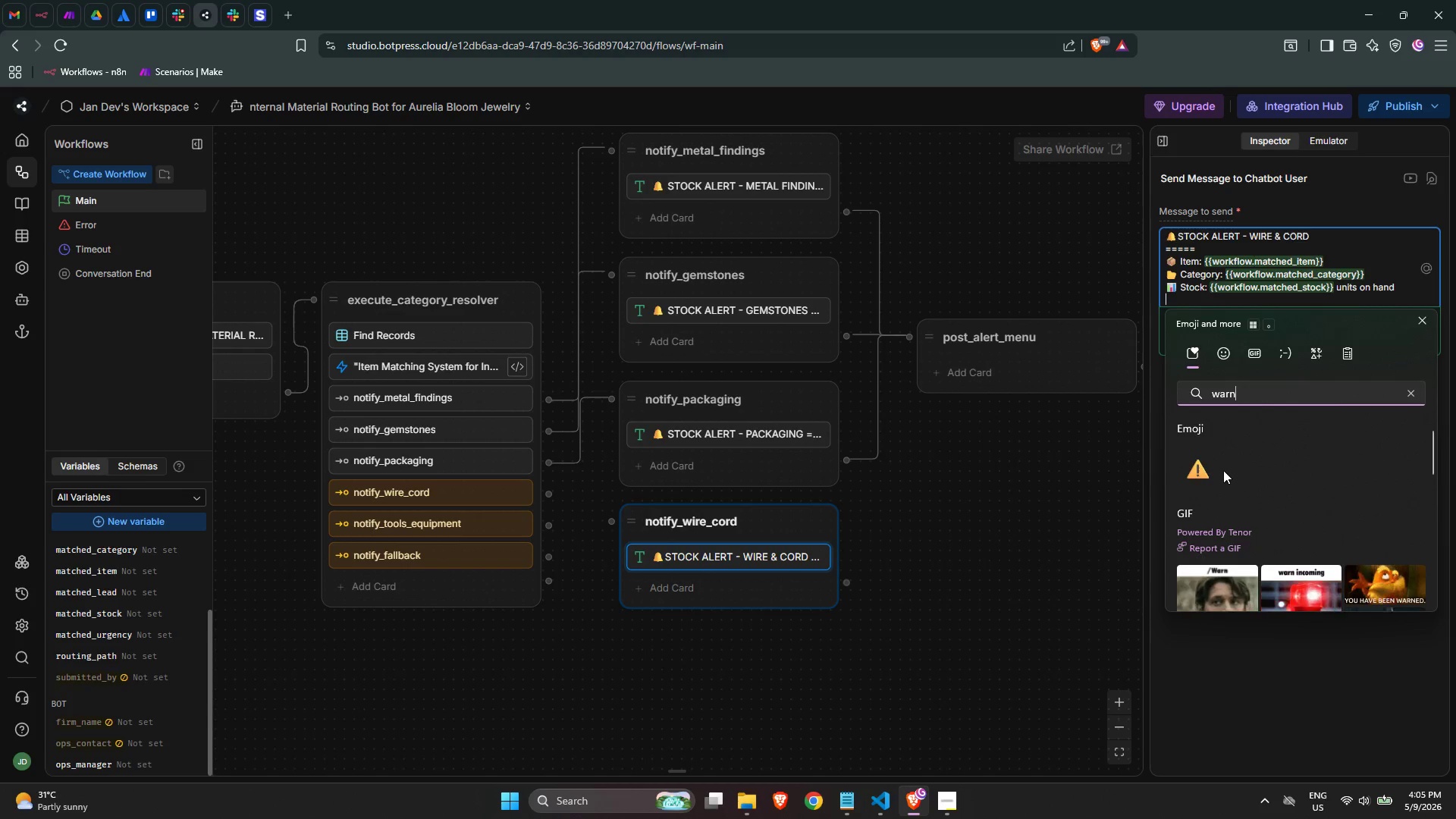 
left_click([1213, 467])
 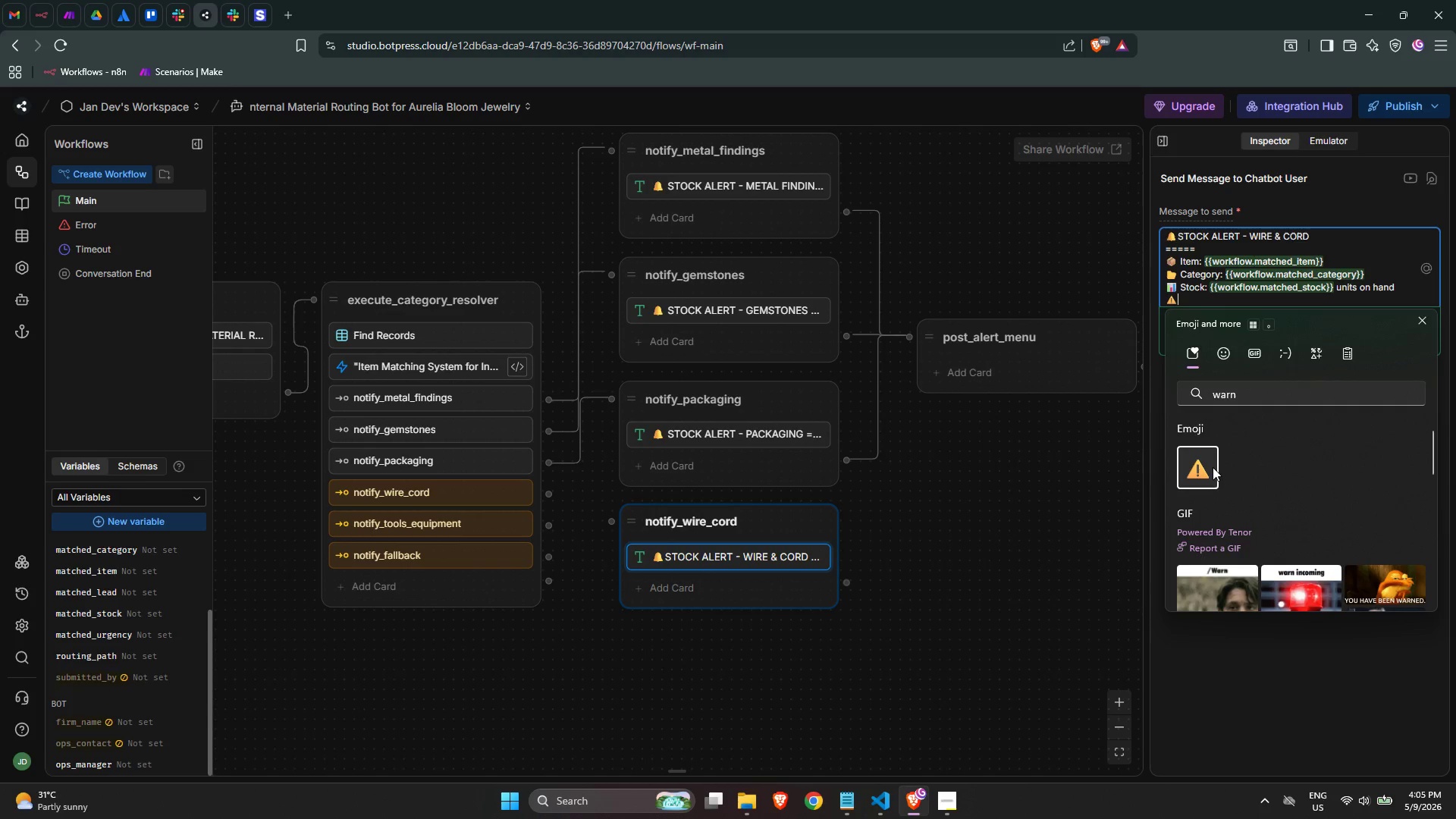 
type( Urgency: {{workfl)
 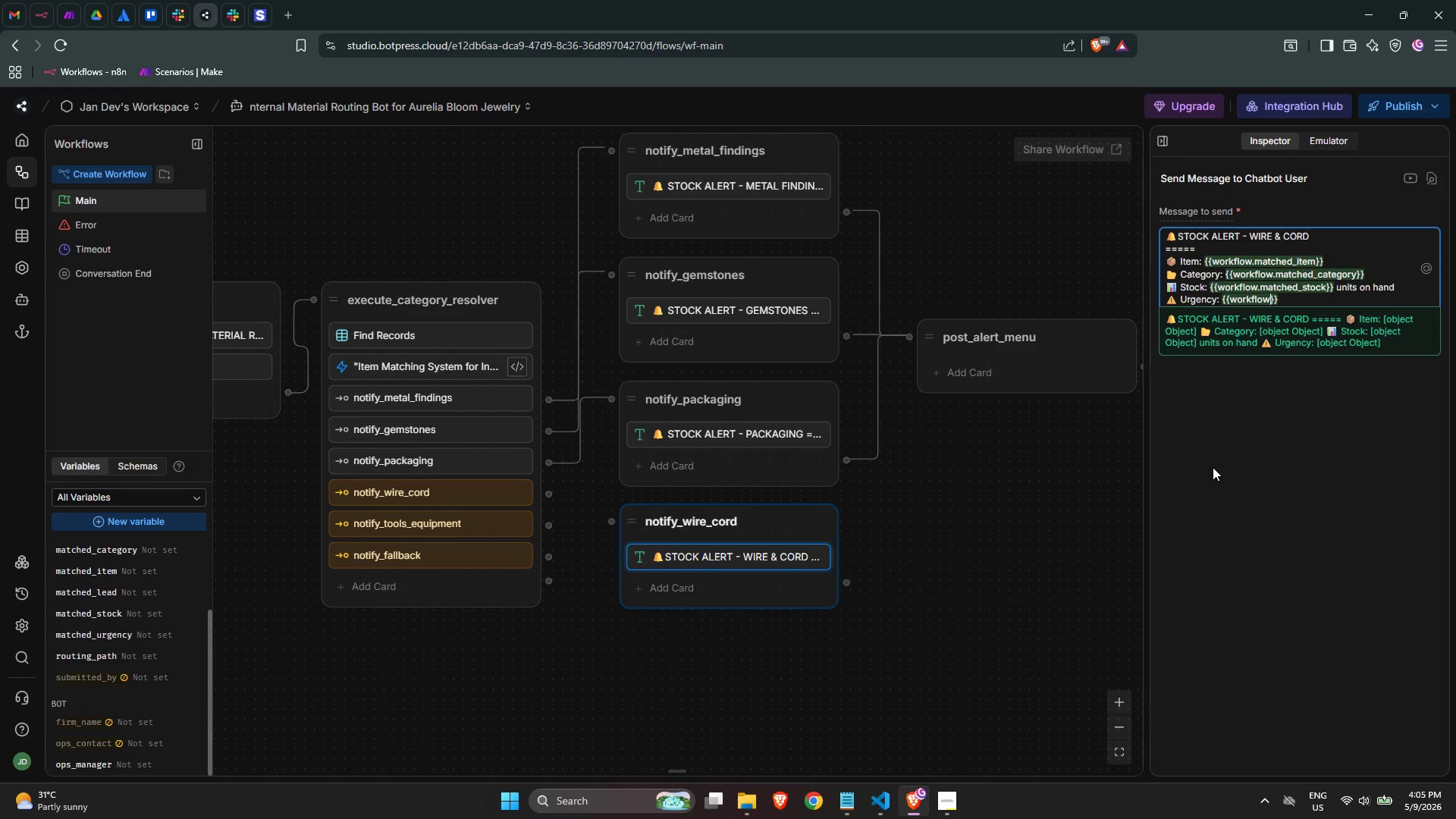 
 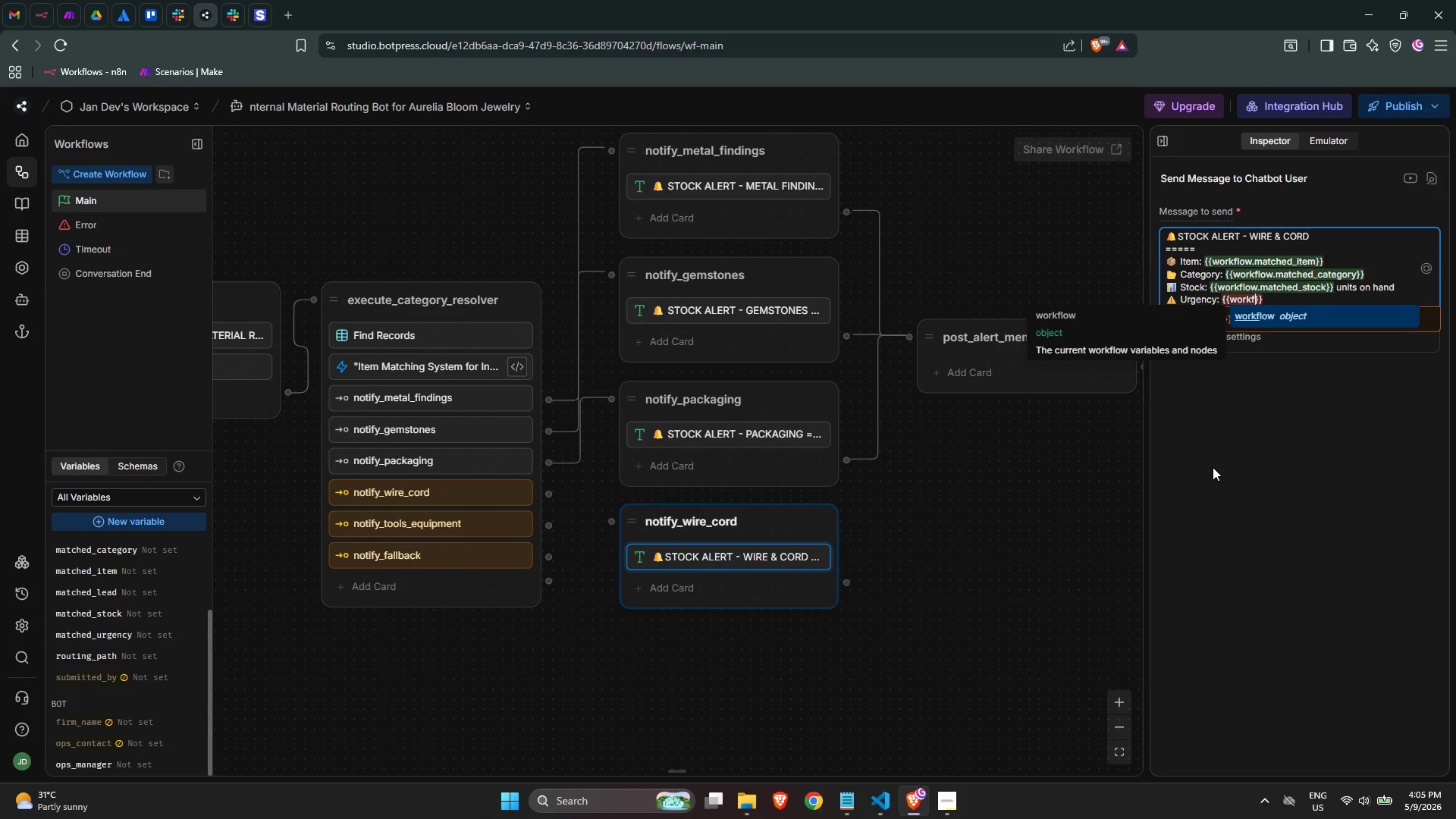 
key(Enter)
 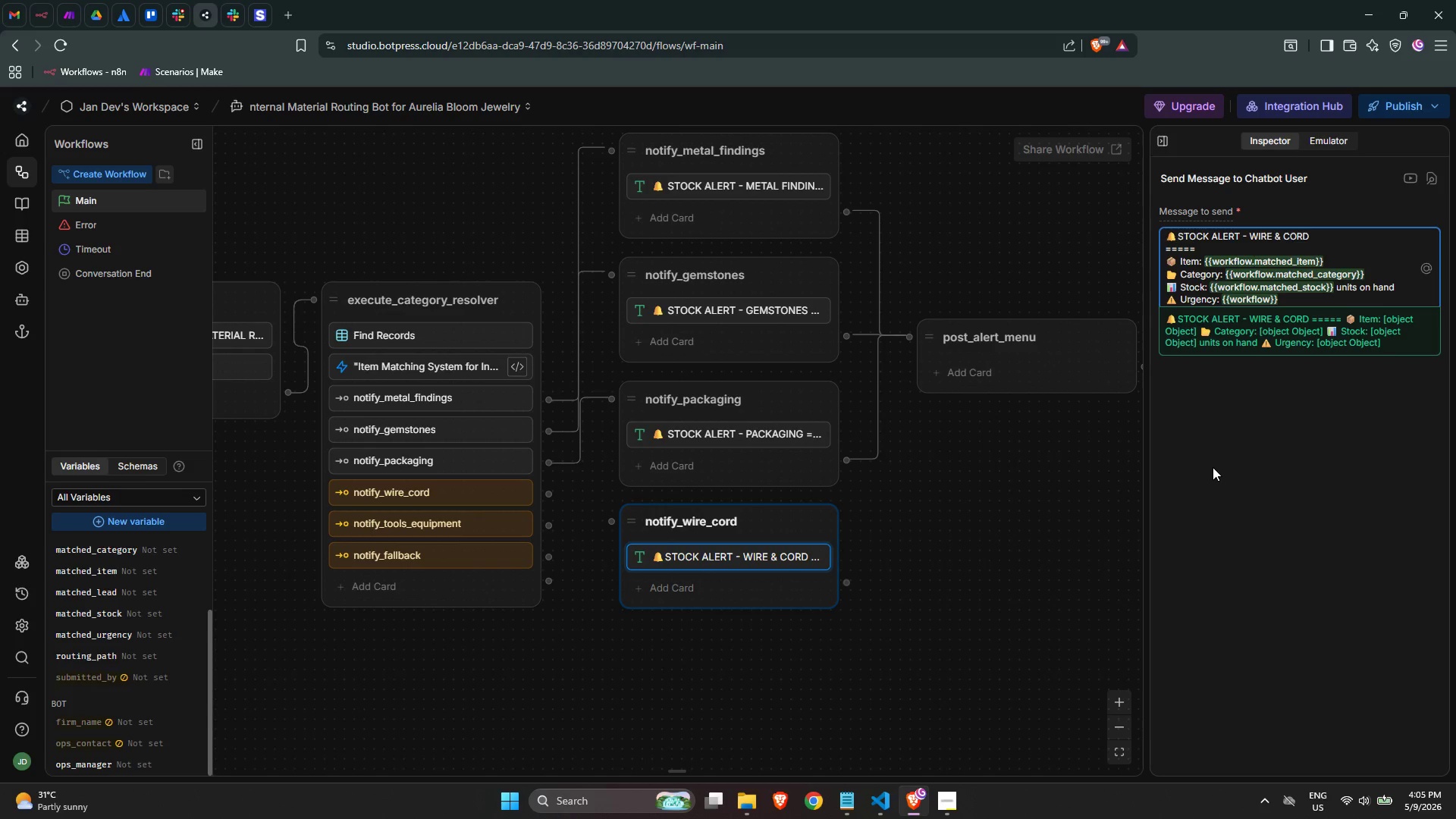 
type(.matched )
key(Backspace)
type(_ur)
 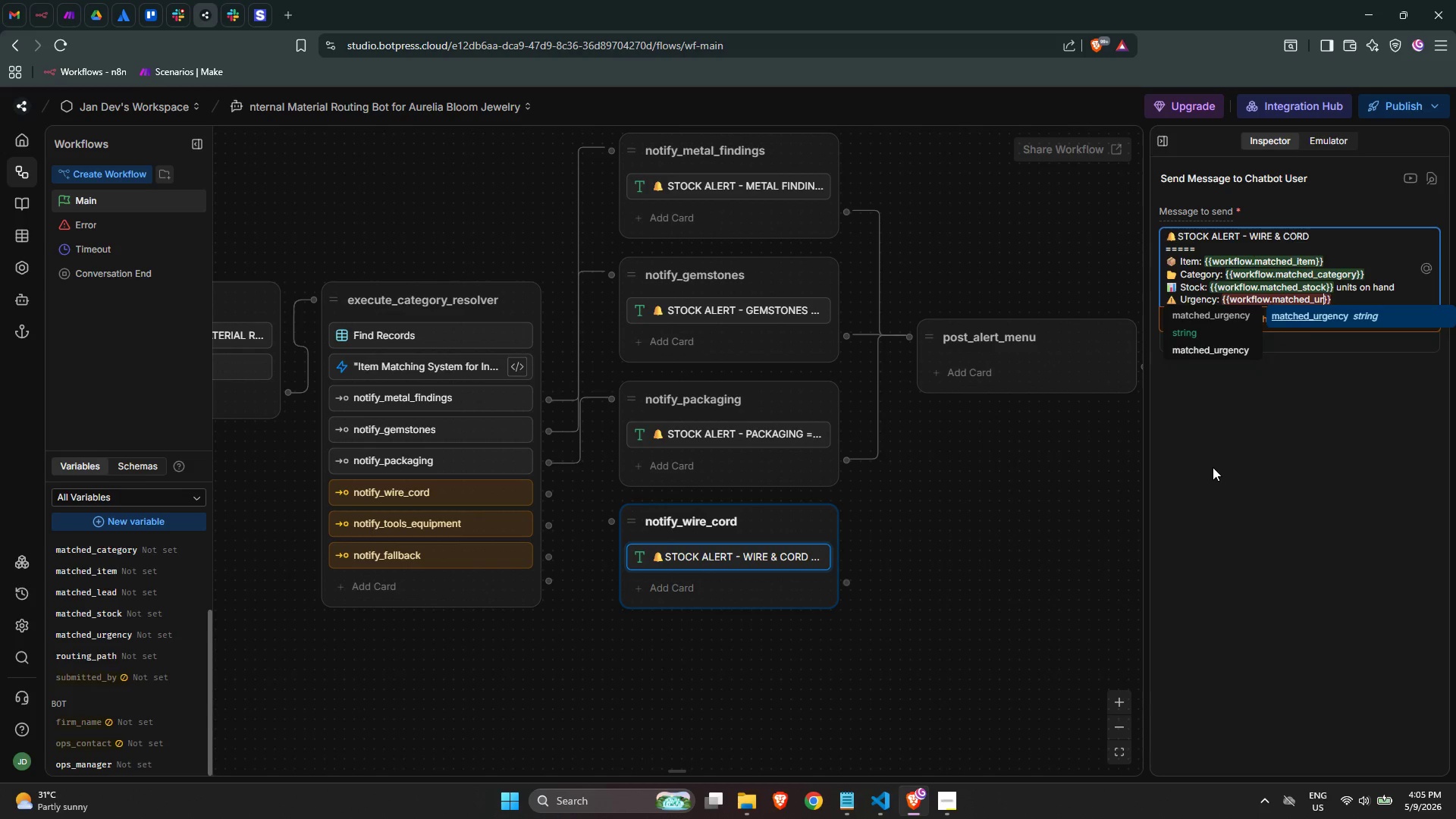 
key(Enter)
 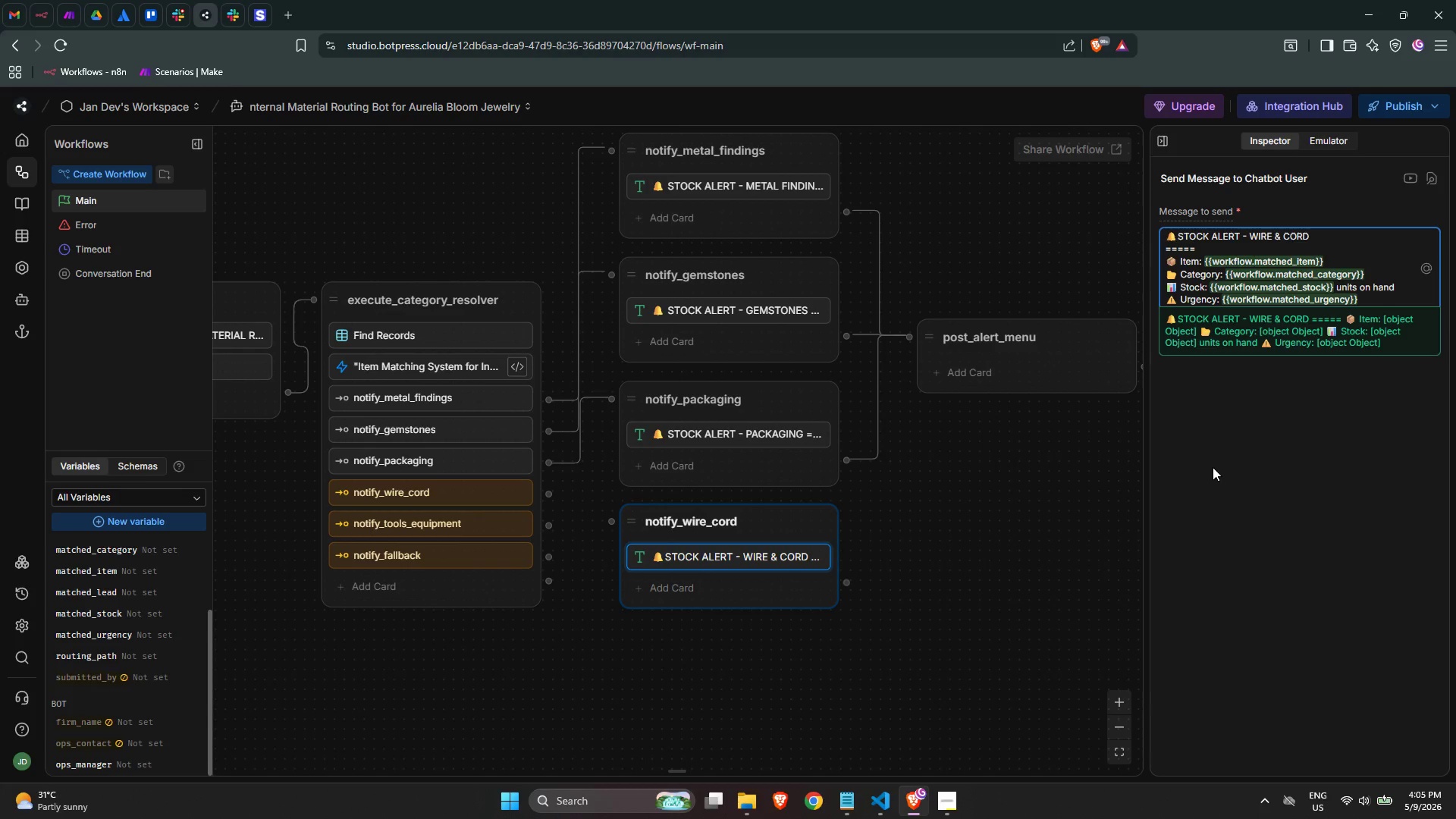 
key(ArrowRight)
 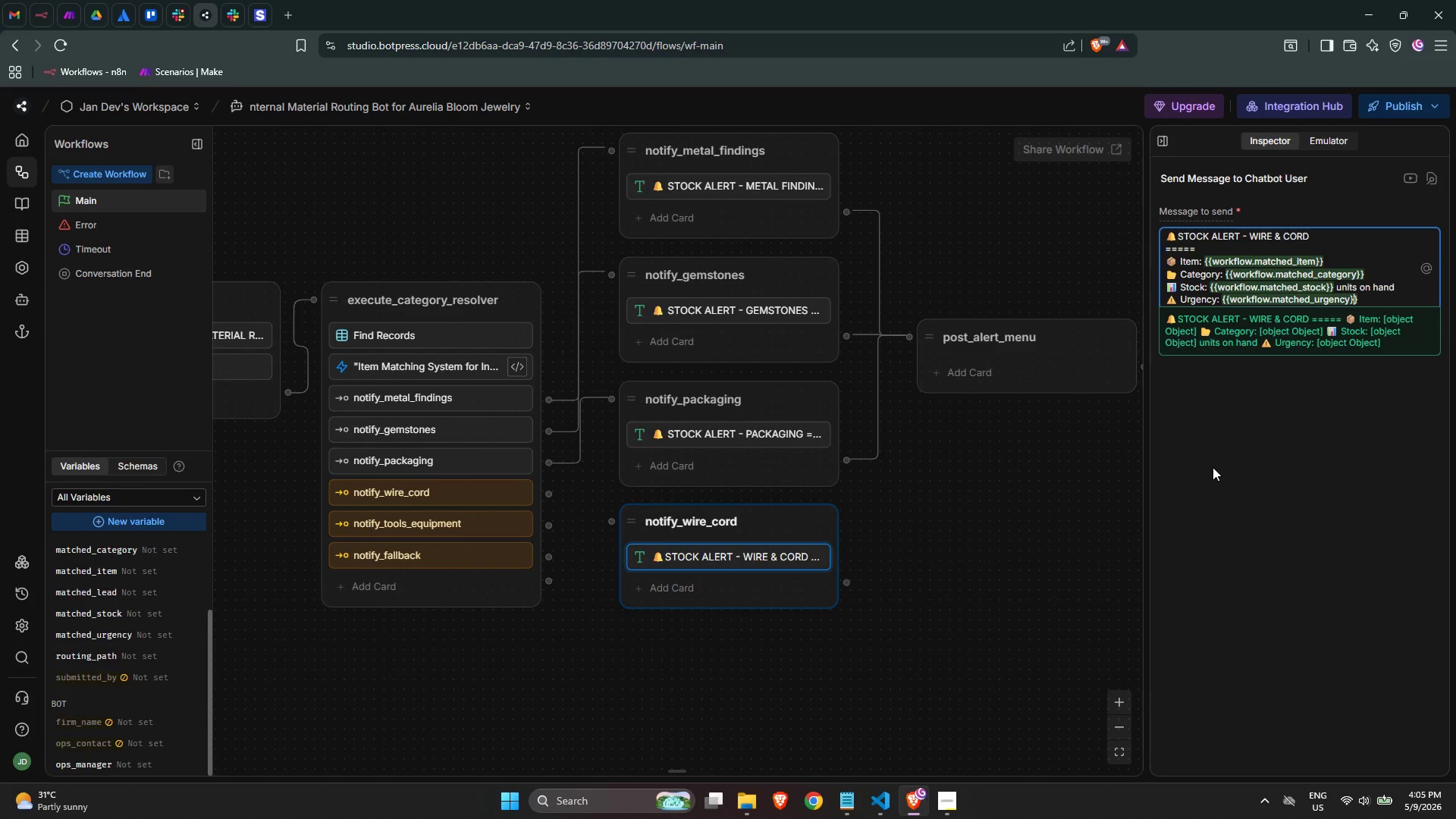 
key(ArrowRight)
 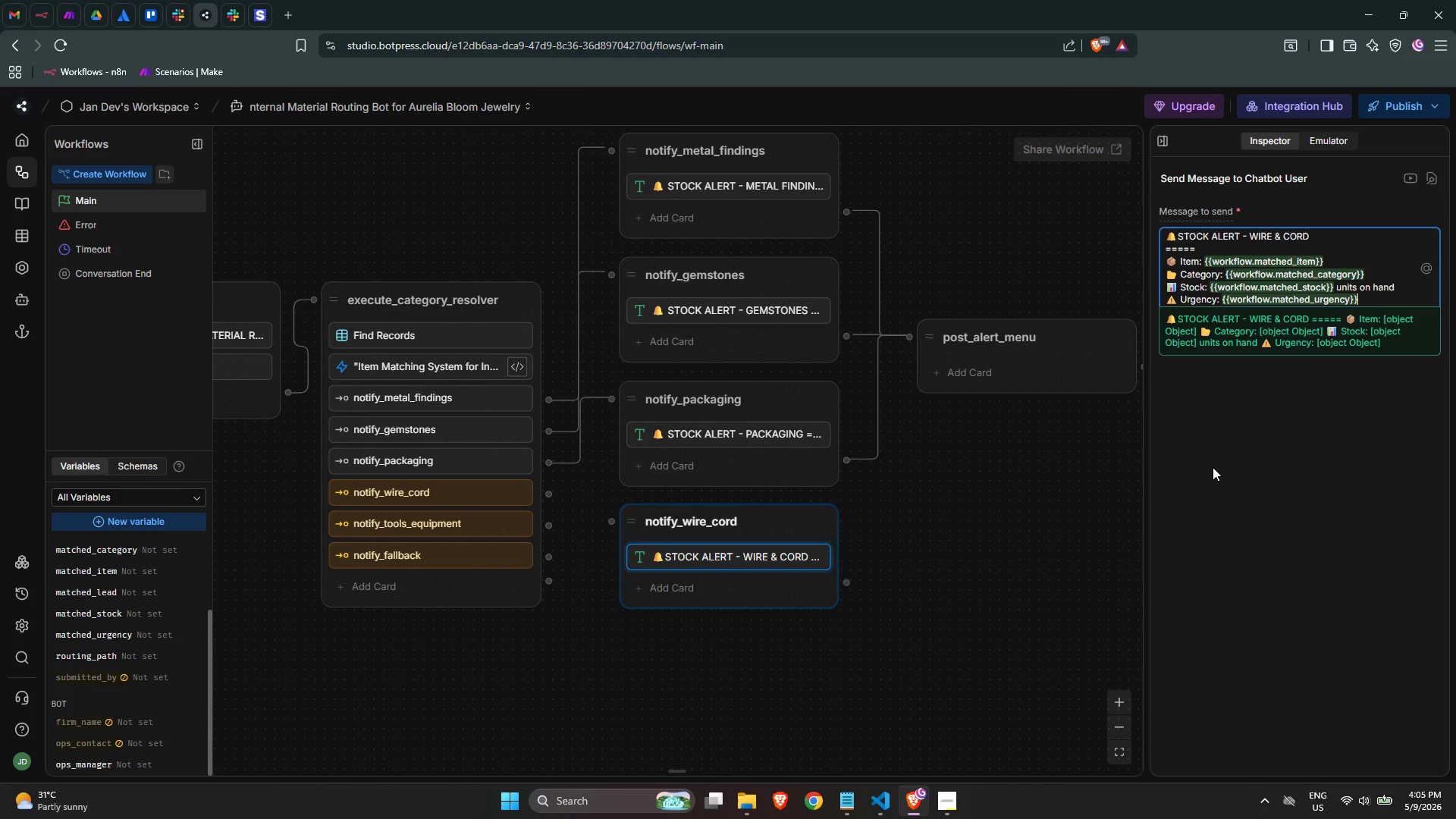 
key(ArrowRight)
 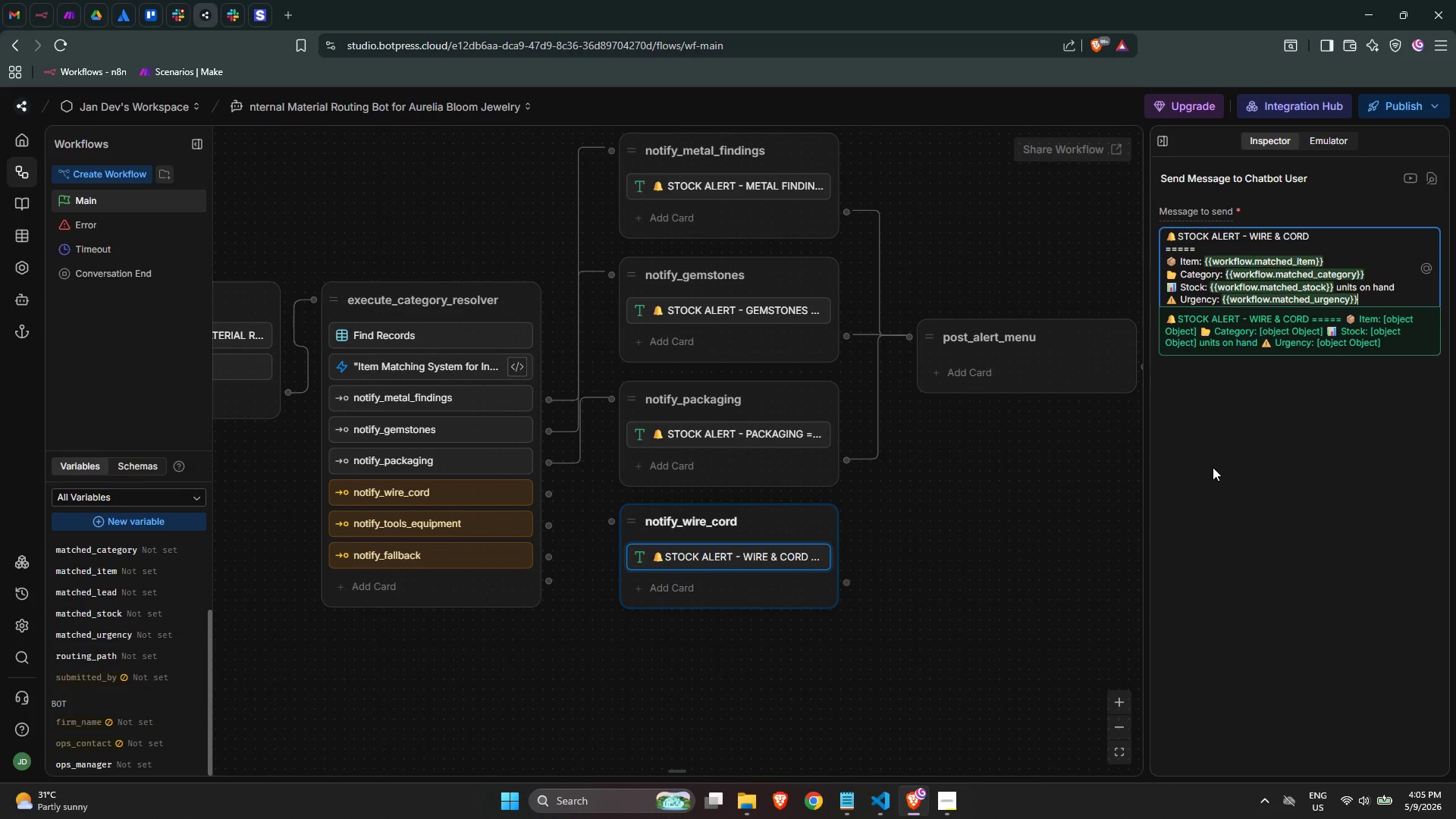 
key(Enter)
 